 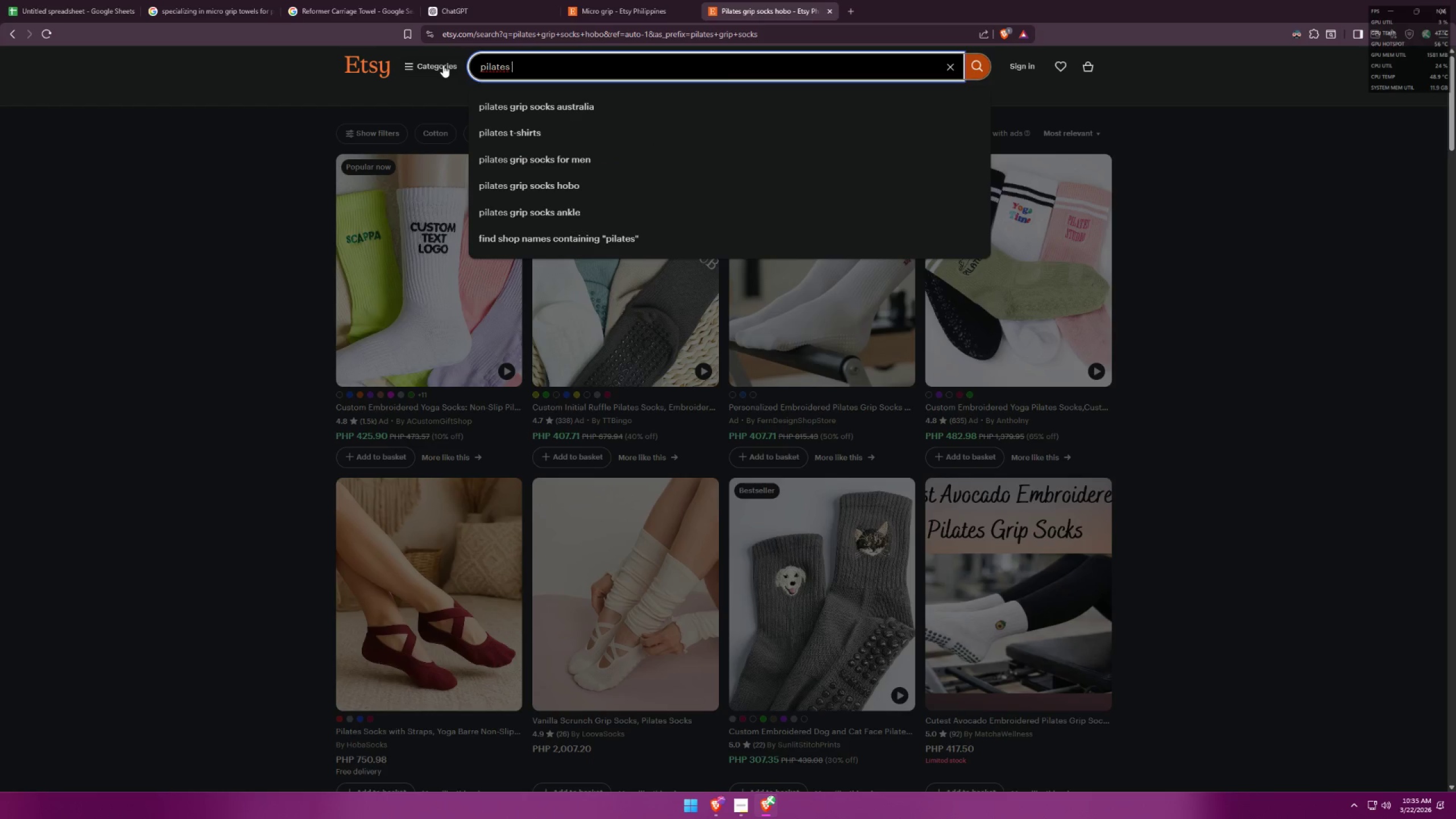 
key(Control+ControlLeft)
 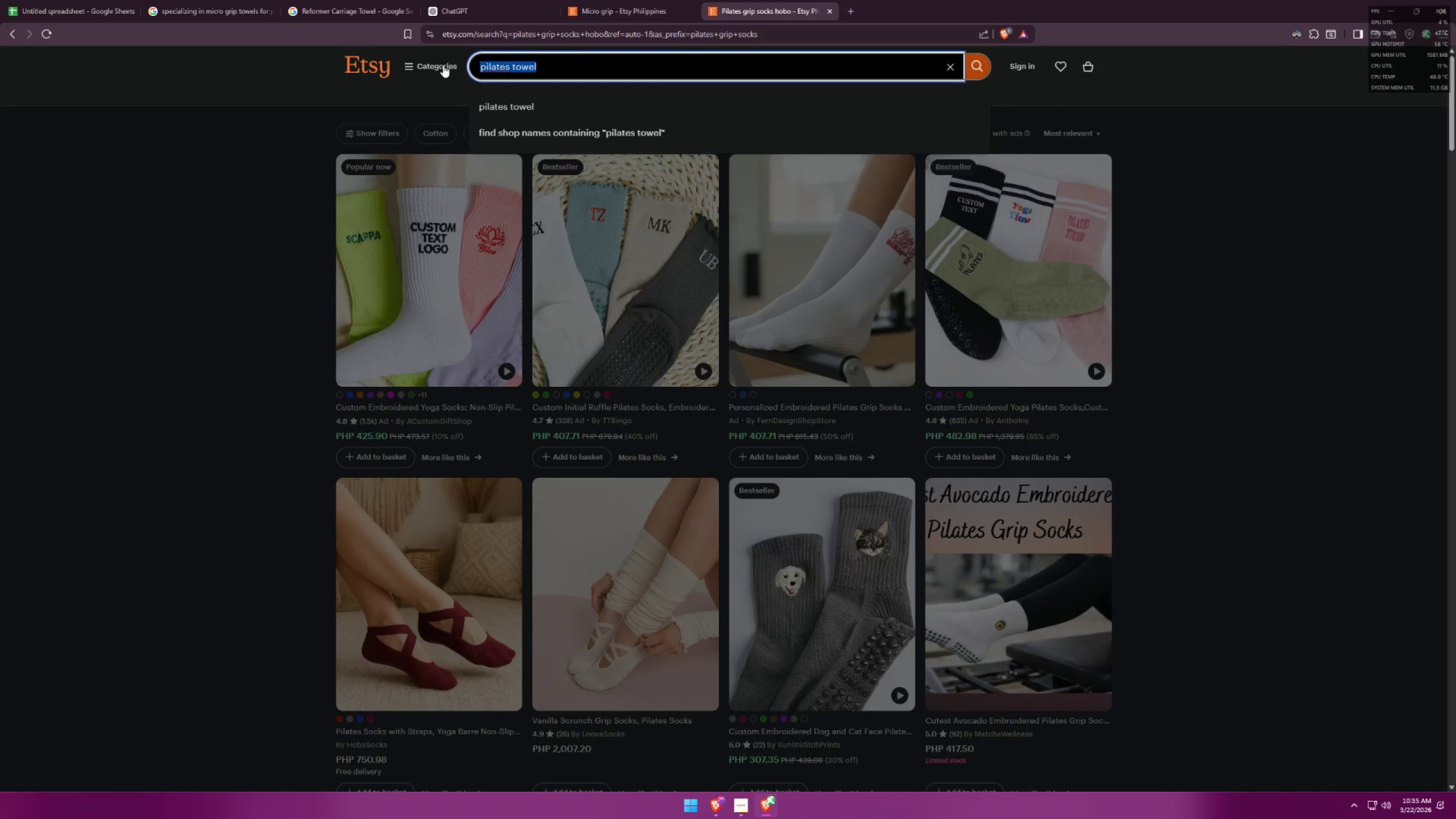 
key(Control+A)
 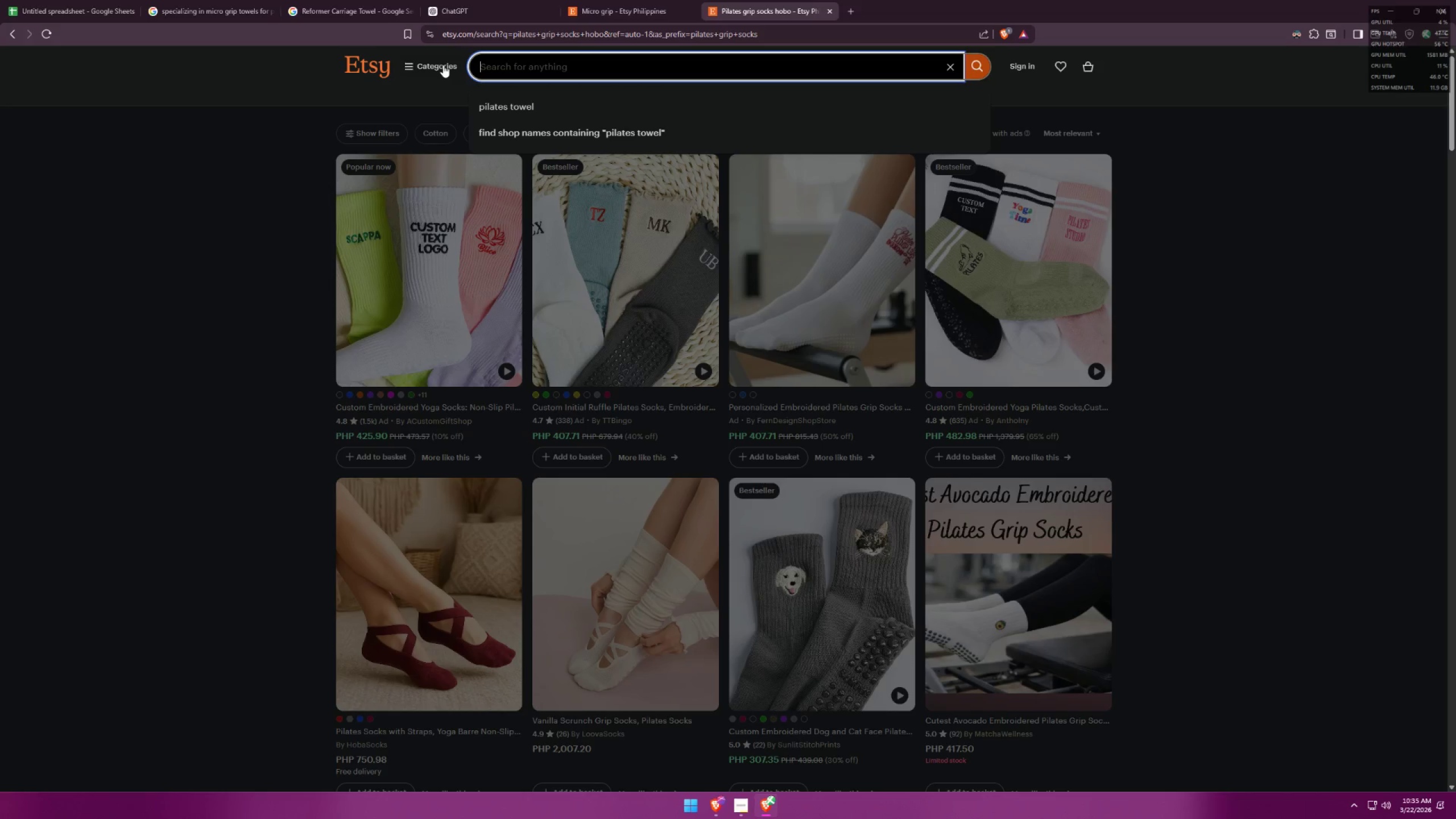 
key(Backspace)
type(reformer)
 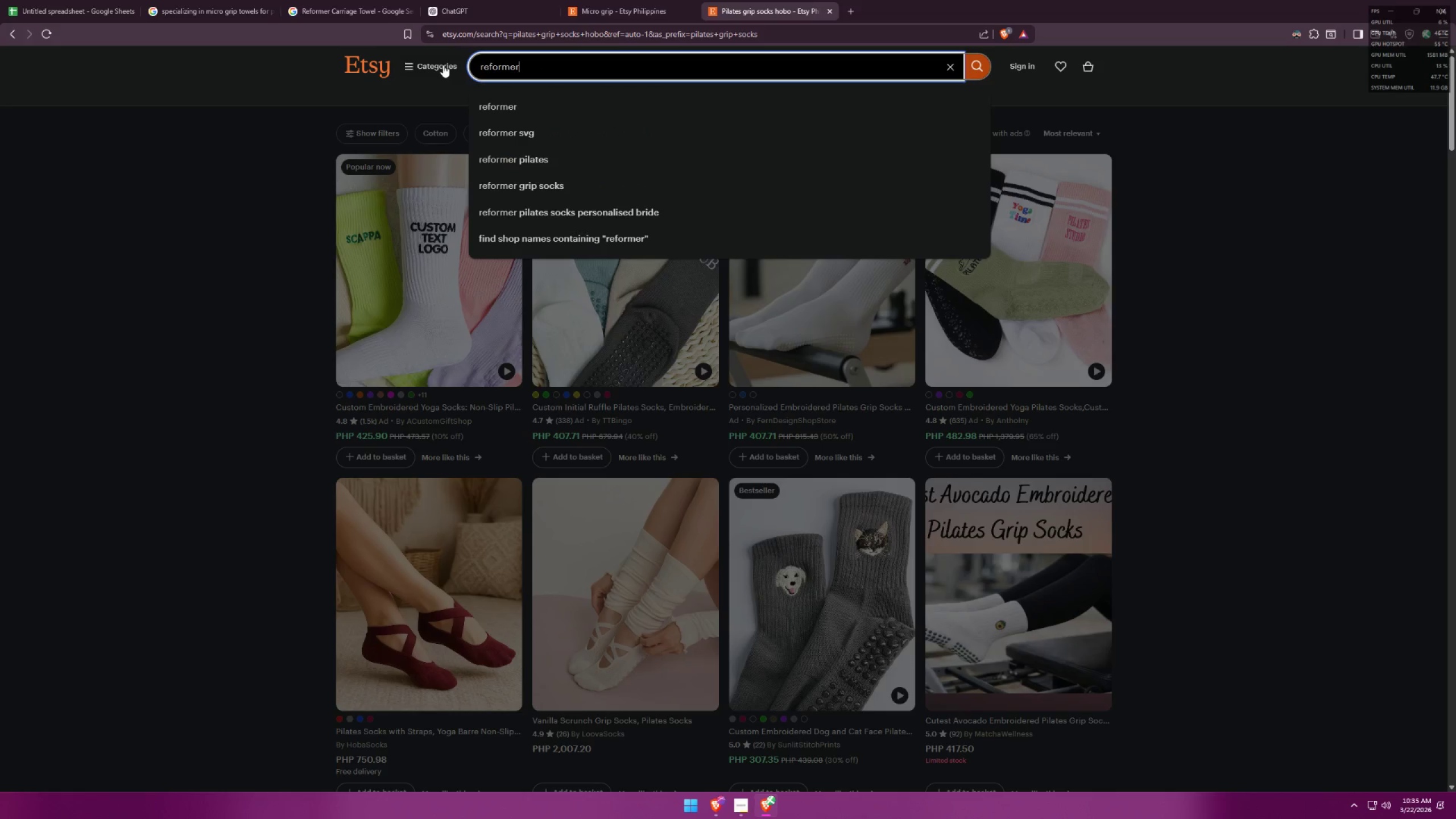 
key(ArrowDown)
 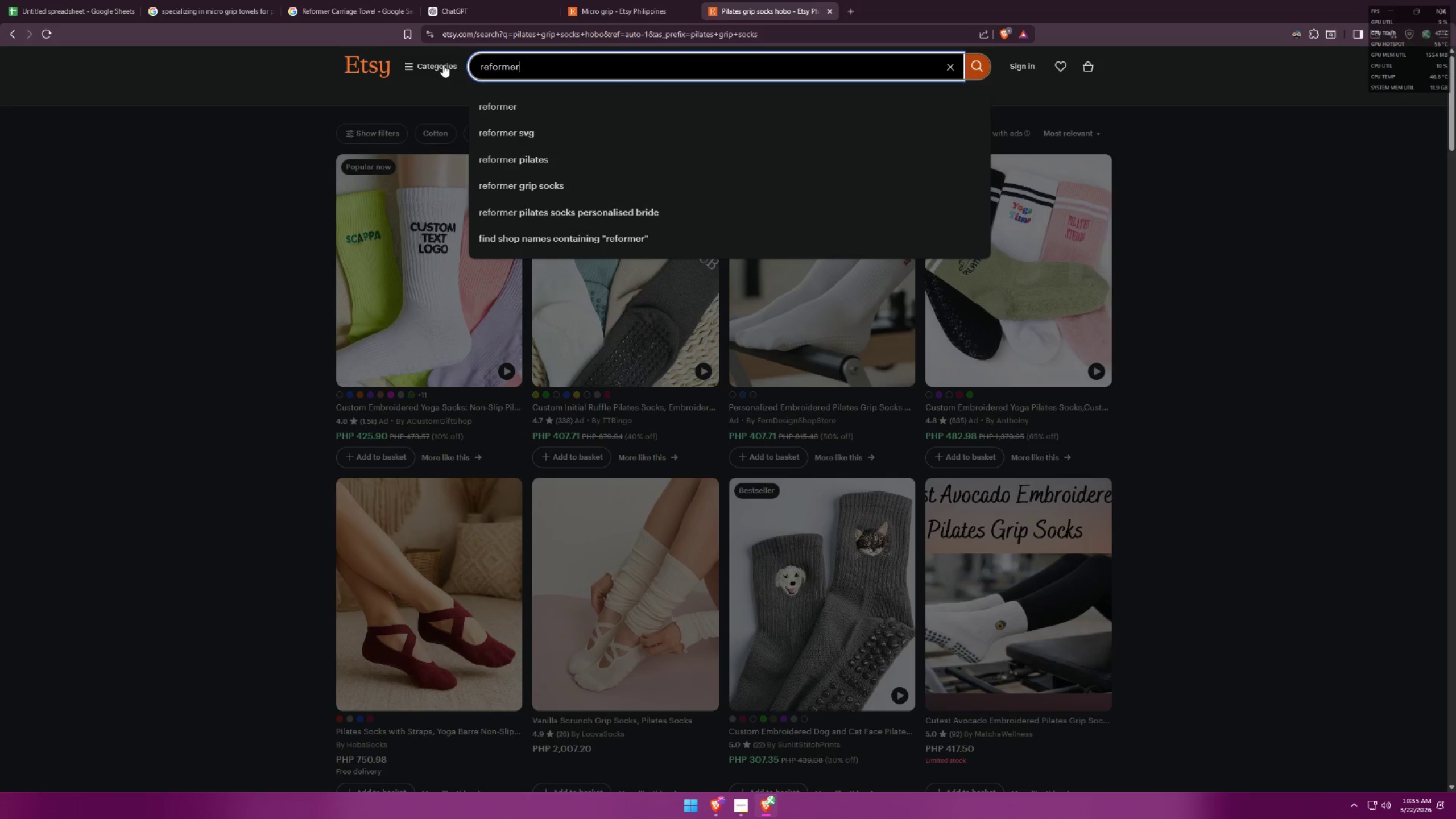 
key(ArrowDown)
 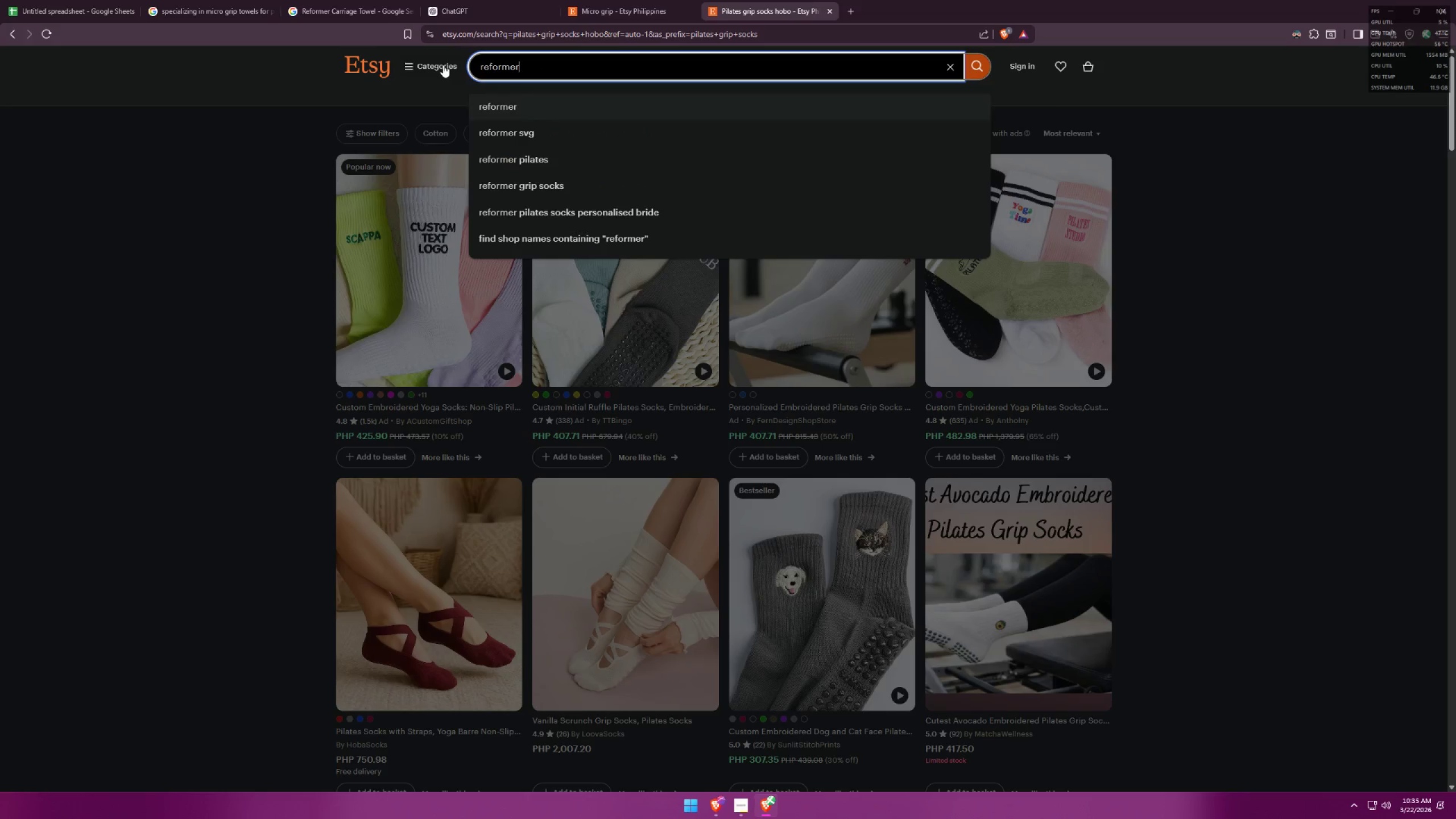 
key(ArrowDown)
 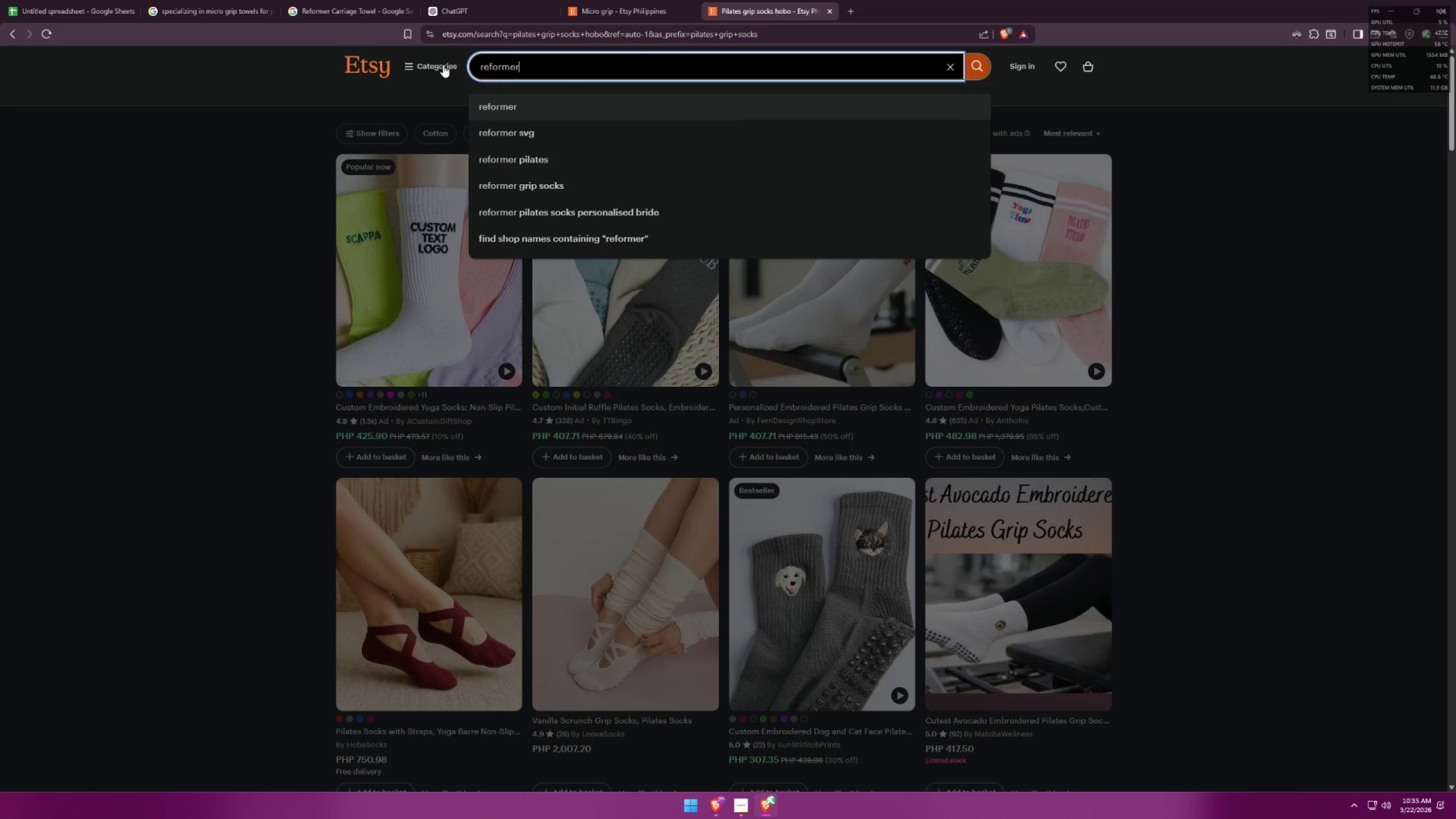 
key(ArrowDown)
 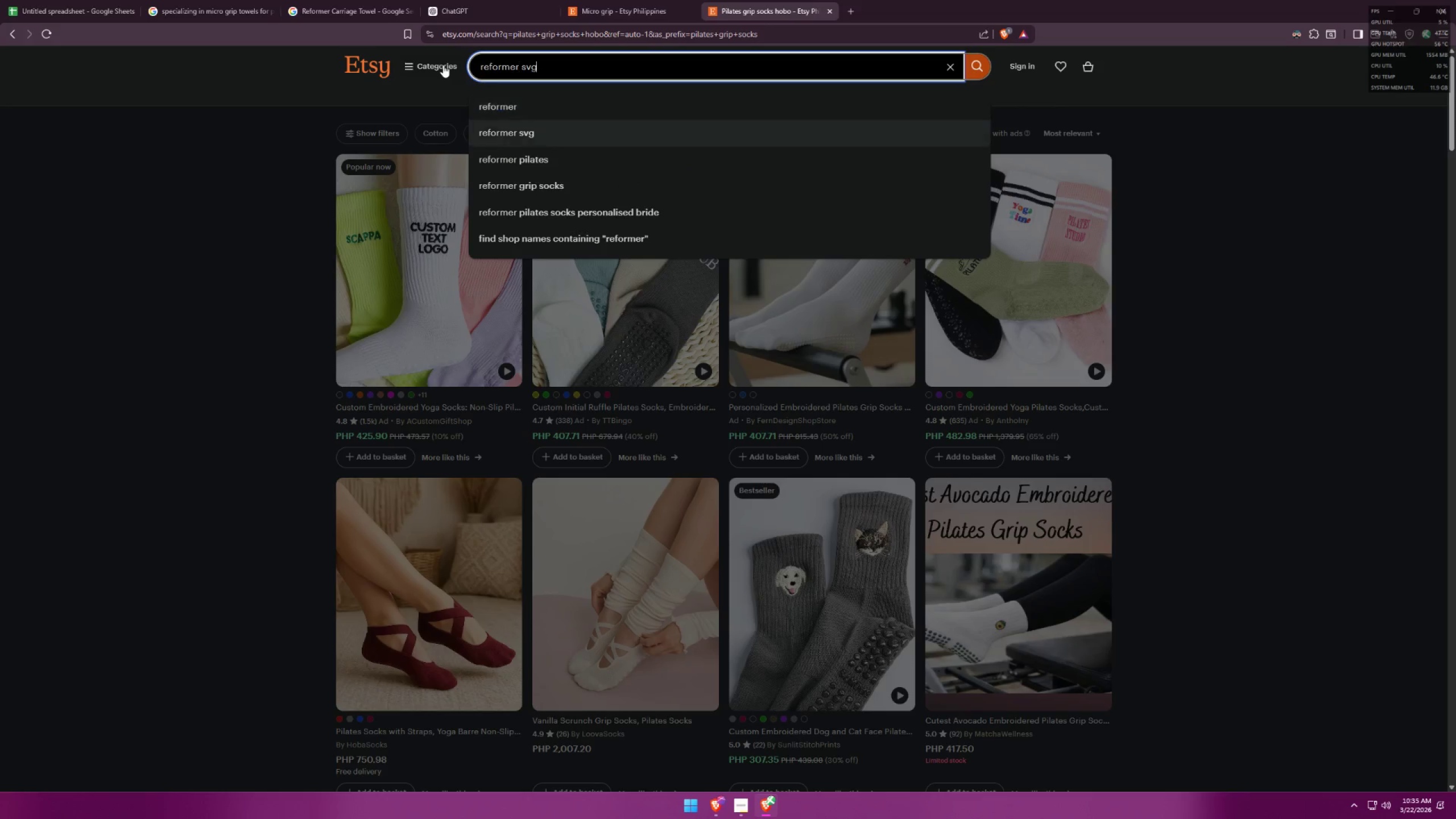 
key(ArrowDown)
 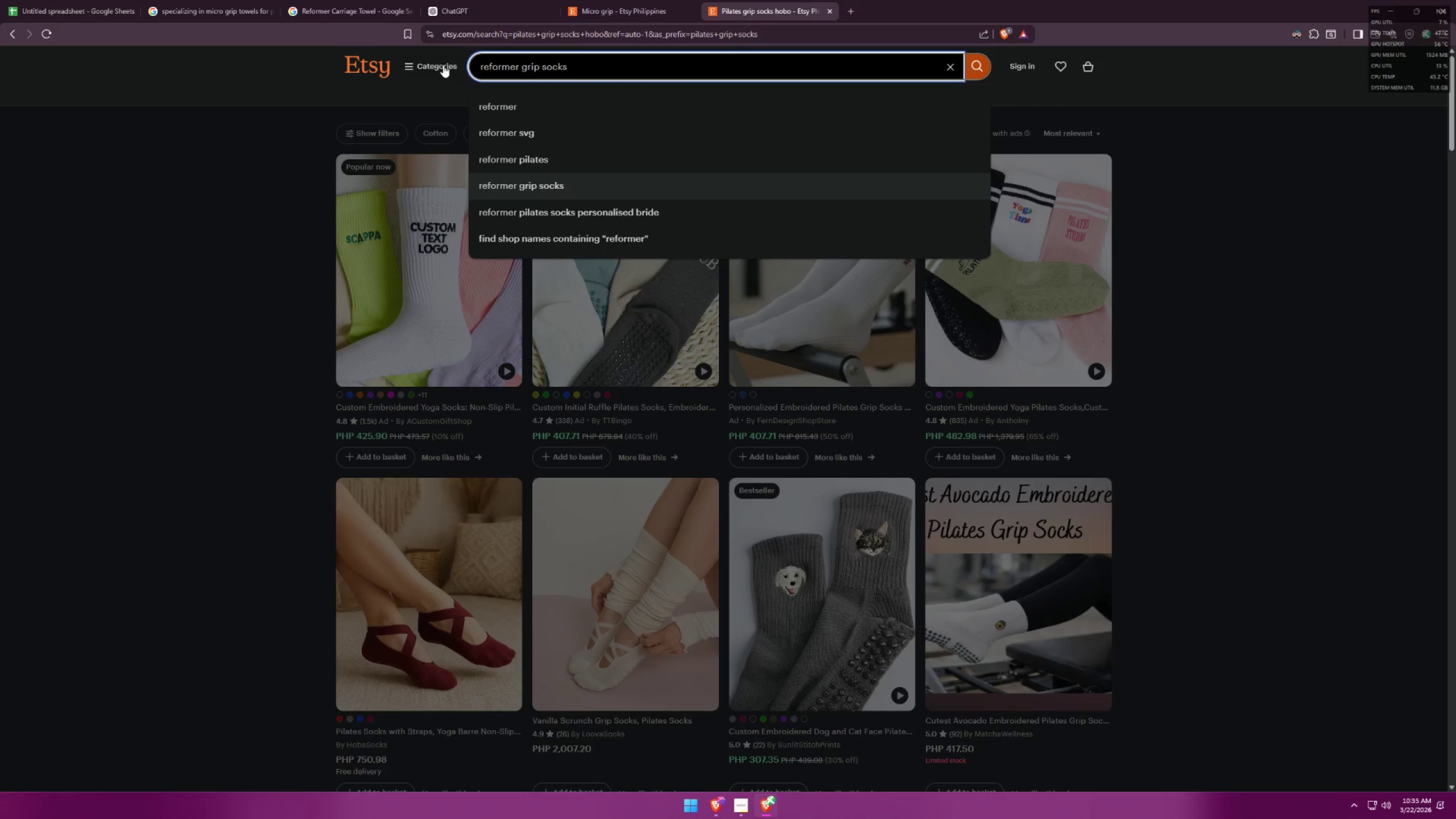 
key(ArrowUp)
 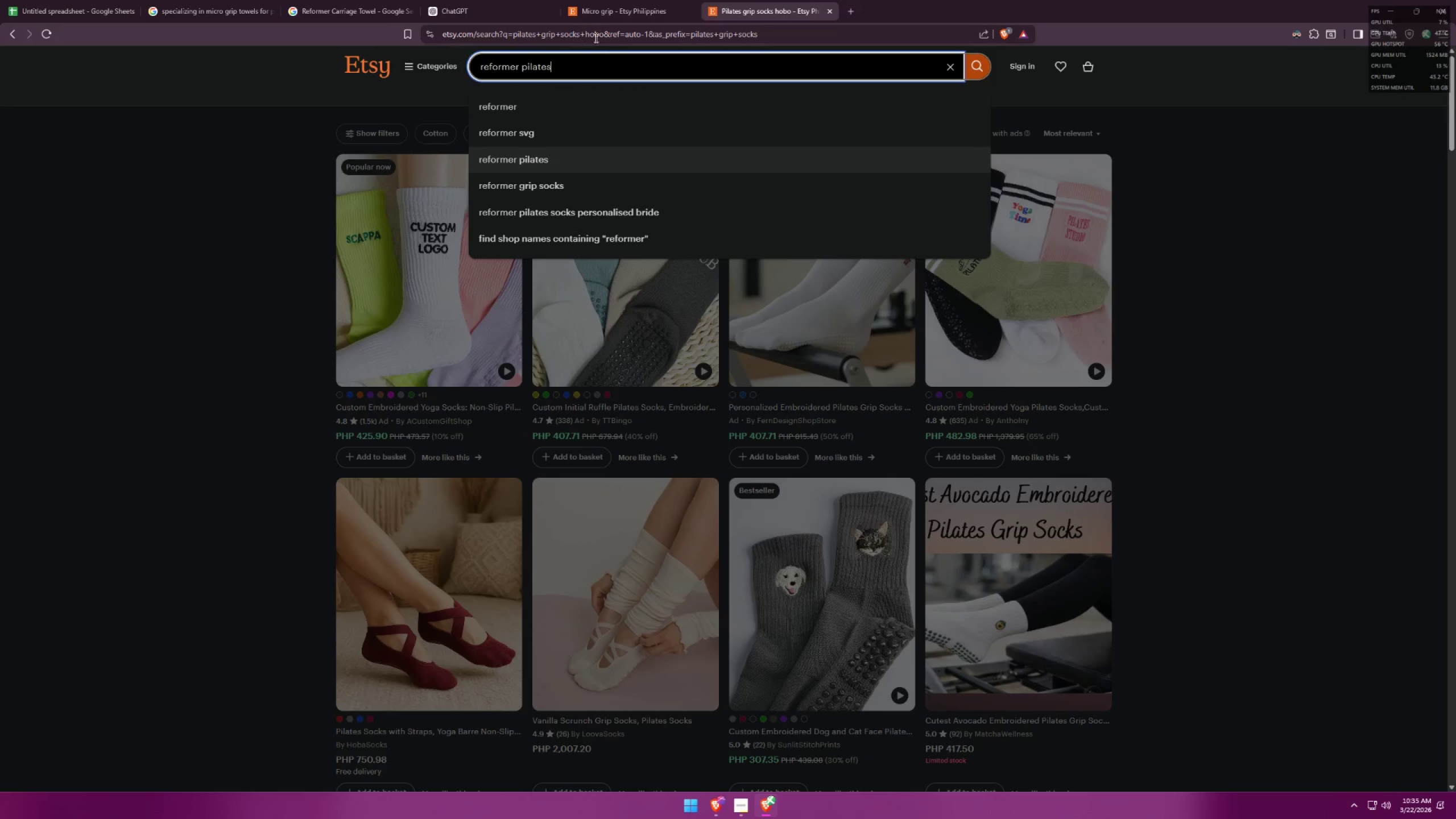 
left_click_drag(start_coordinate=[589, 59], to_coordinate=[444, 62])
 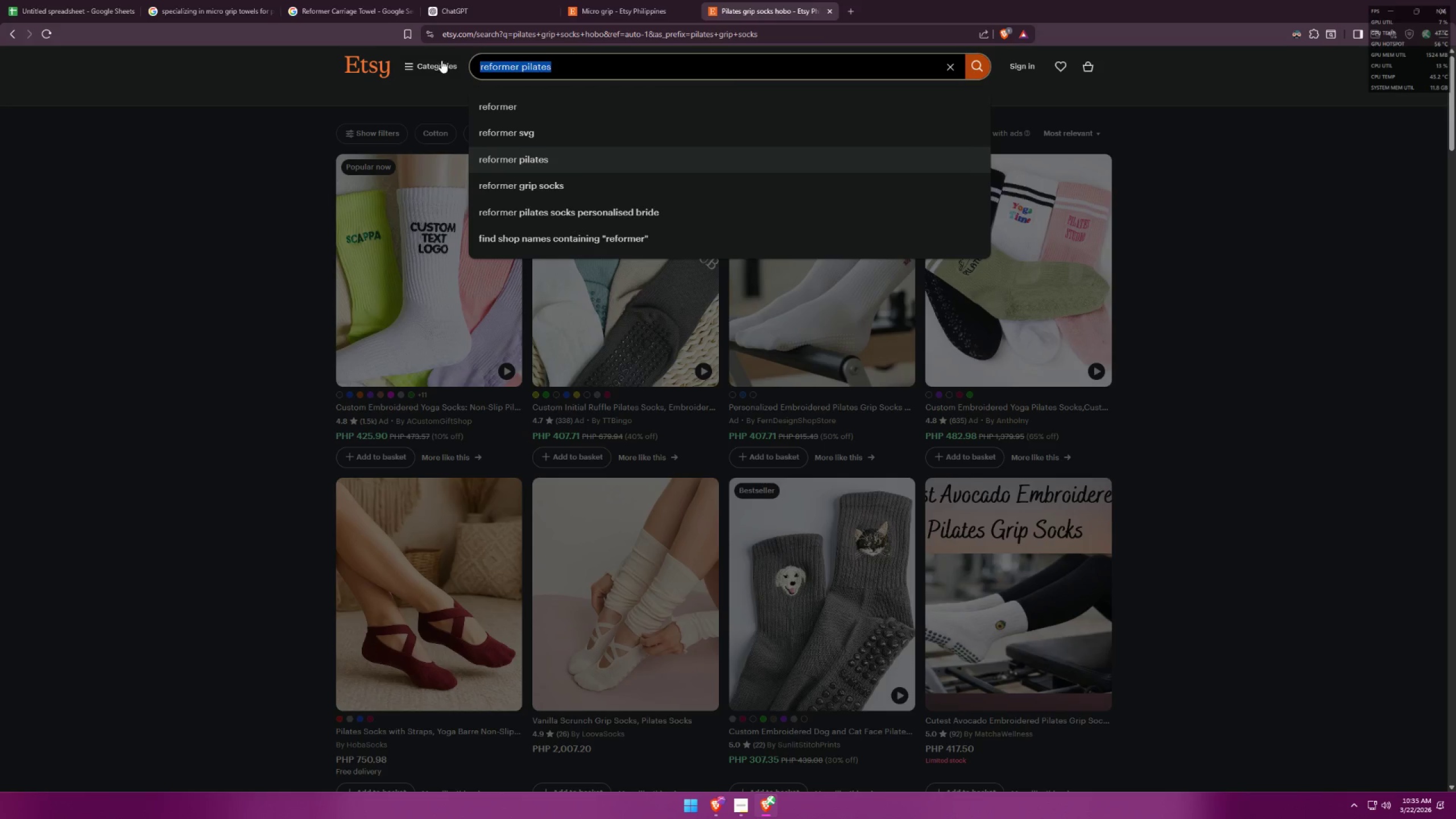 
key(Control+ControlLeft)
 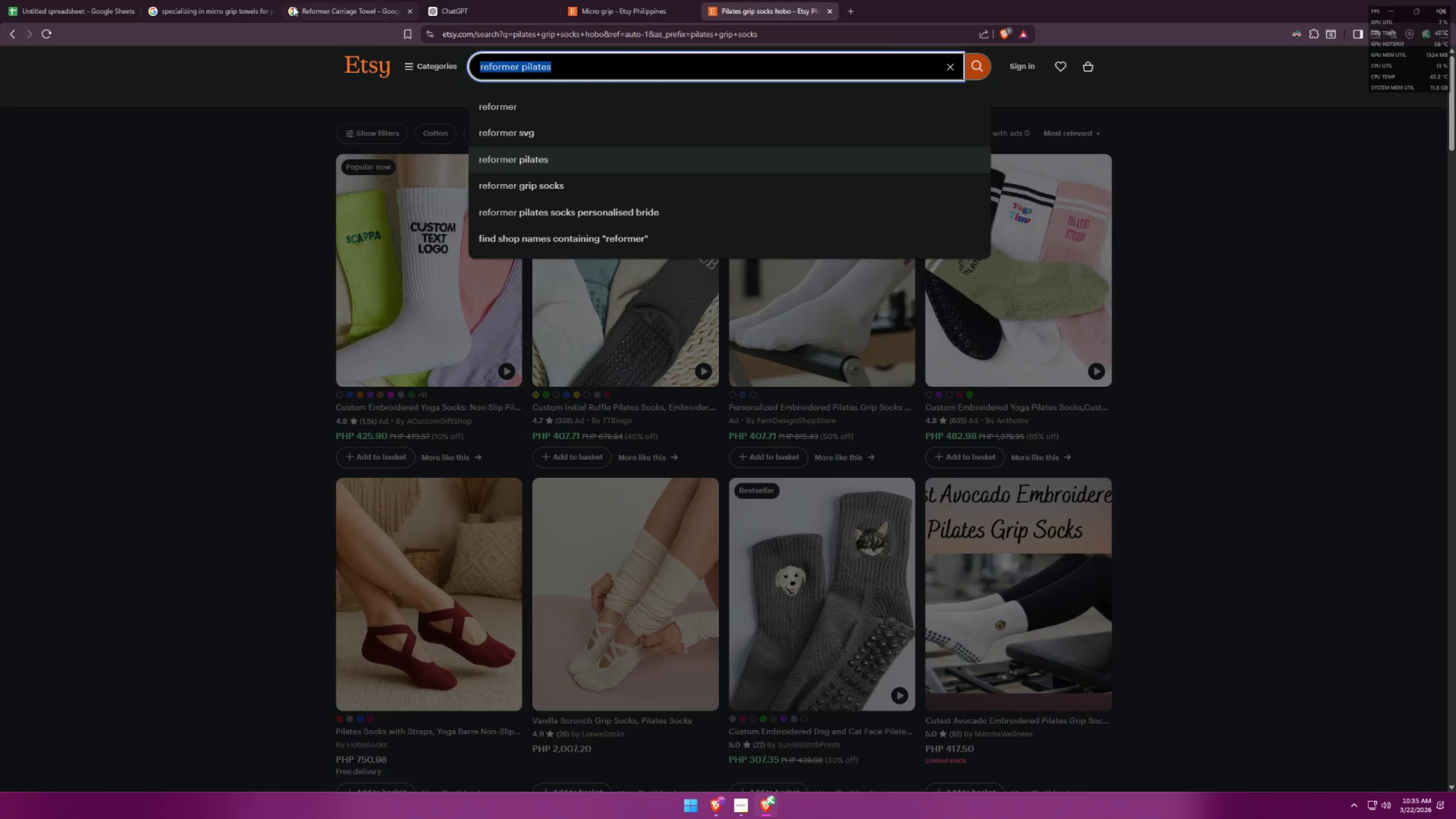 
key(Control+C)
 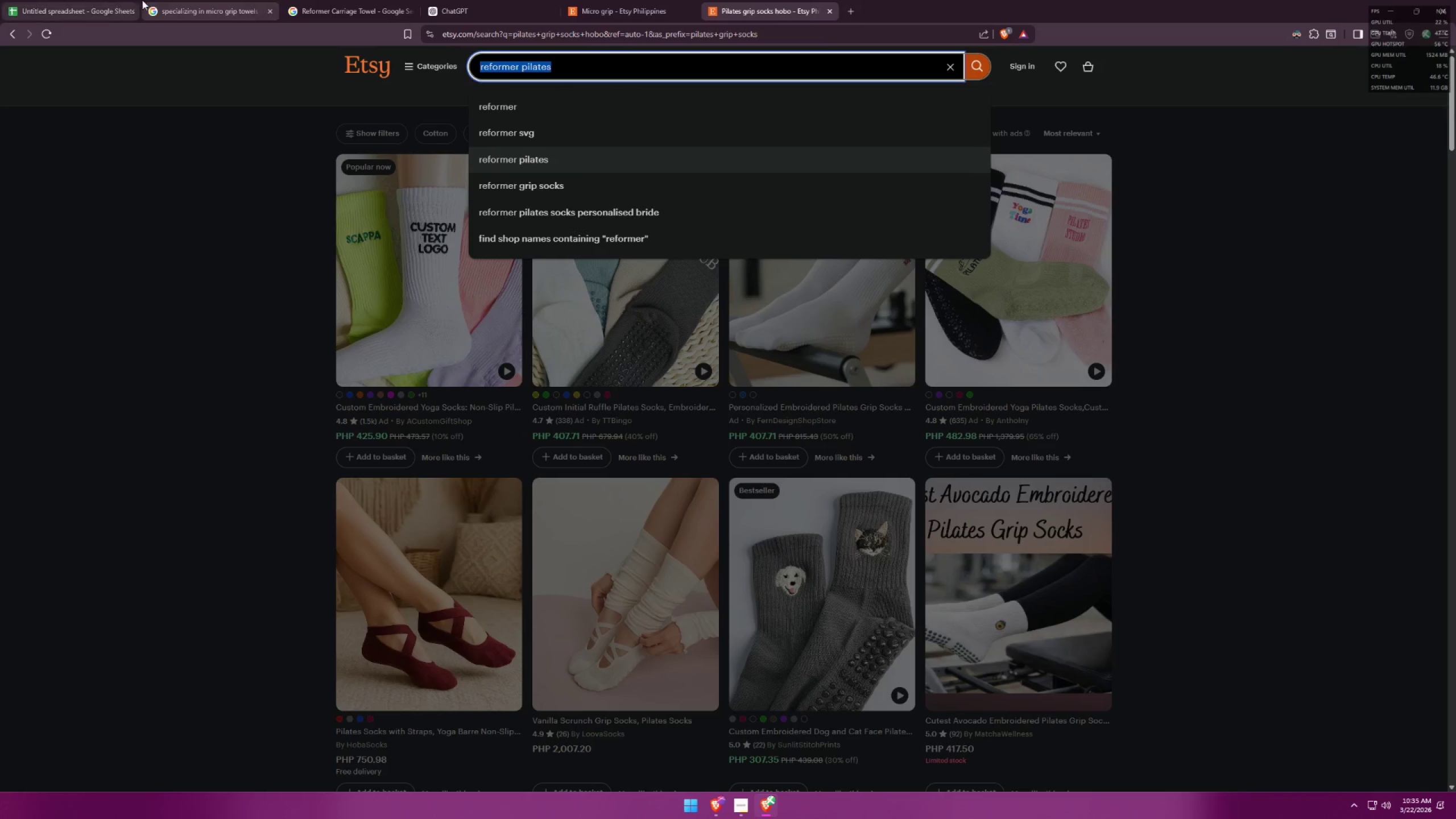 
left_click([191, 0])
 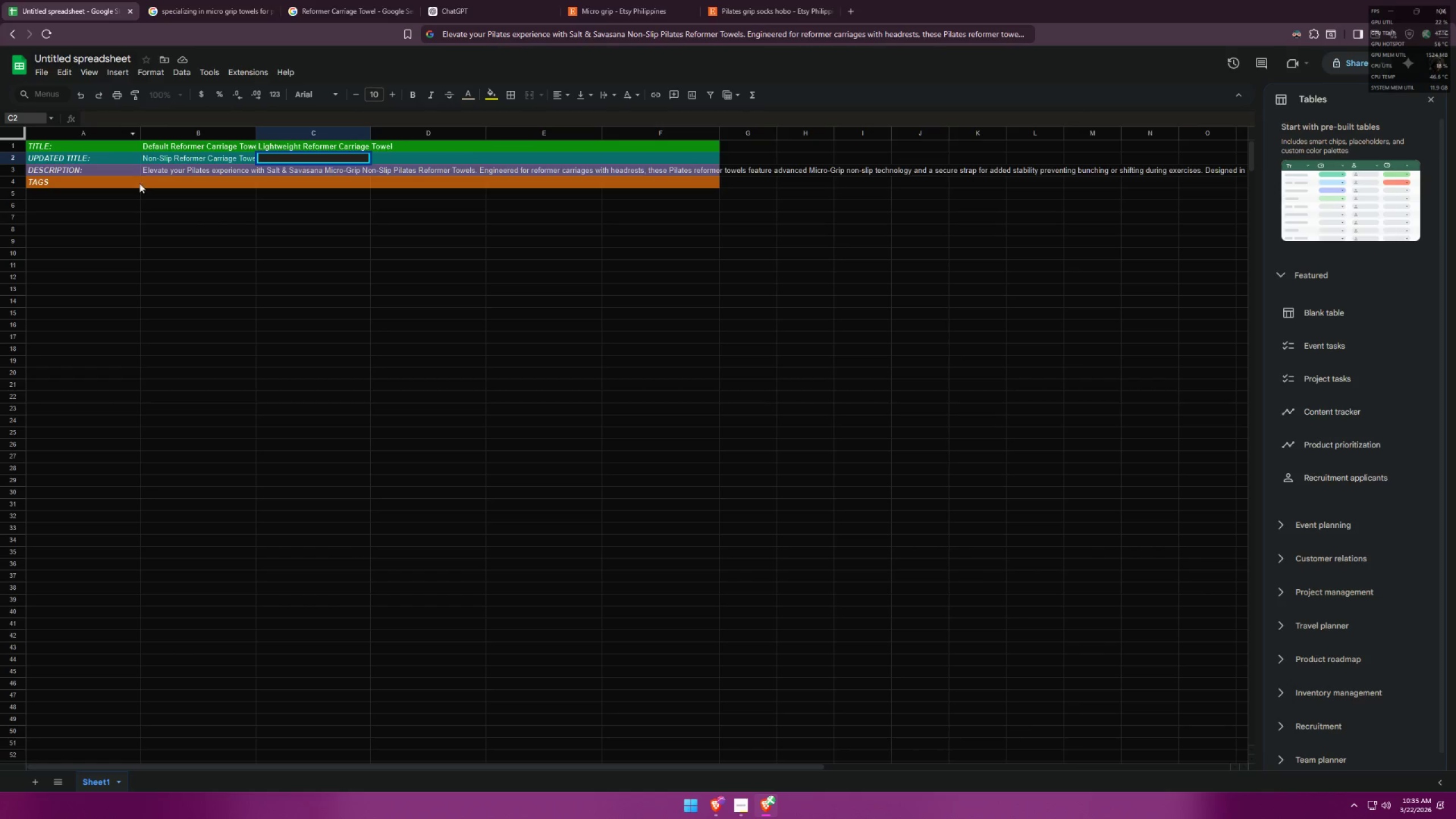 
double_click([167, 177])
 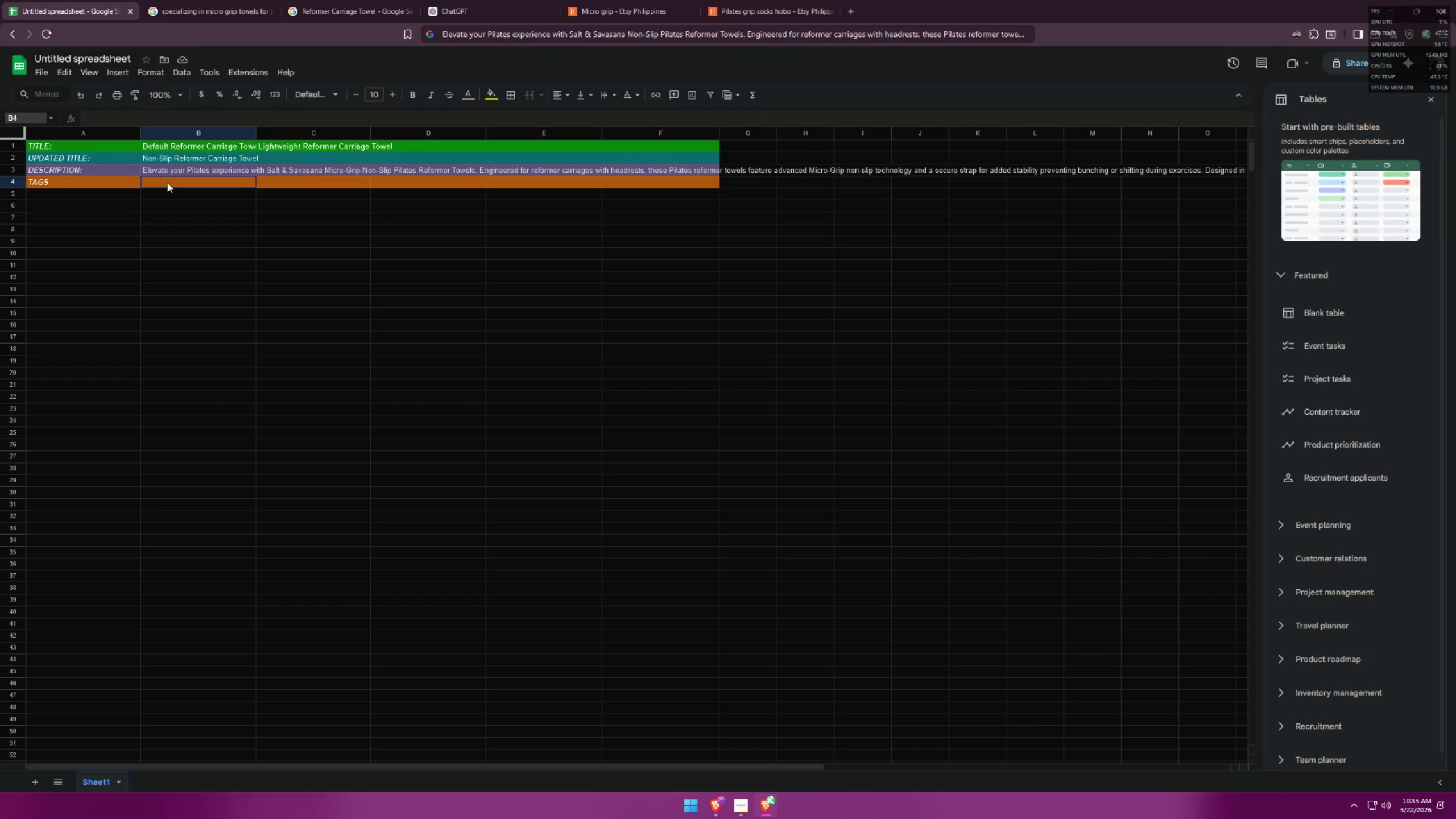 
triple_click([168, 183])
 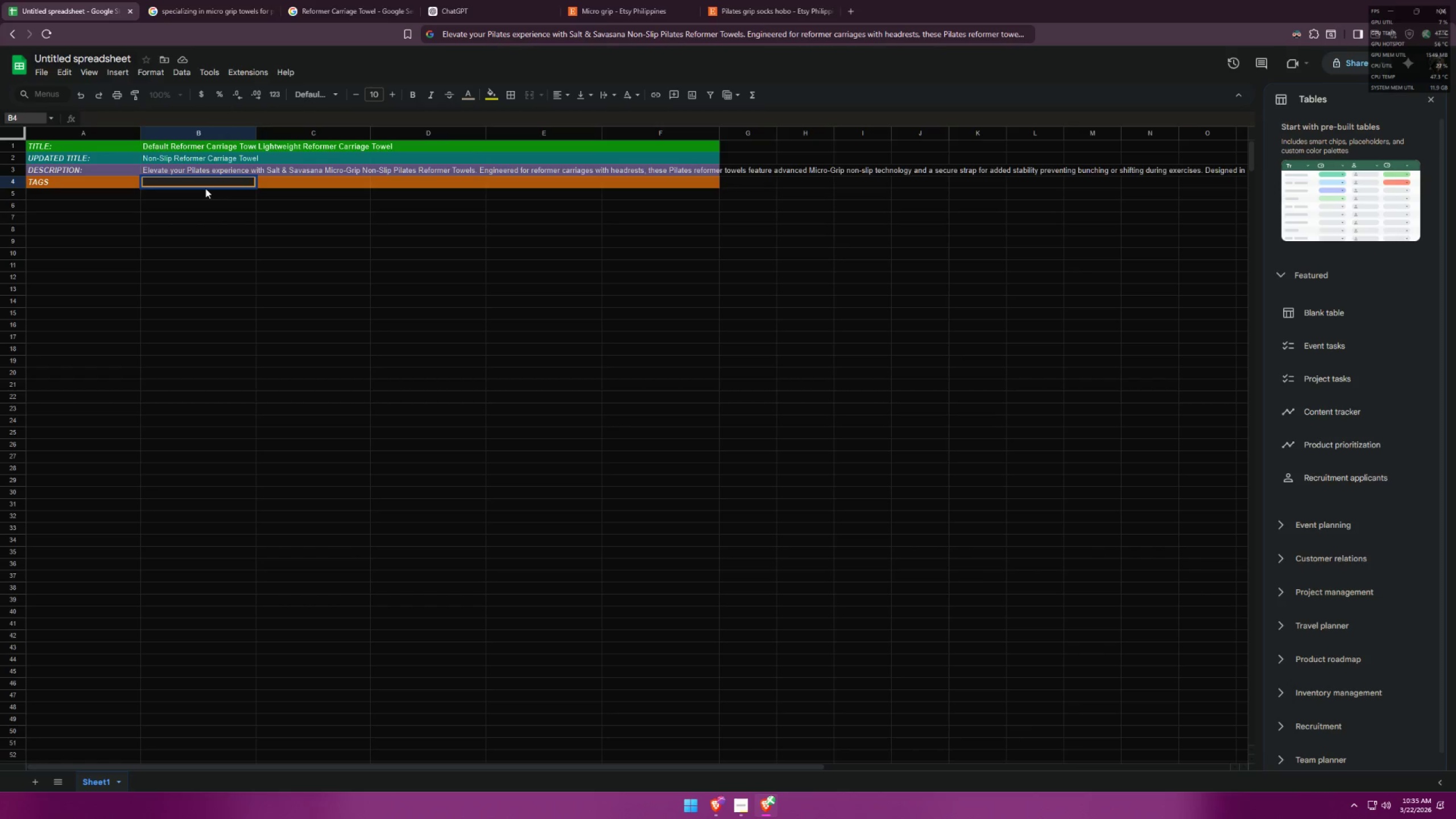 
key(1)
 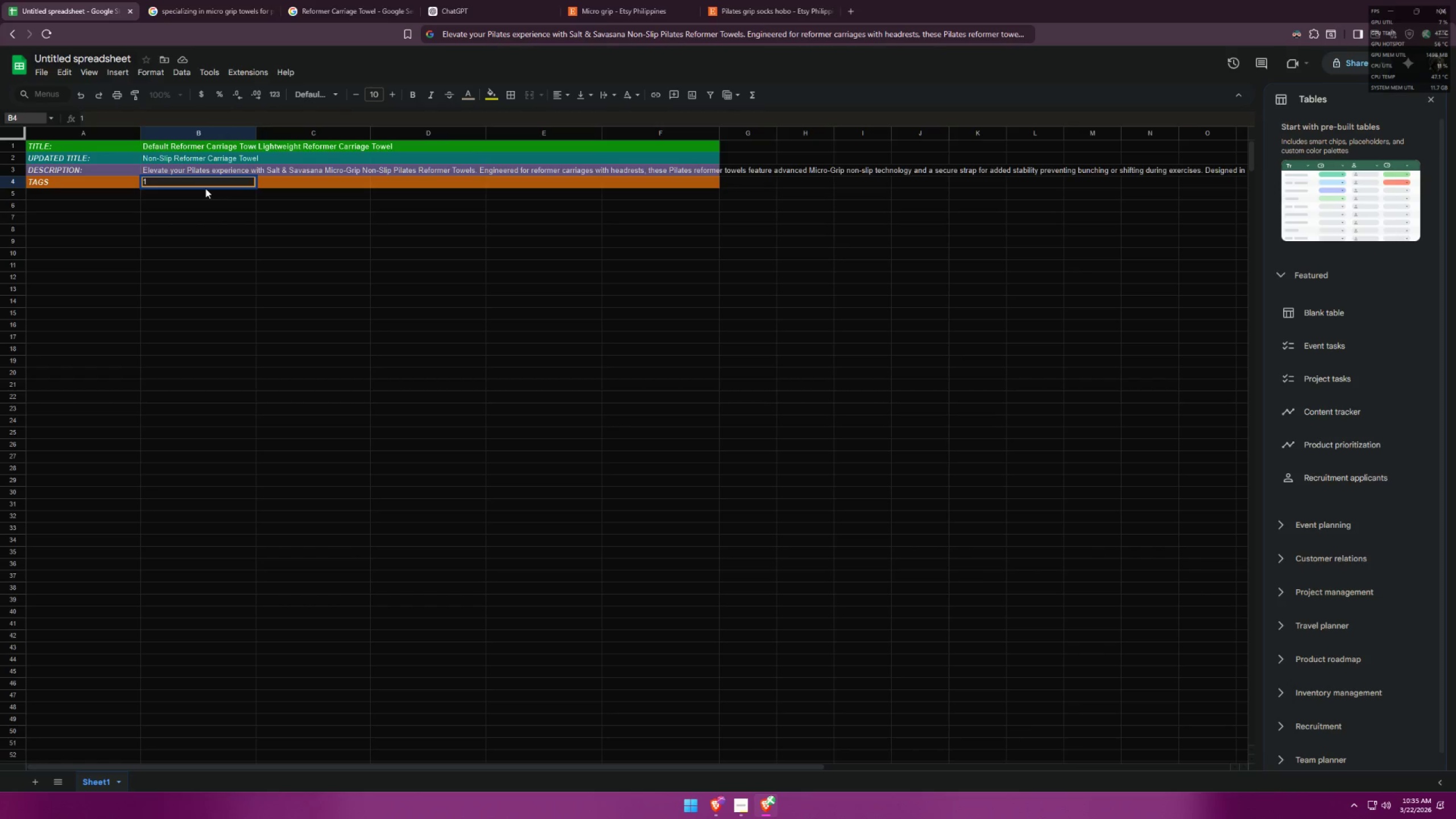 
key(Backspace)
 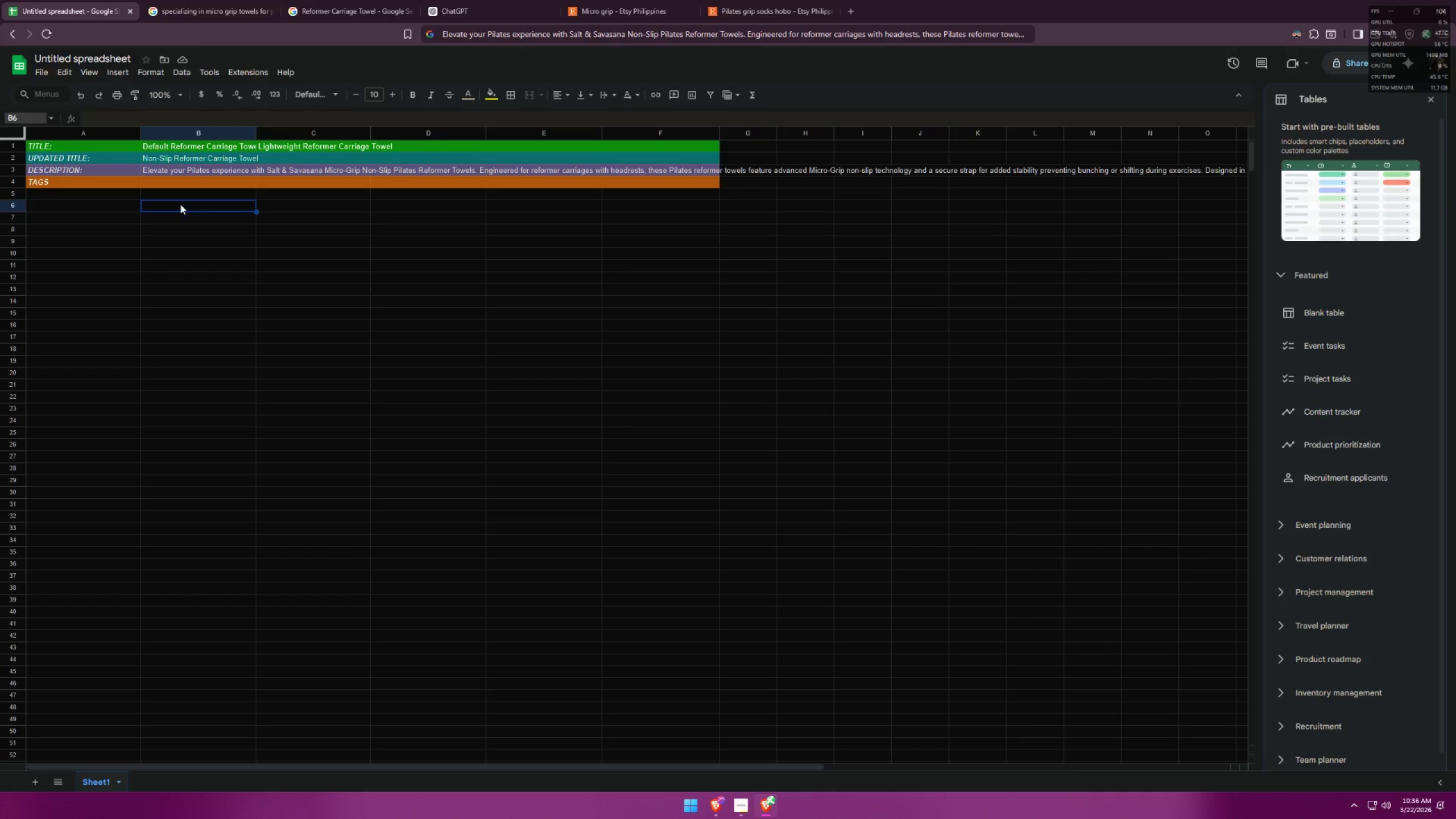 
left_click_drag(start_coordinate=[188, 183], to_coordinate=[311, 429])
 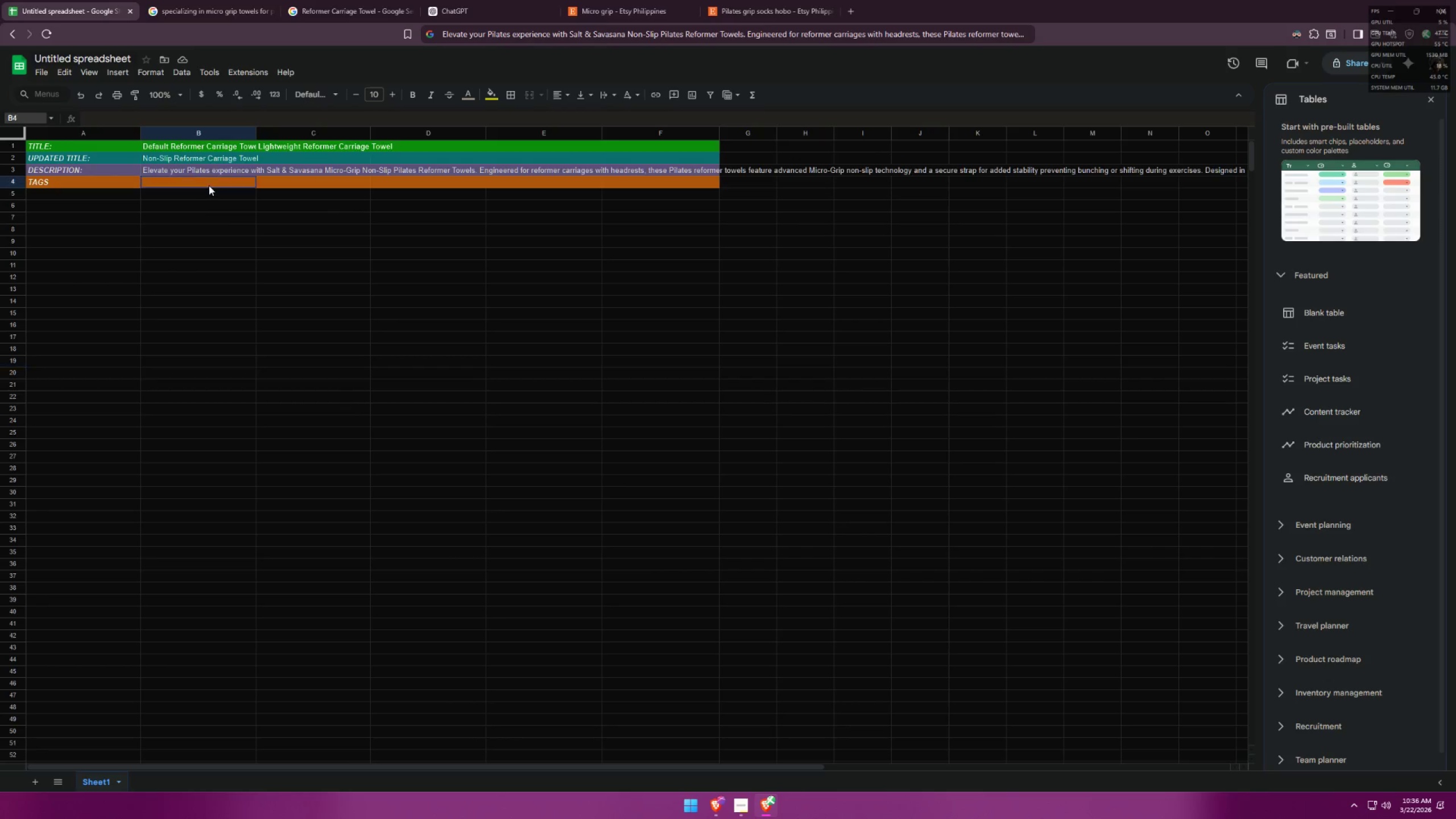 
left_click([206, 193])
 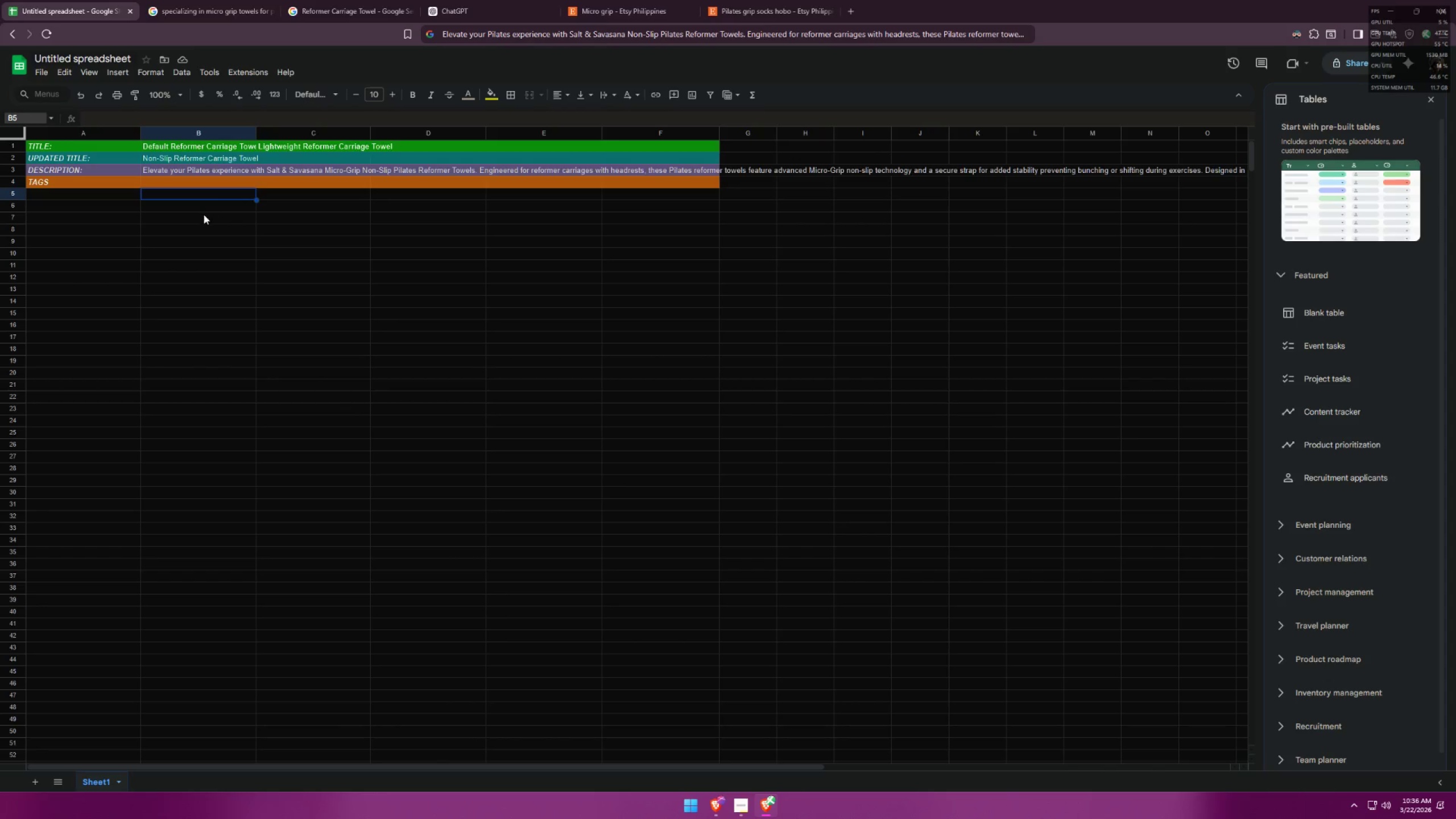 
left_click([216, 178])
 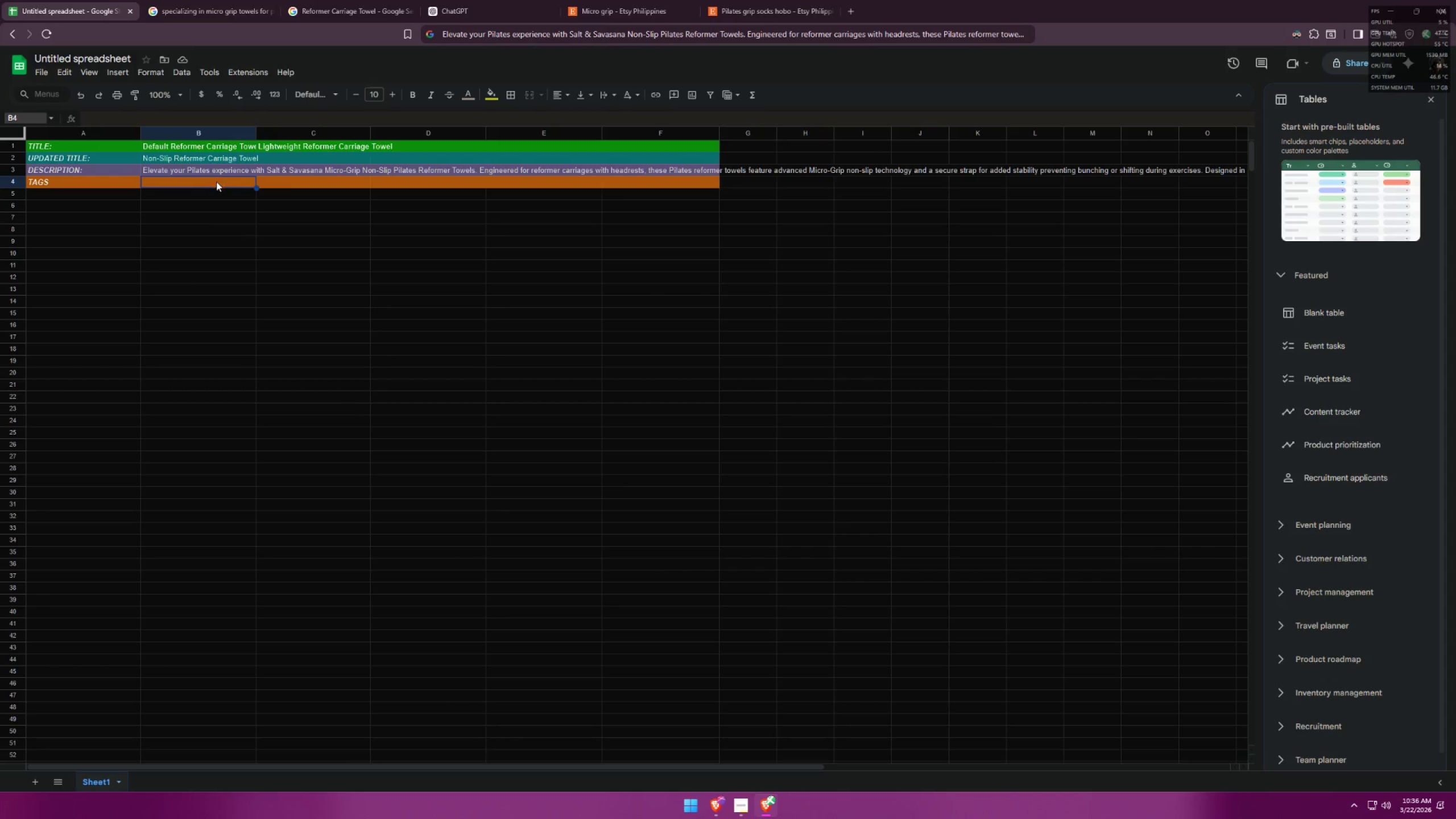 
hold_key(key=ShiftLeft, duration=1.5)
double_click([214, 190])
 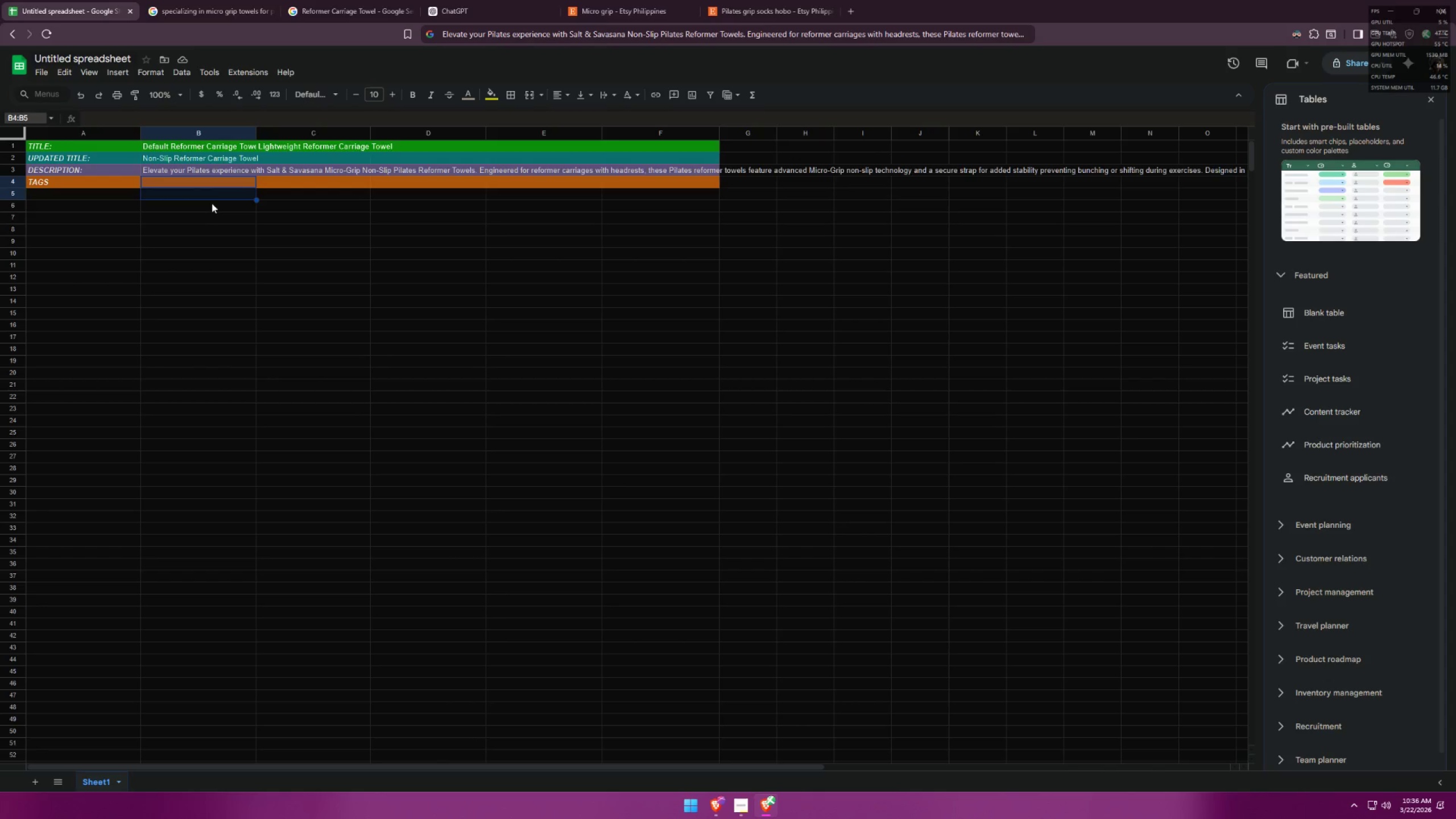 
triple_click([210, 205])
 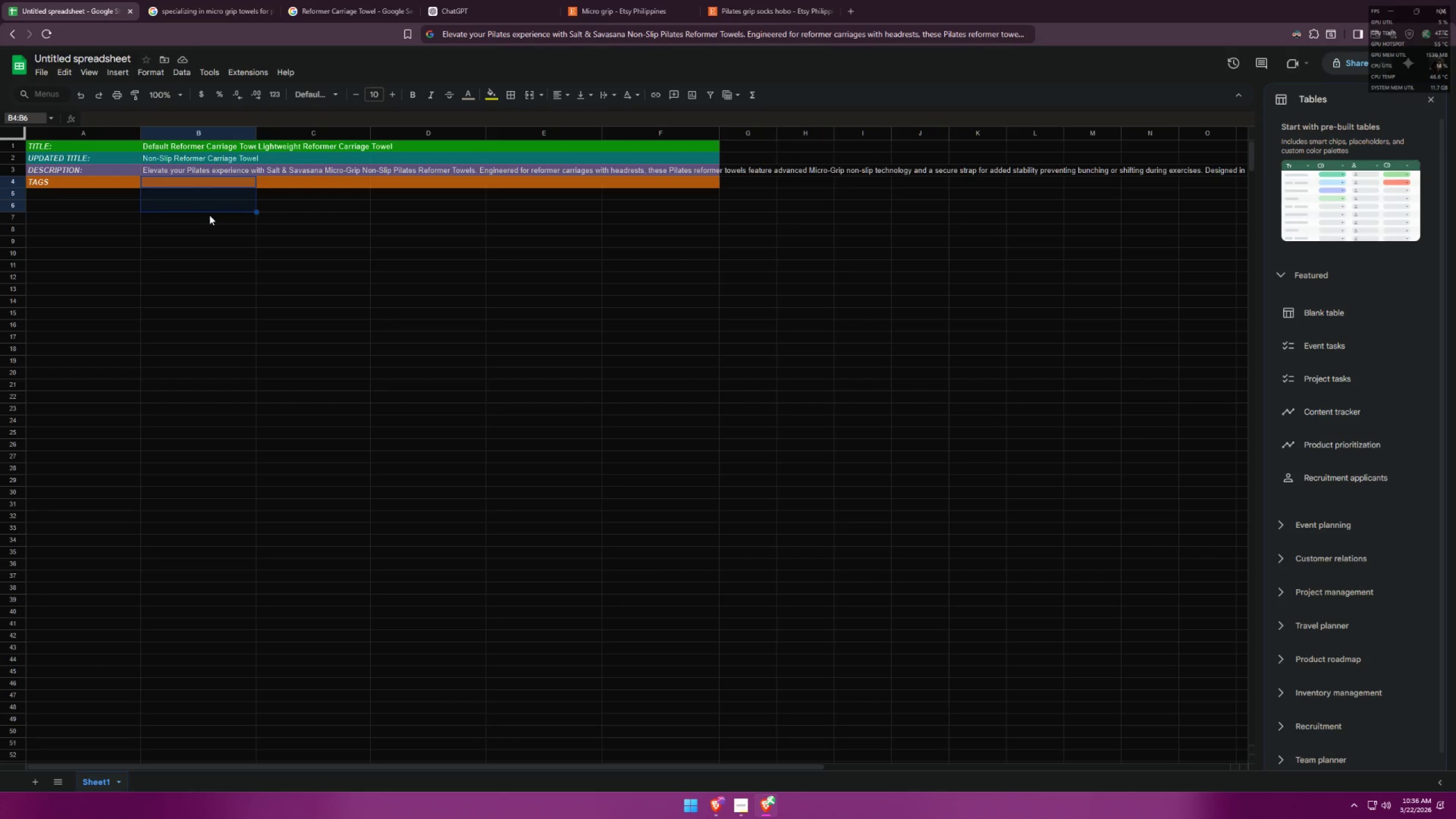 
triple_click([209, 215])
 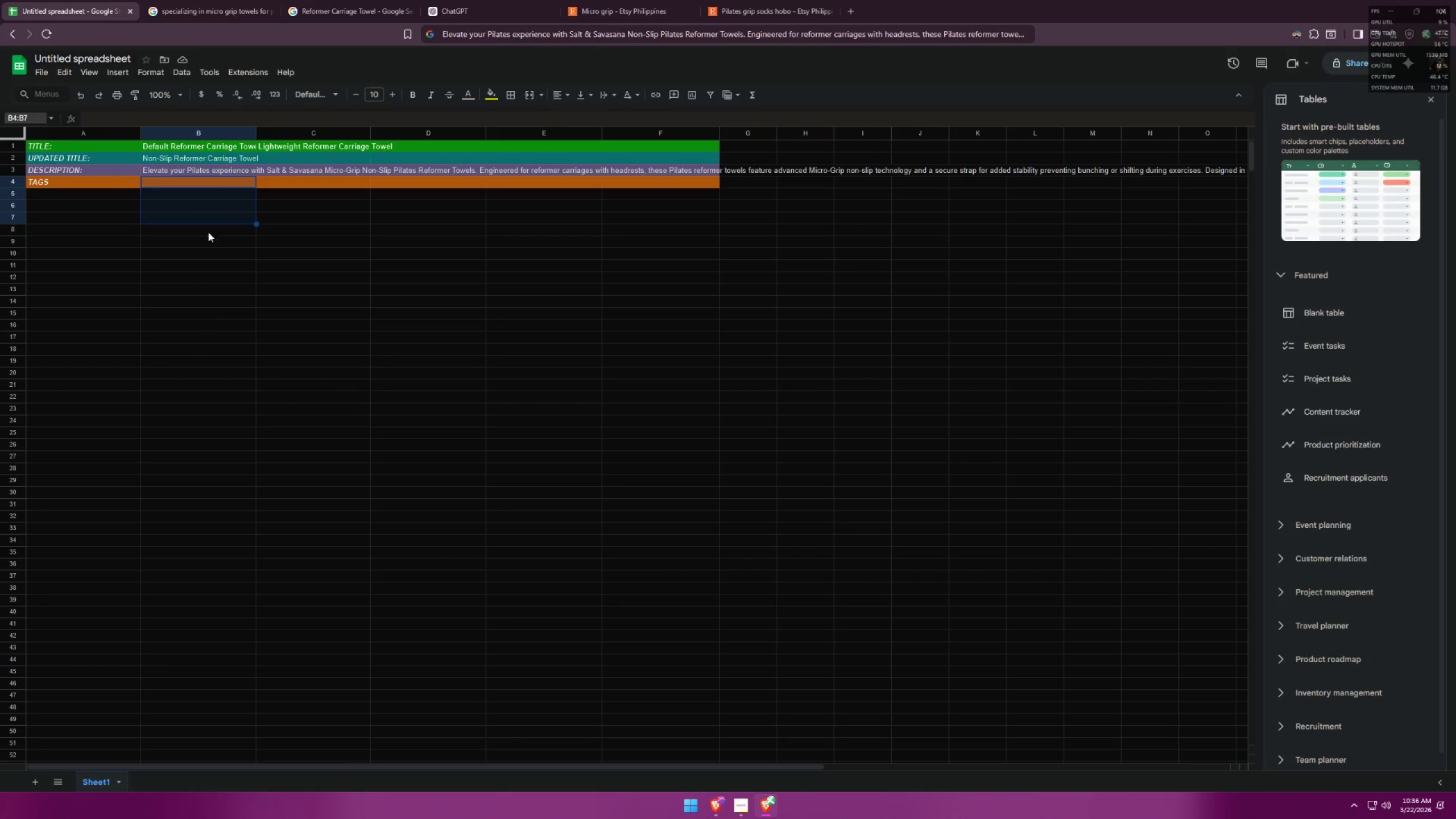 
triple_click([208, 232])
 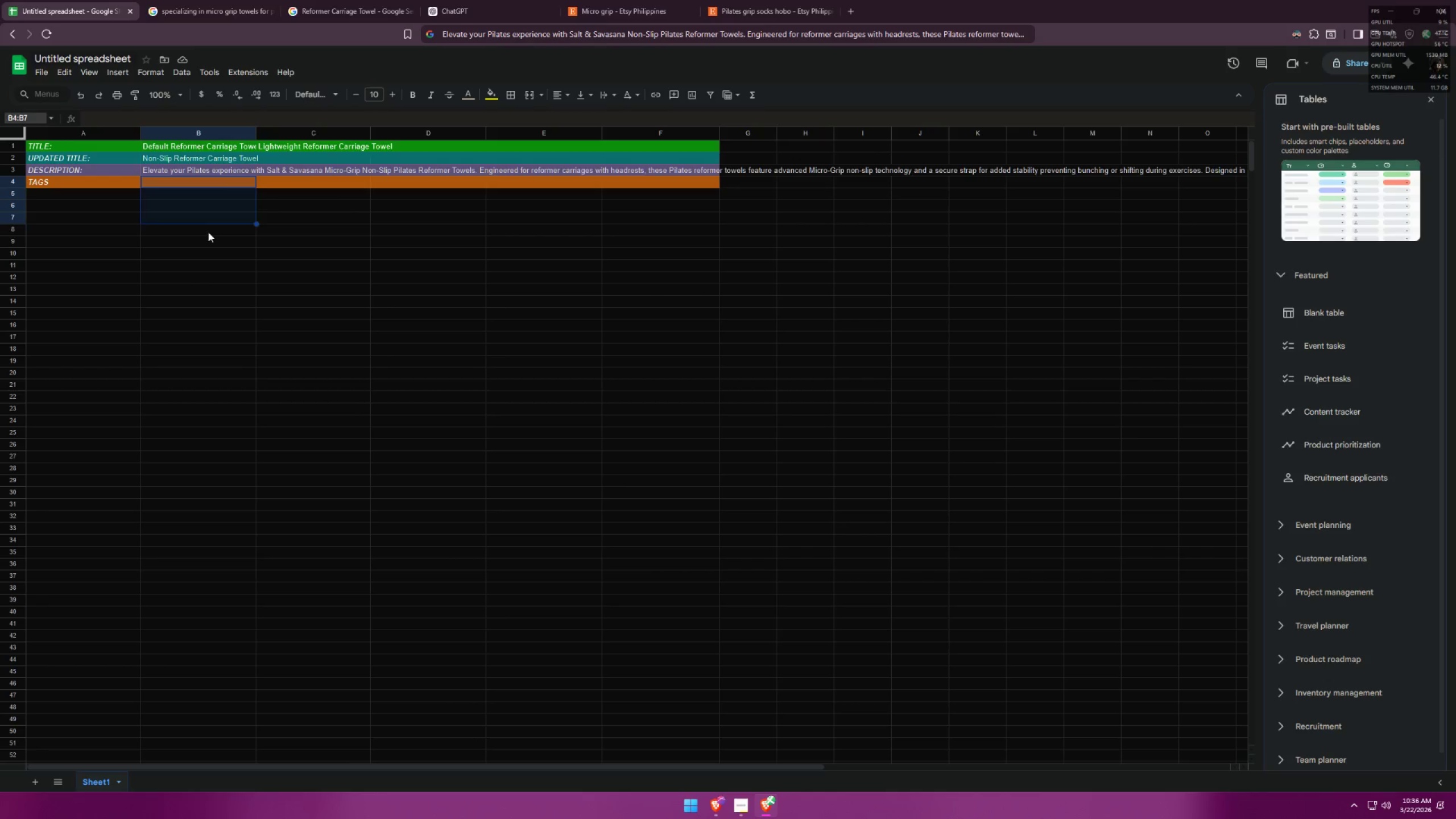 
hold_key(key=ShiftLeft, duration=1.51)
triple_click([210, 253])
 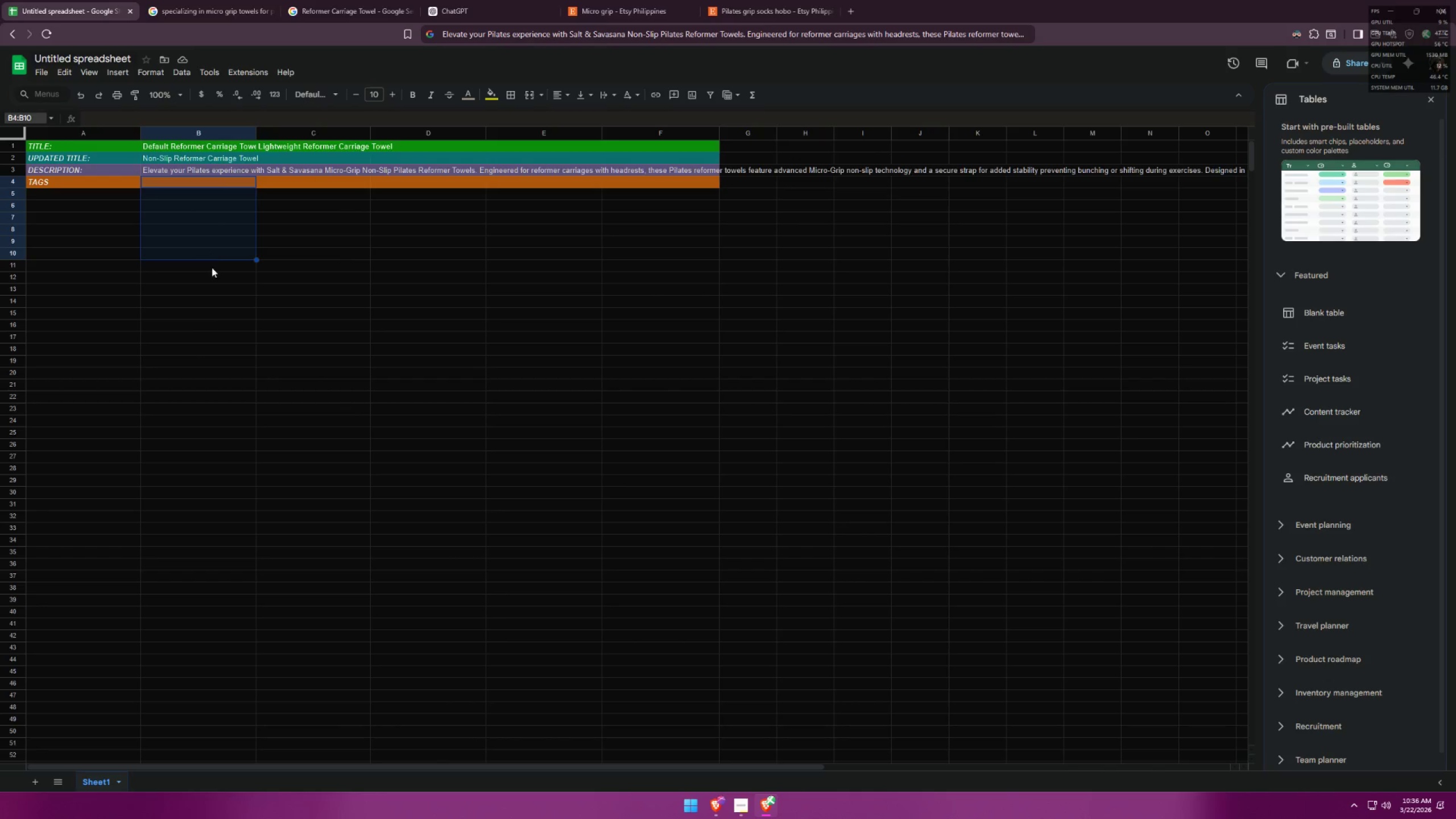 
triple_click([212, 267])
 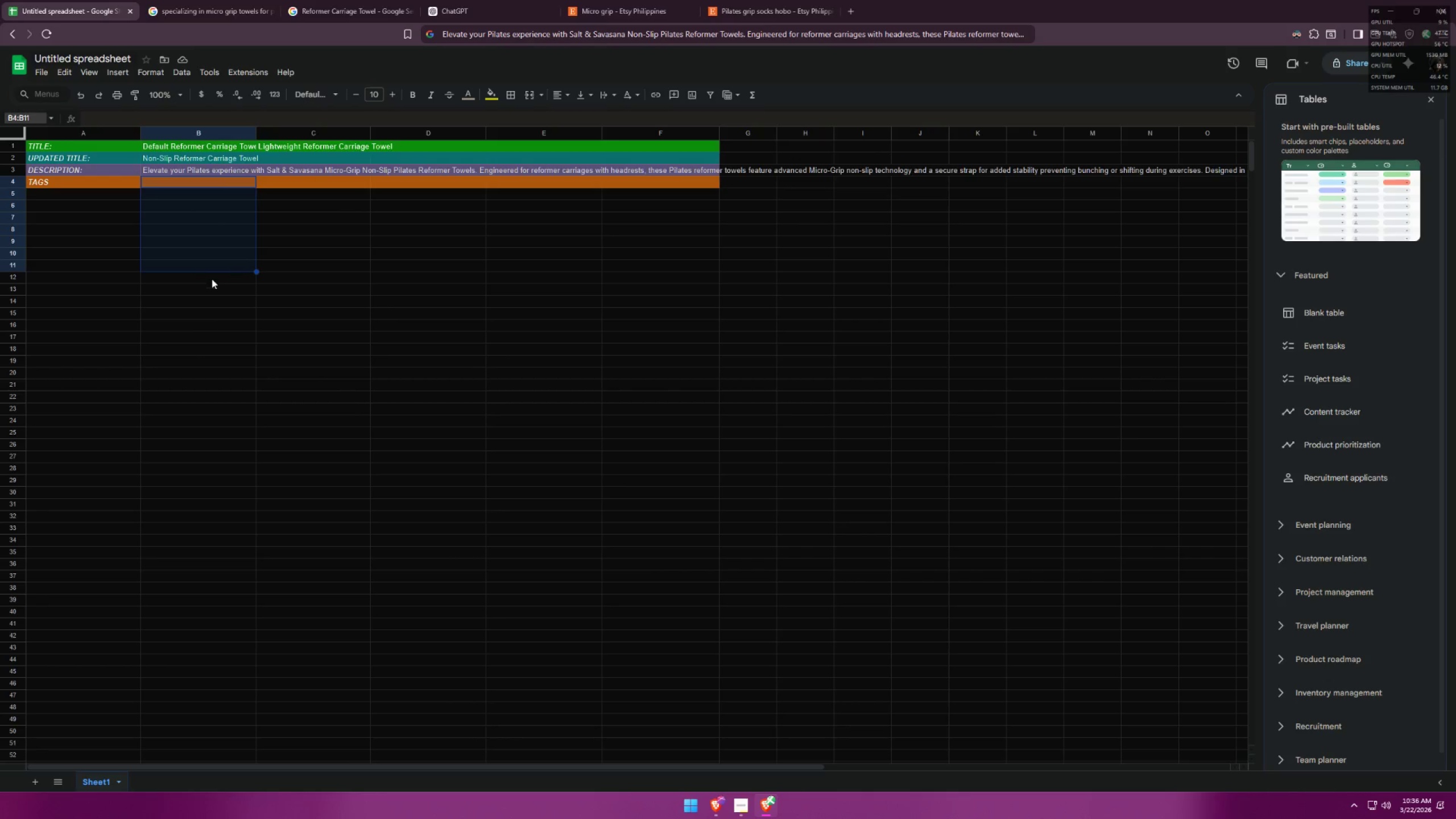 
hold_key(key=ShiftLeft, duration=1.52)
triple_click([211, 281])
 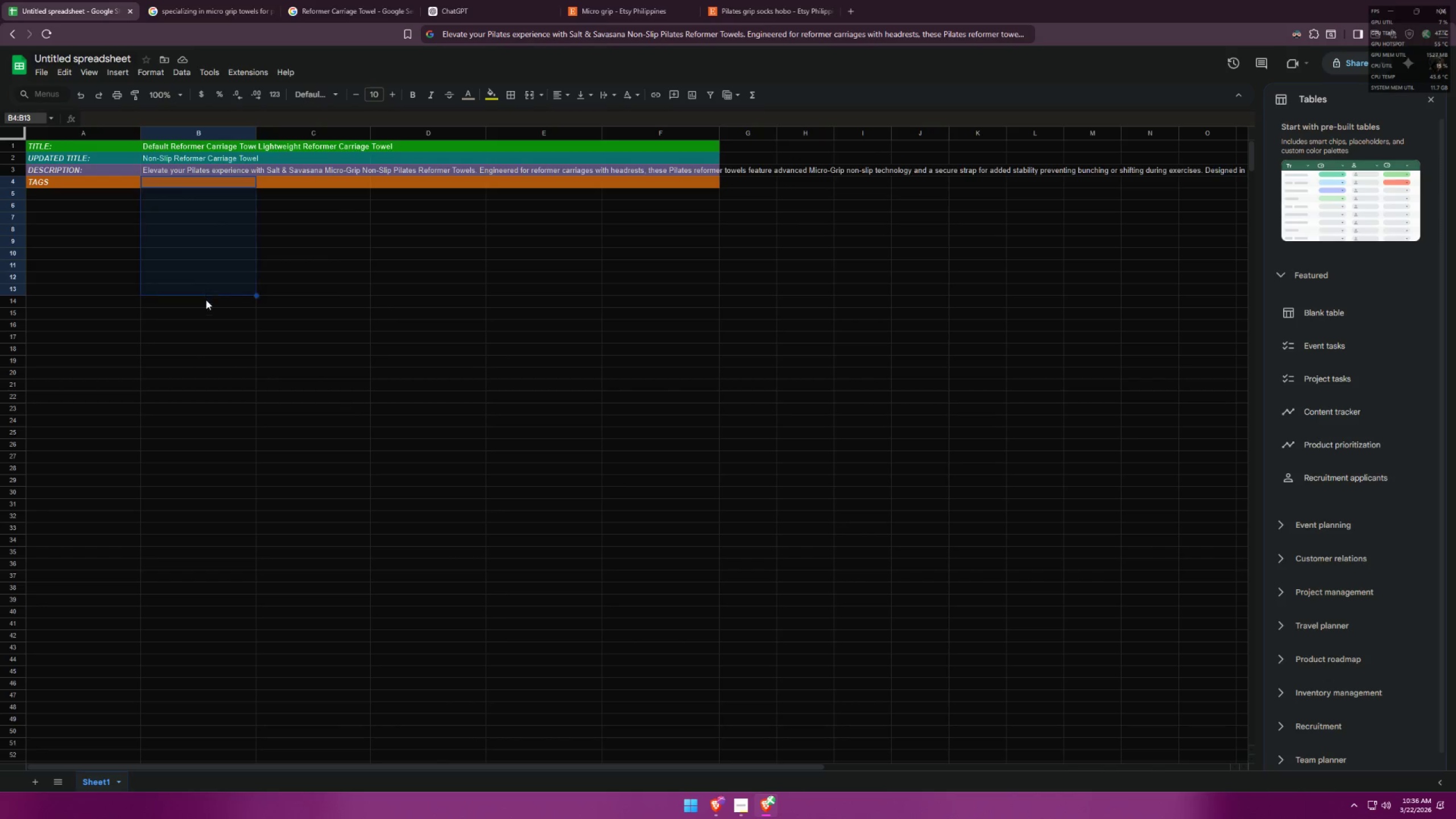 
triple_click([206, 301])
 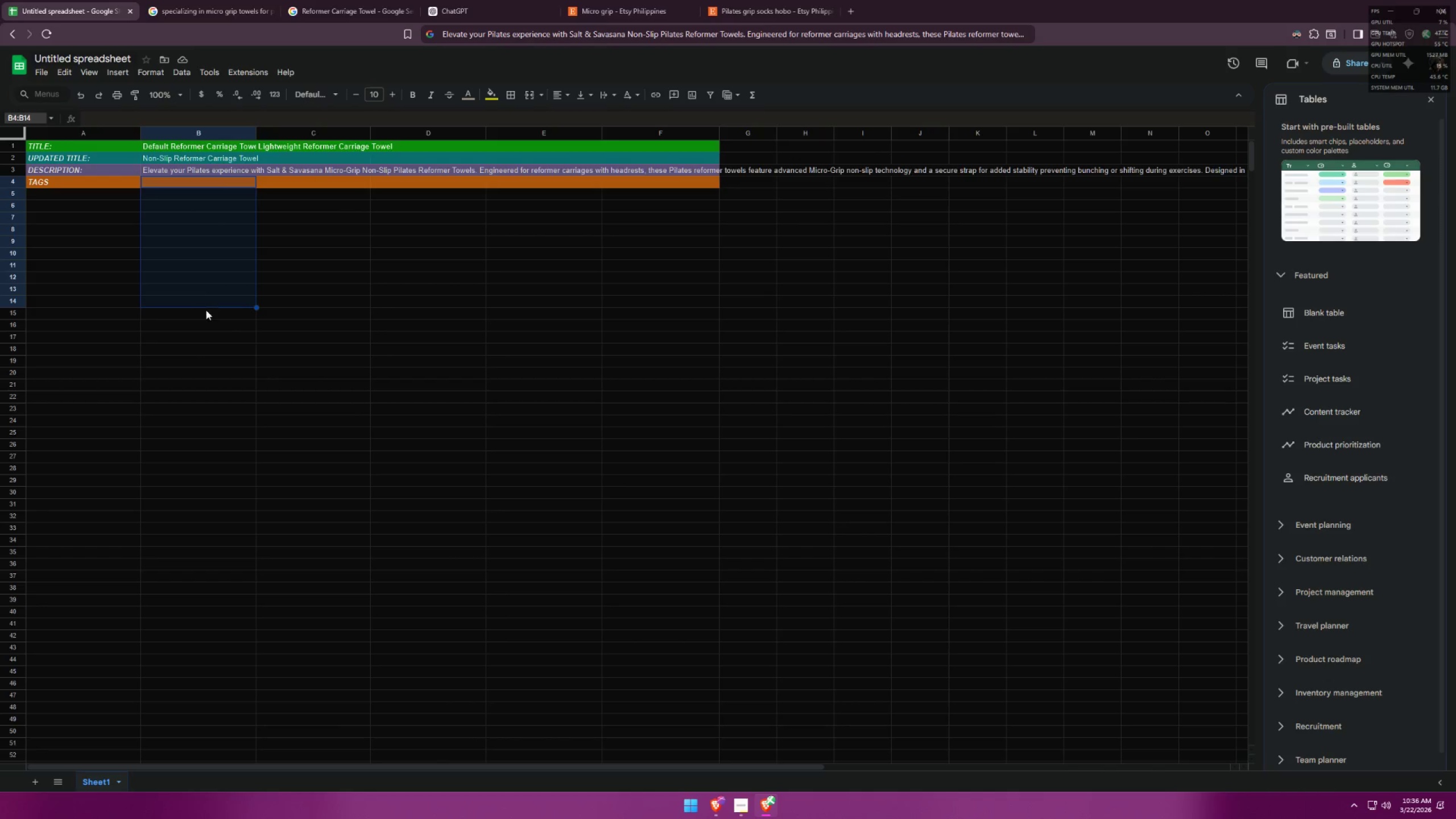 
triple_click([206, 310])
 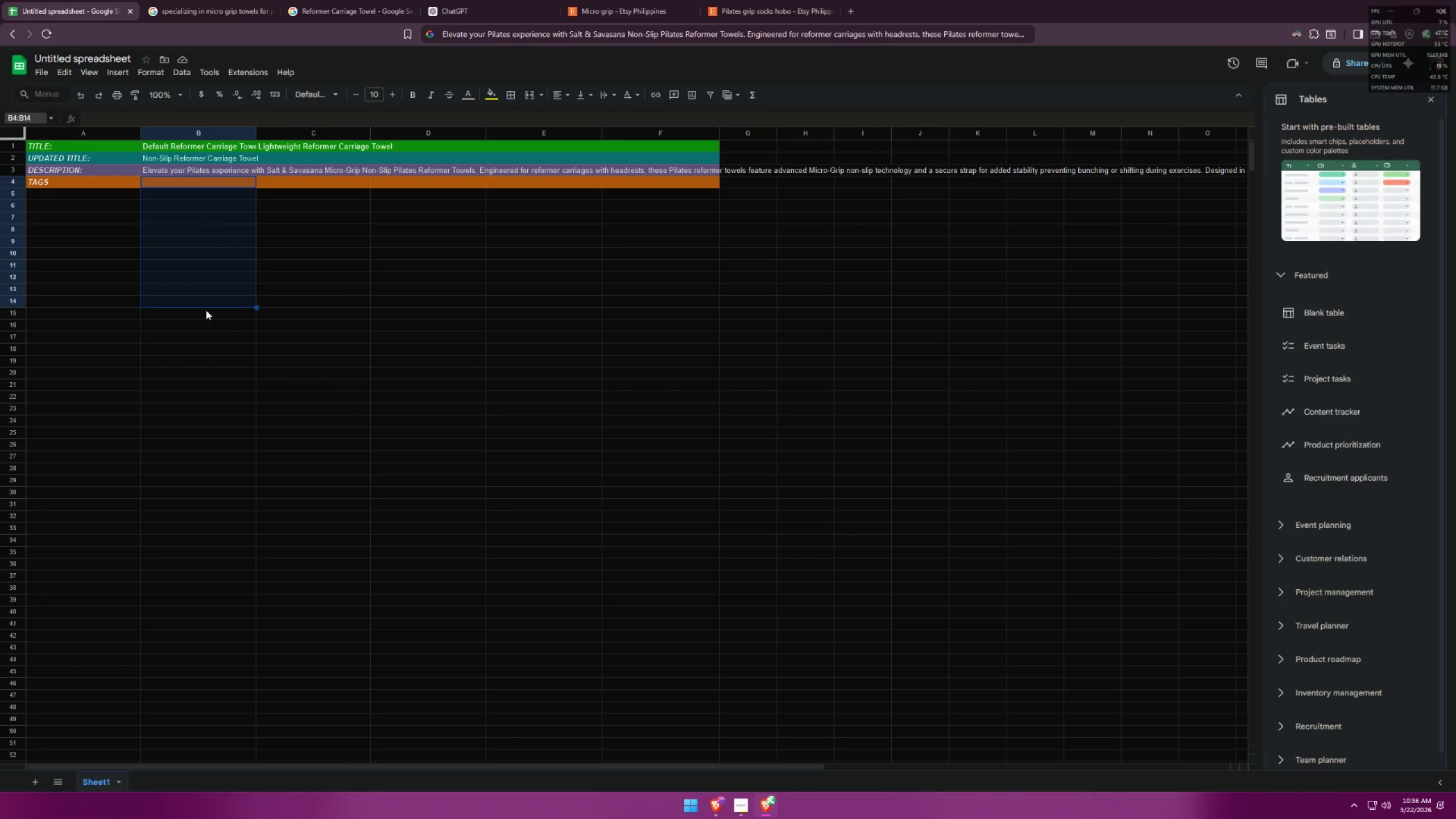 
hold_key(key=ShiftLeft, duration=1.03)
triple_click([206, 324])
 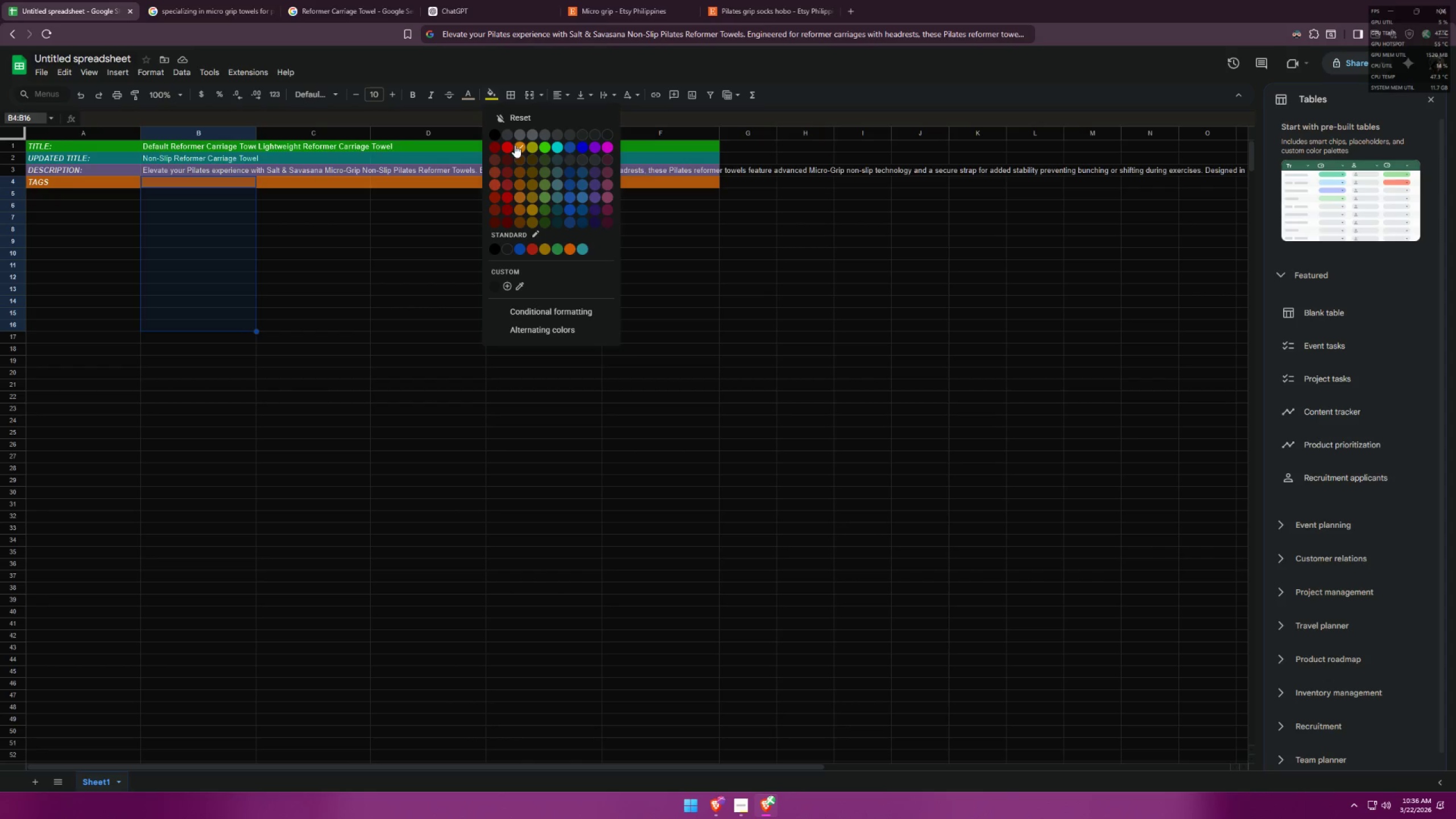 
left_click_drag(start_coordinate=[257, 332], to_coordinate=[714, 318])
 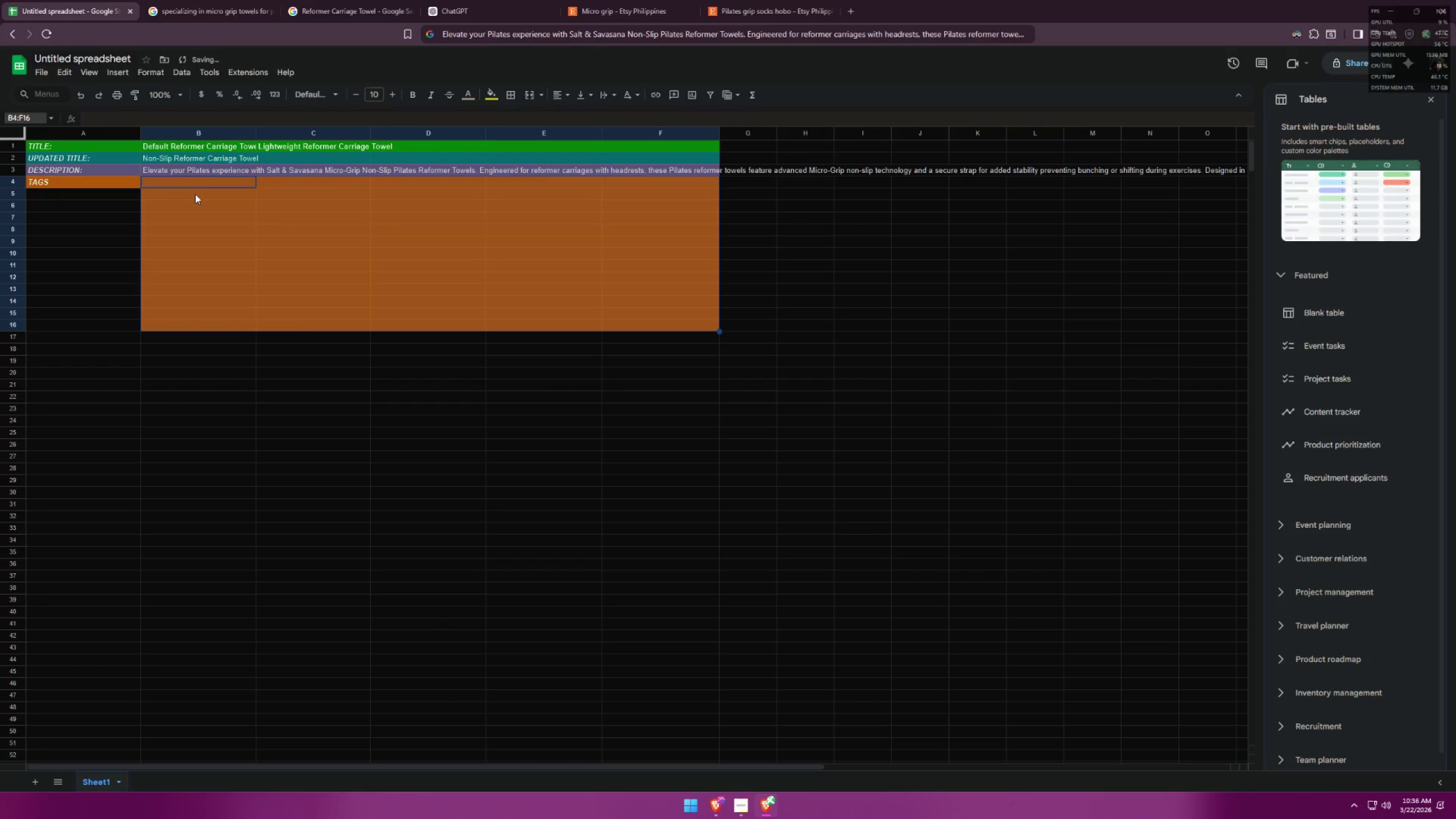 
left_click([192, 183])
 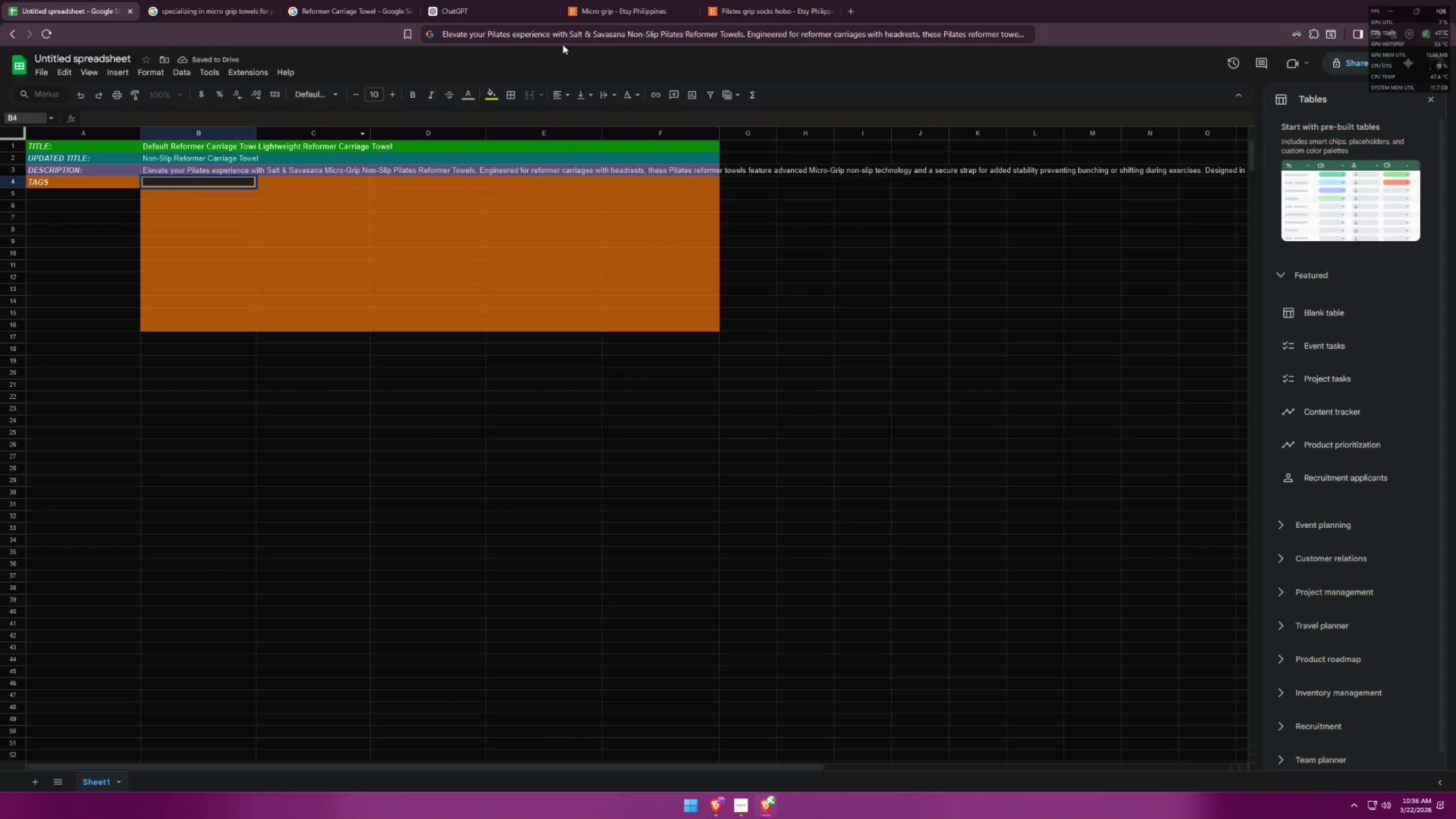 
left_click([609, 0])
 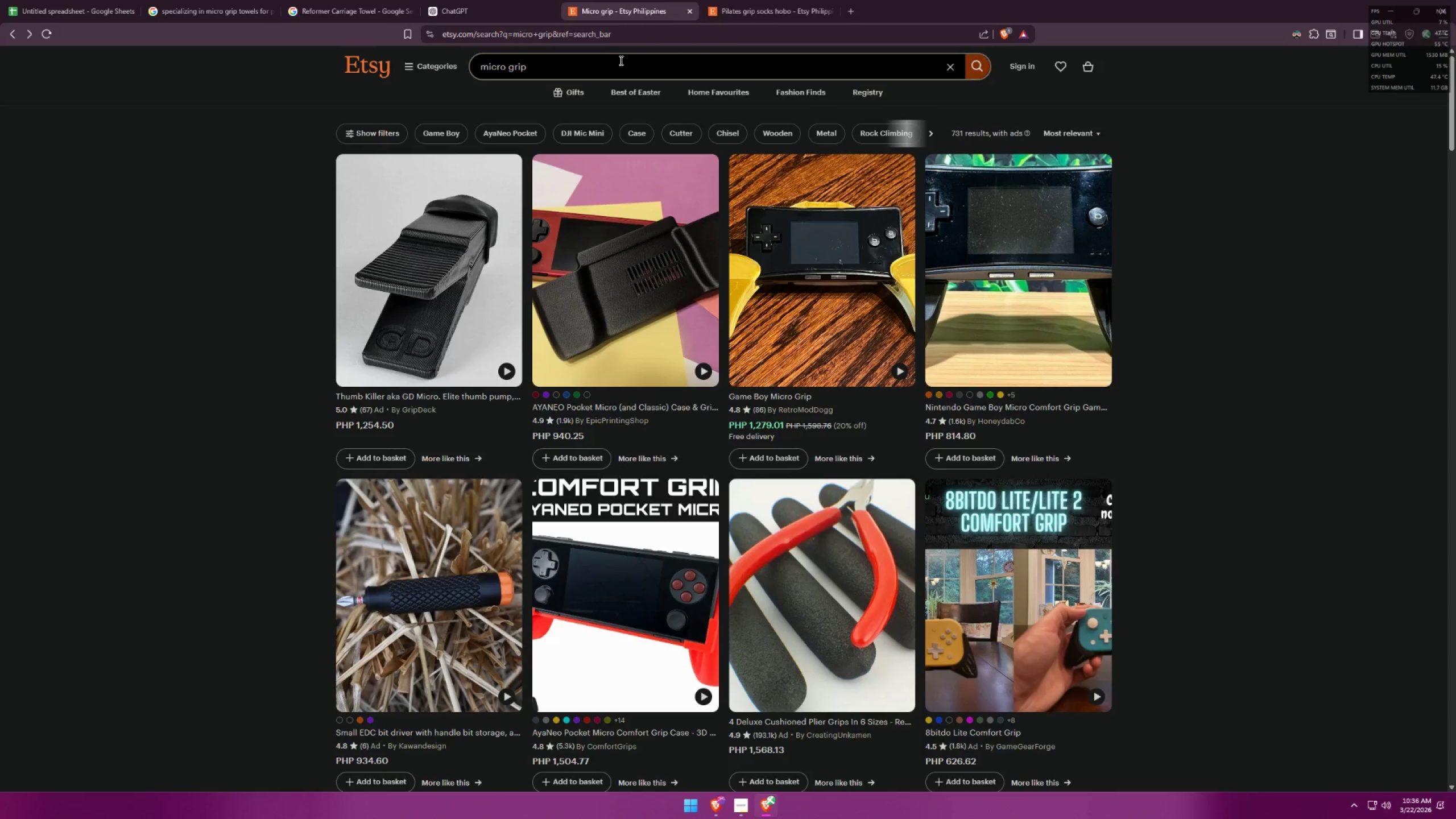 
left_click_drag(start_coordinate=[606, 63], to_coordinate=[539, 66])
 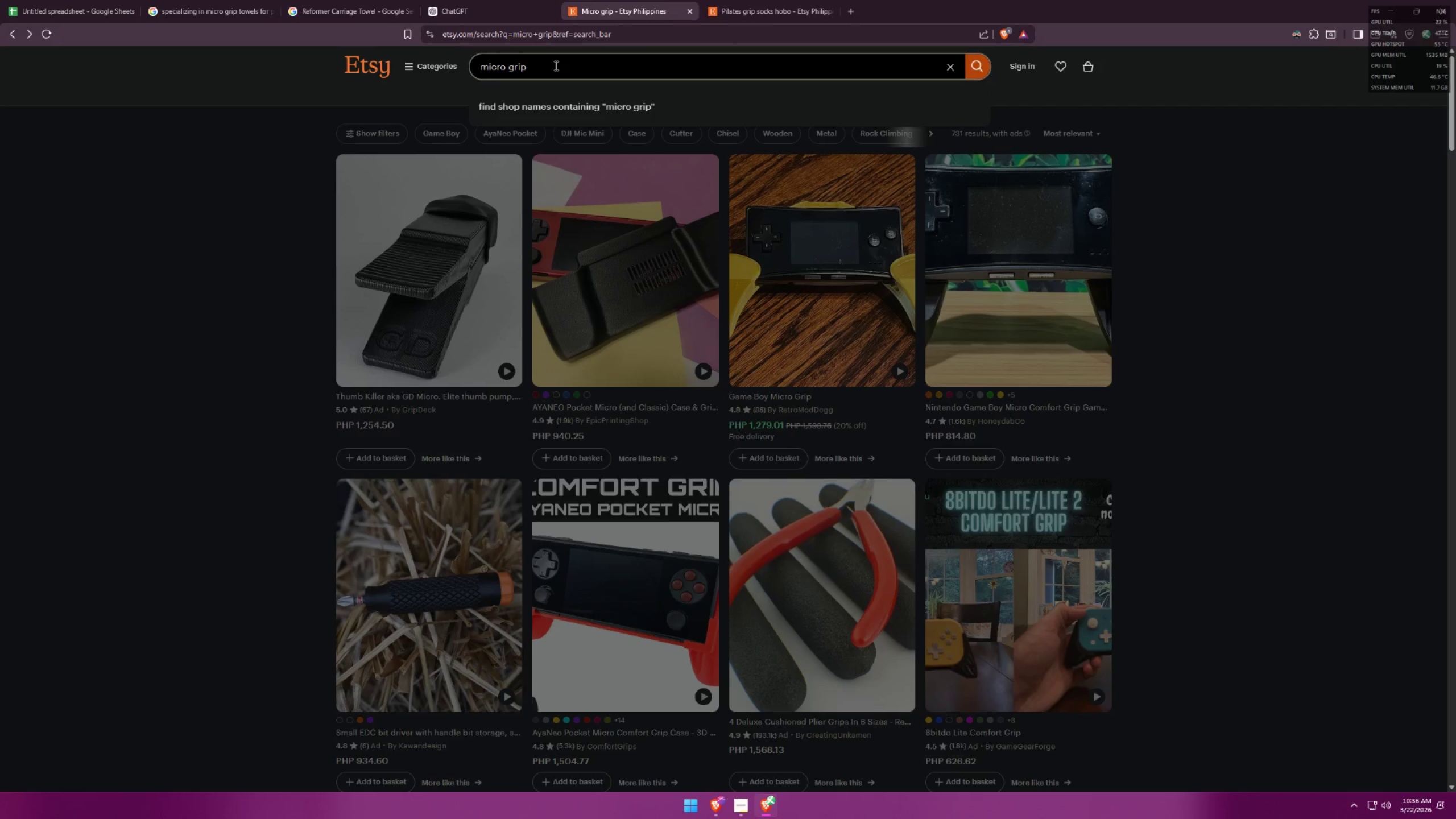 
key(Control+ControlLeft)
 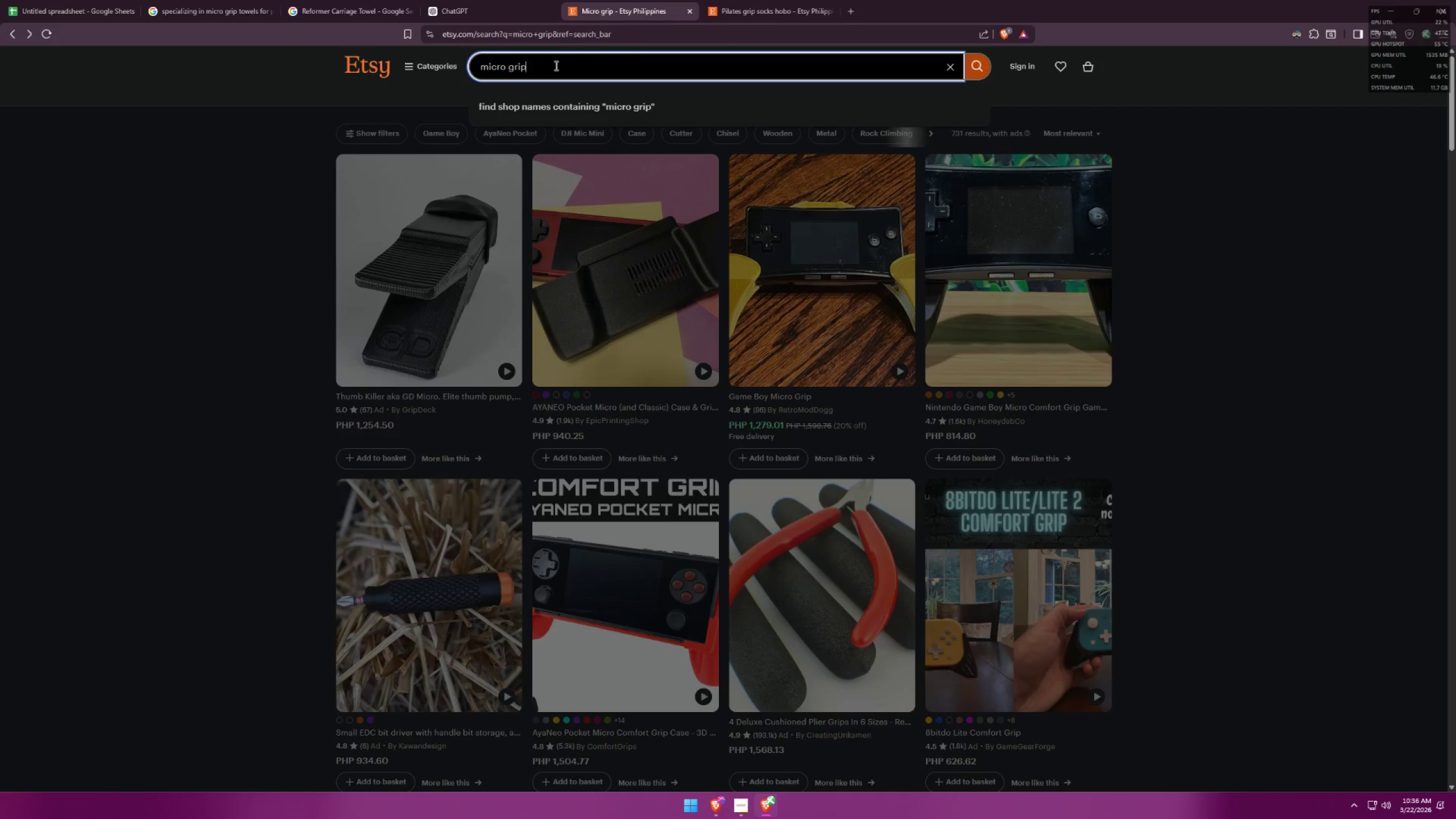 
key(Control+A)
 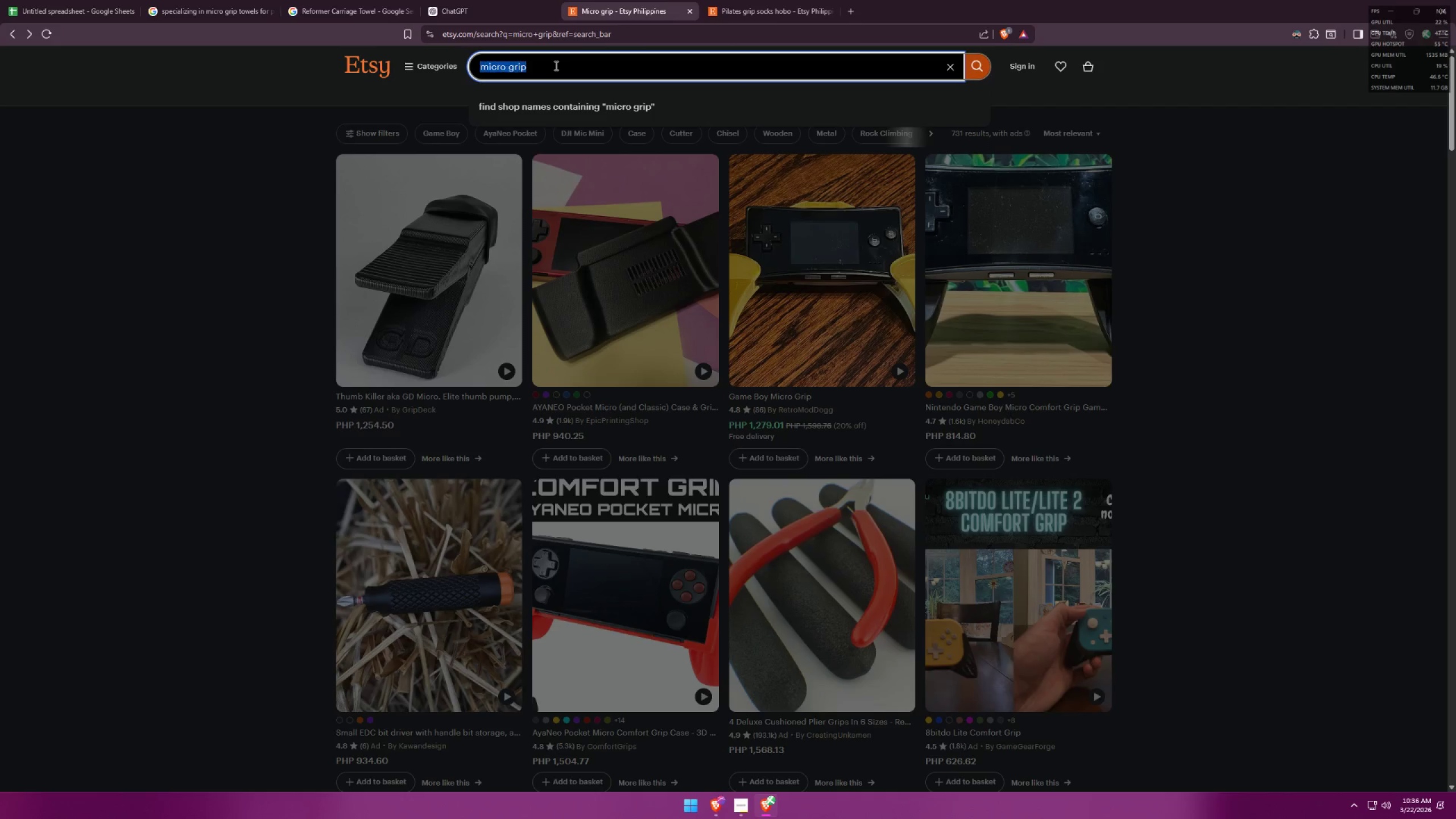 
key(Backspace)
 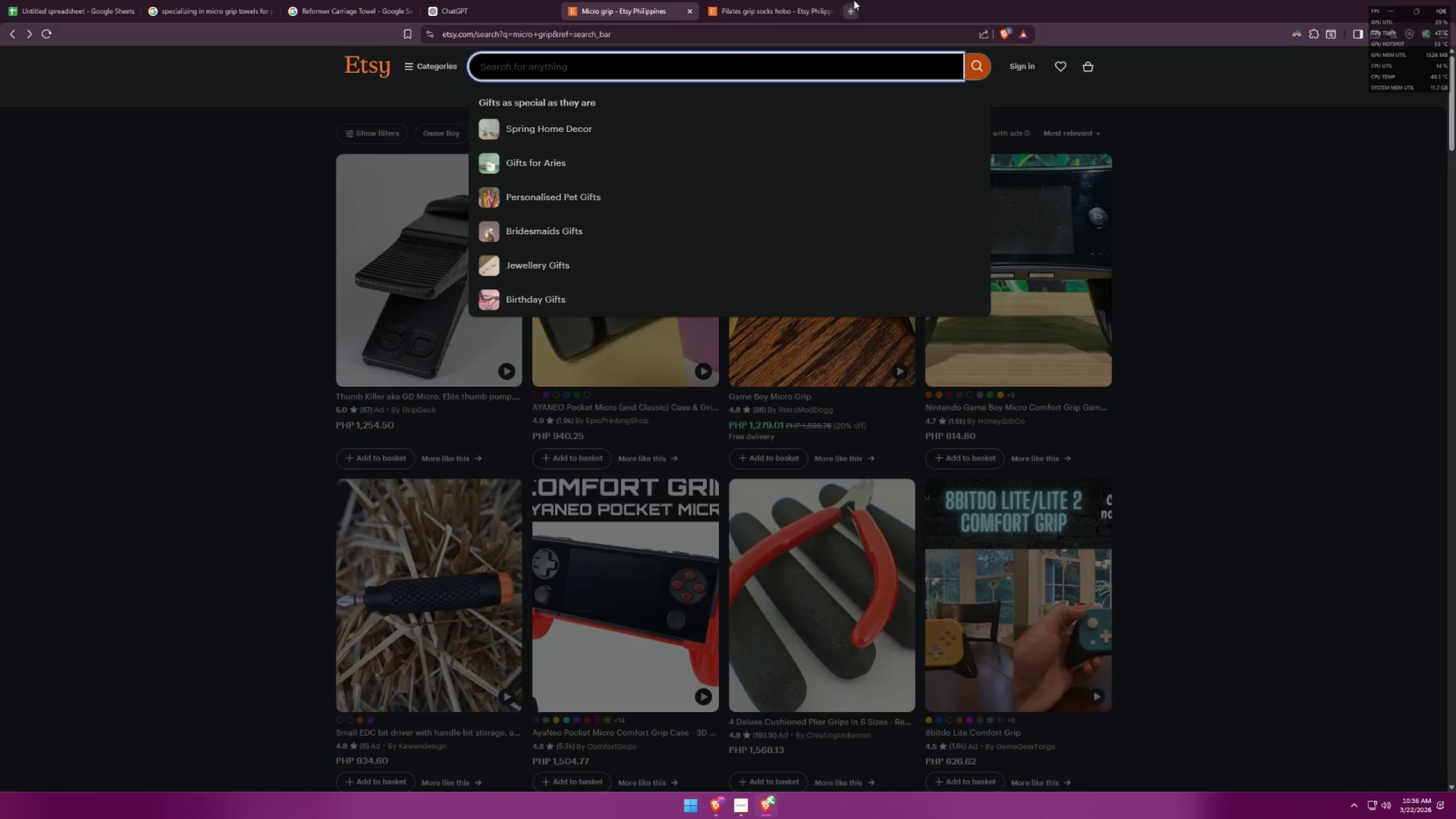 
double_click([785, 0])
 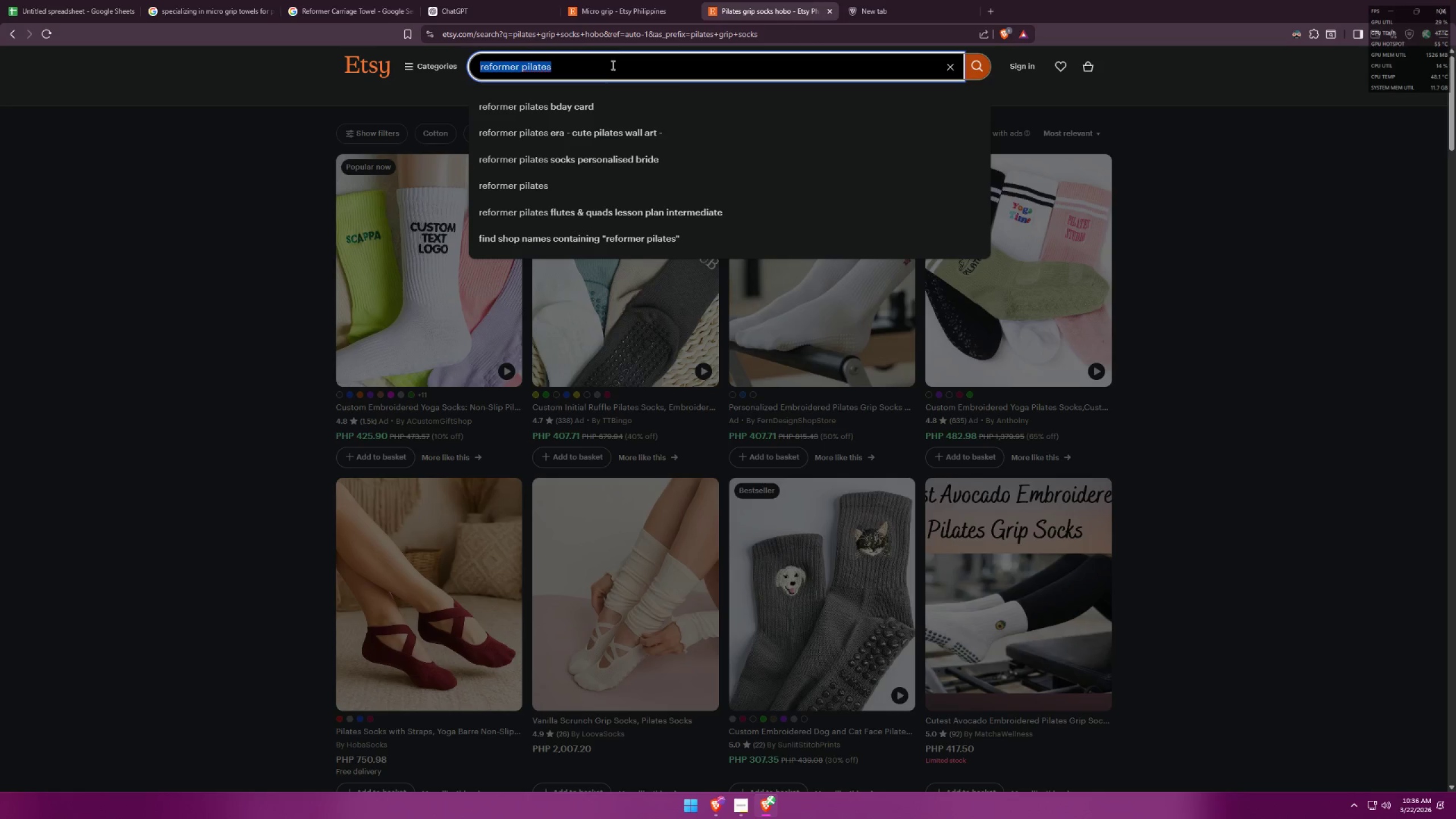 
key(Control+C)
 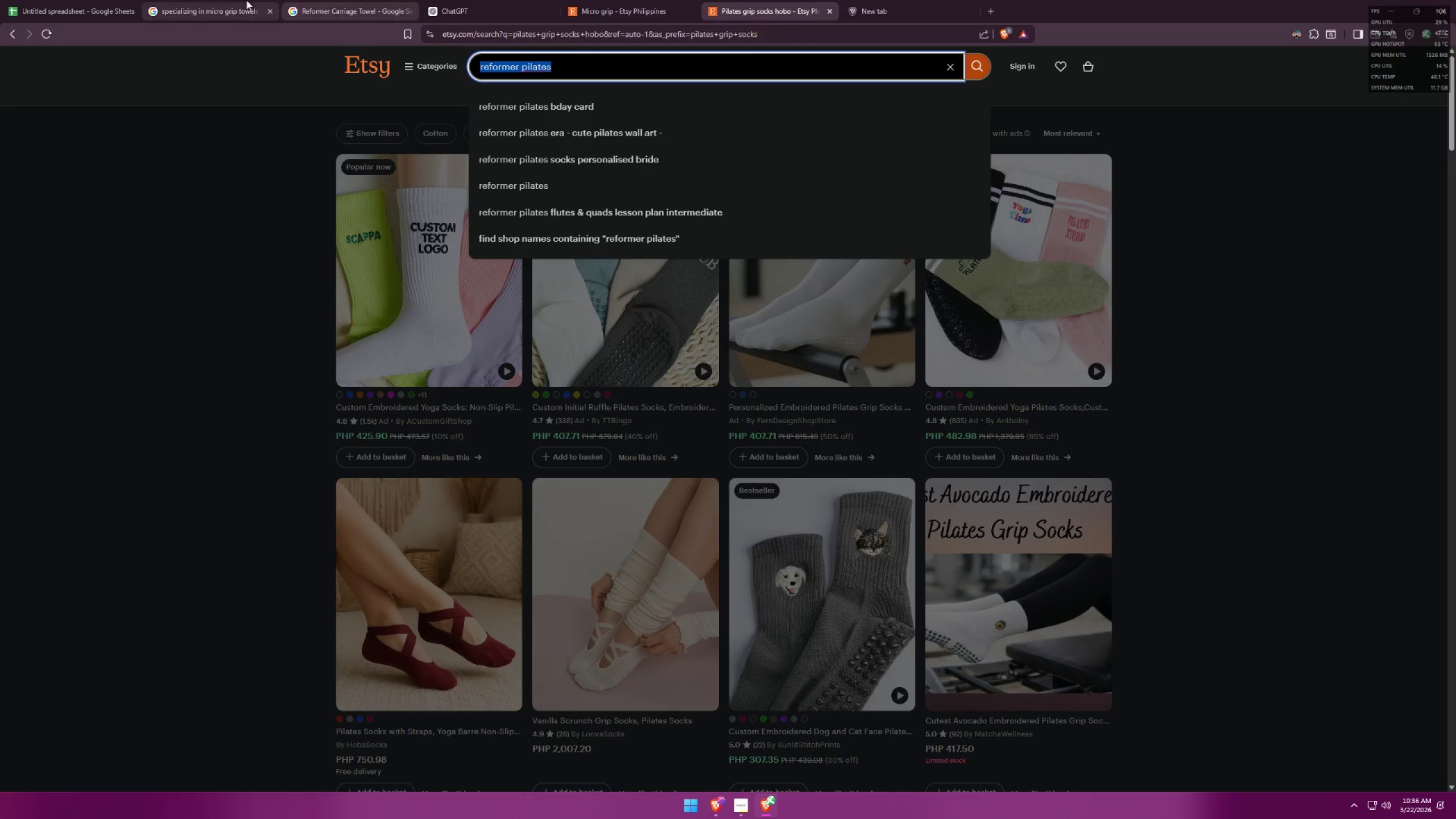 
left_click([221, 0])
 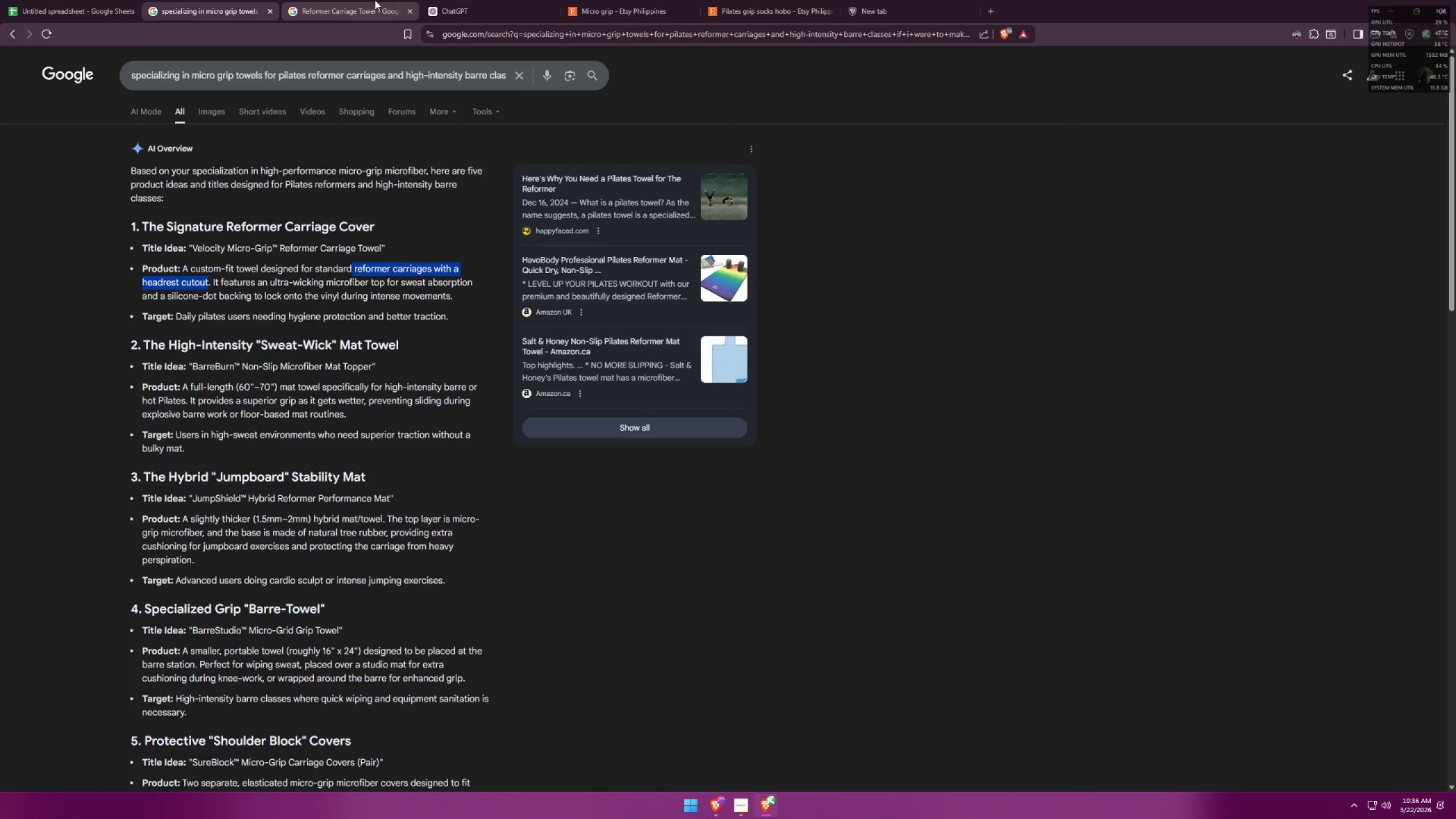 
left_click([97, 0])
 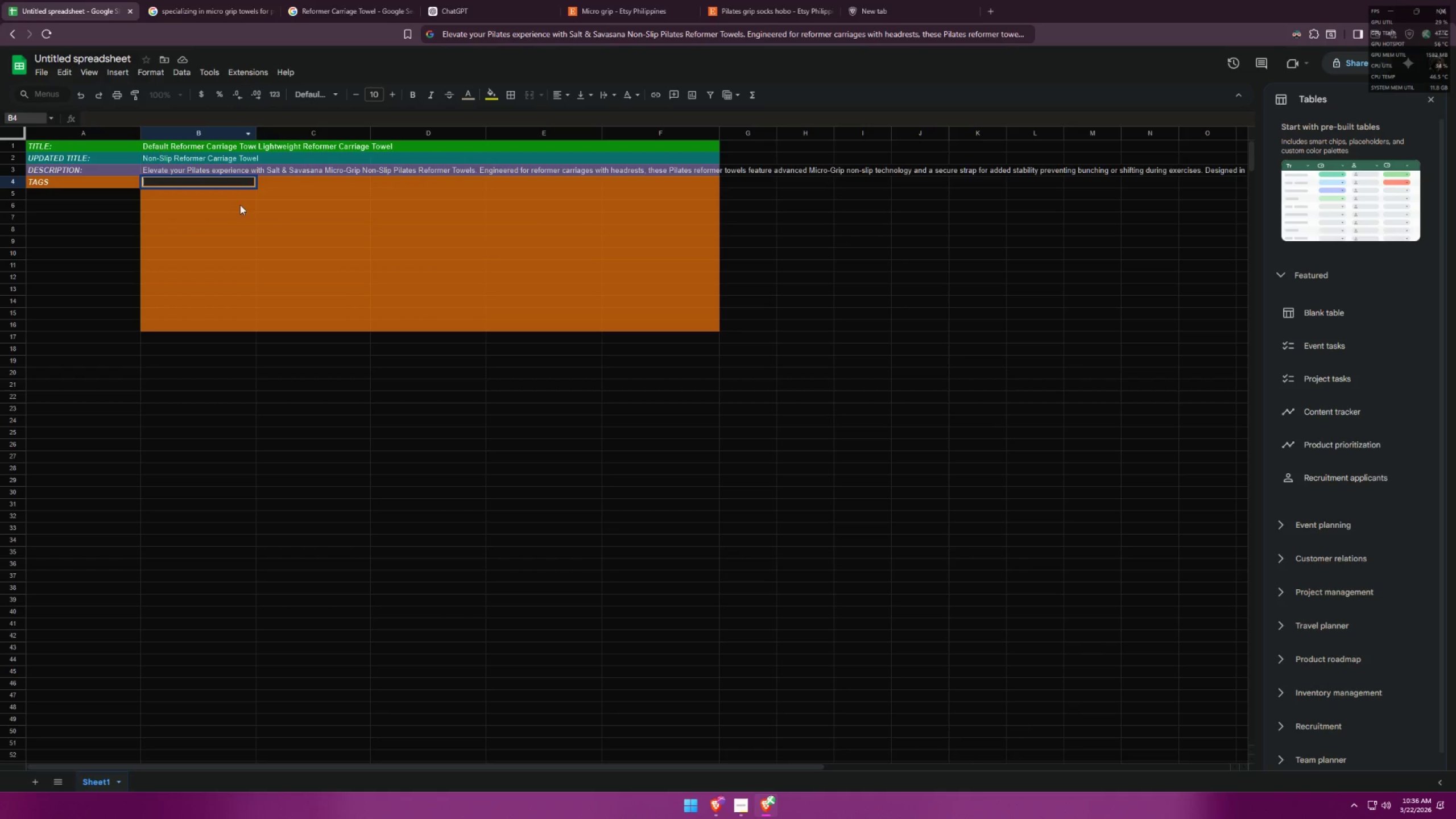 
key(Control+ControlLeft)
 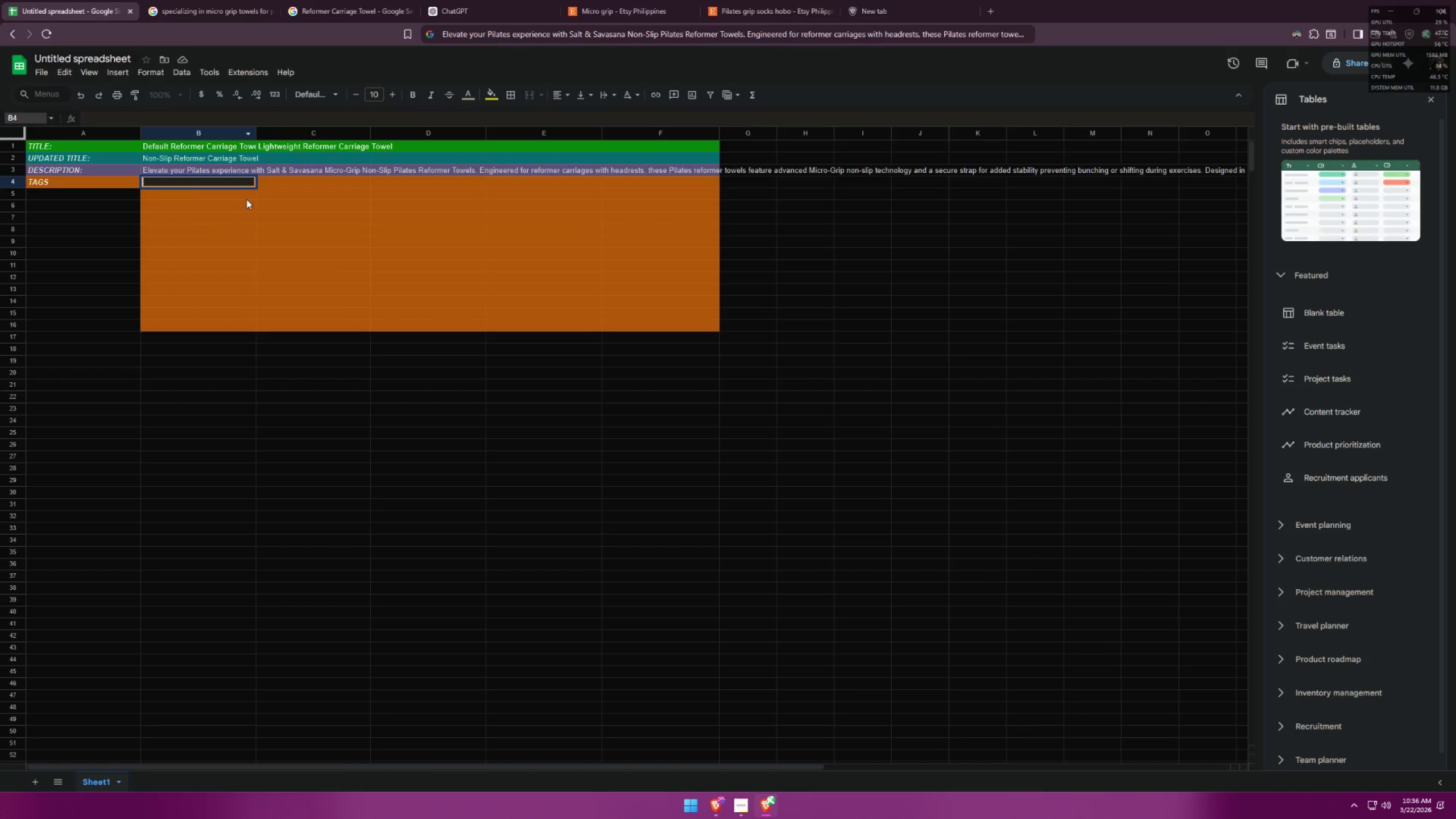 
key(Control+V)
 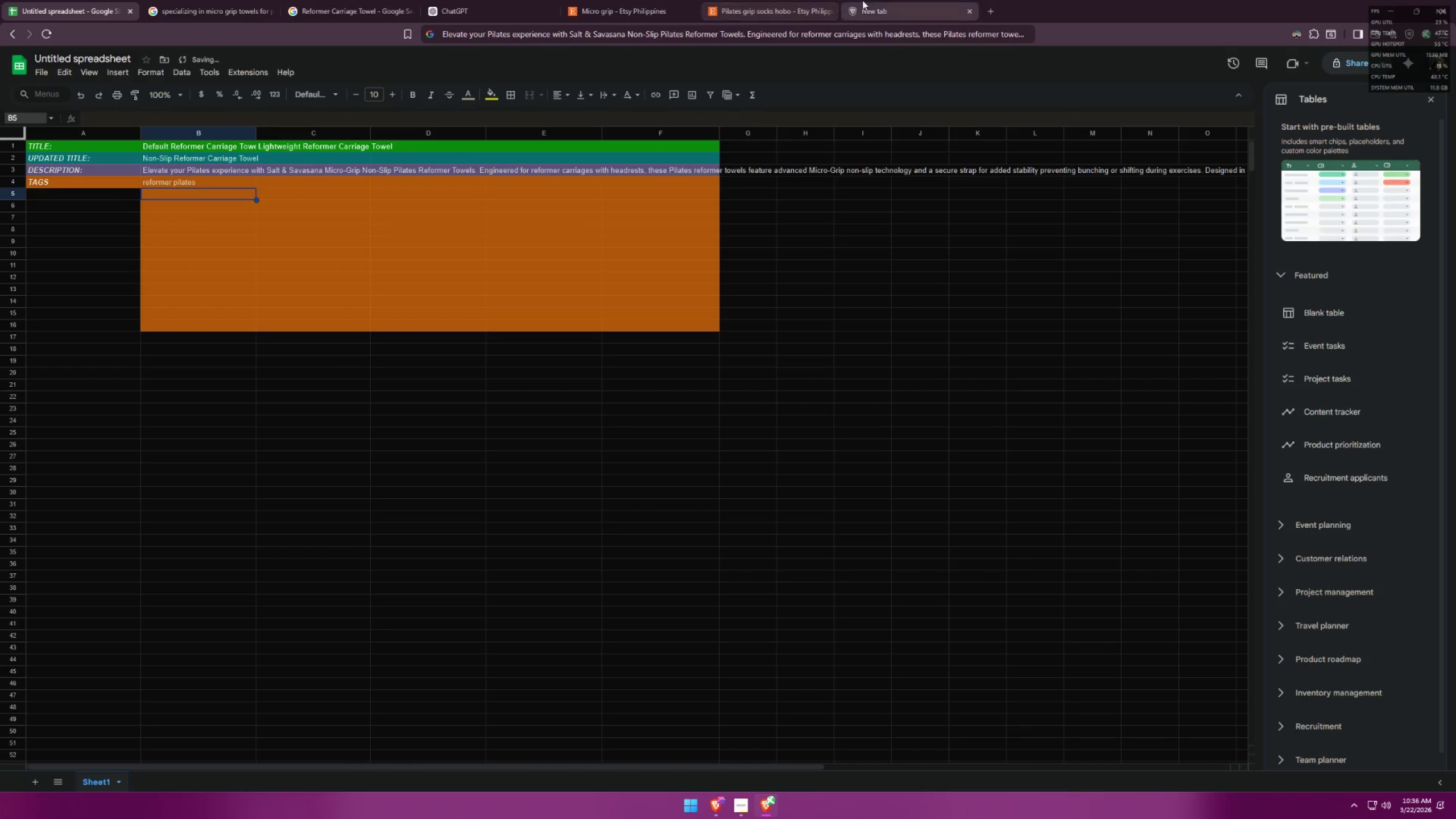 
left_click([702, 0])
 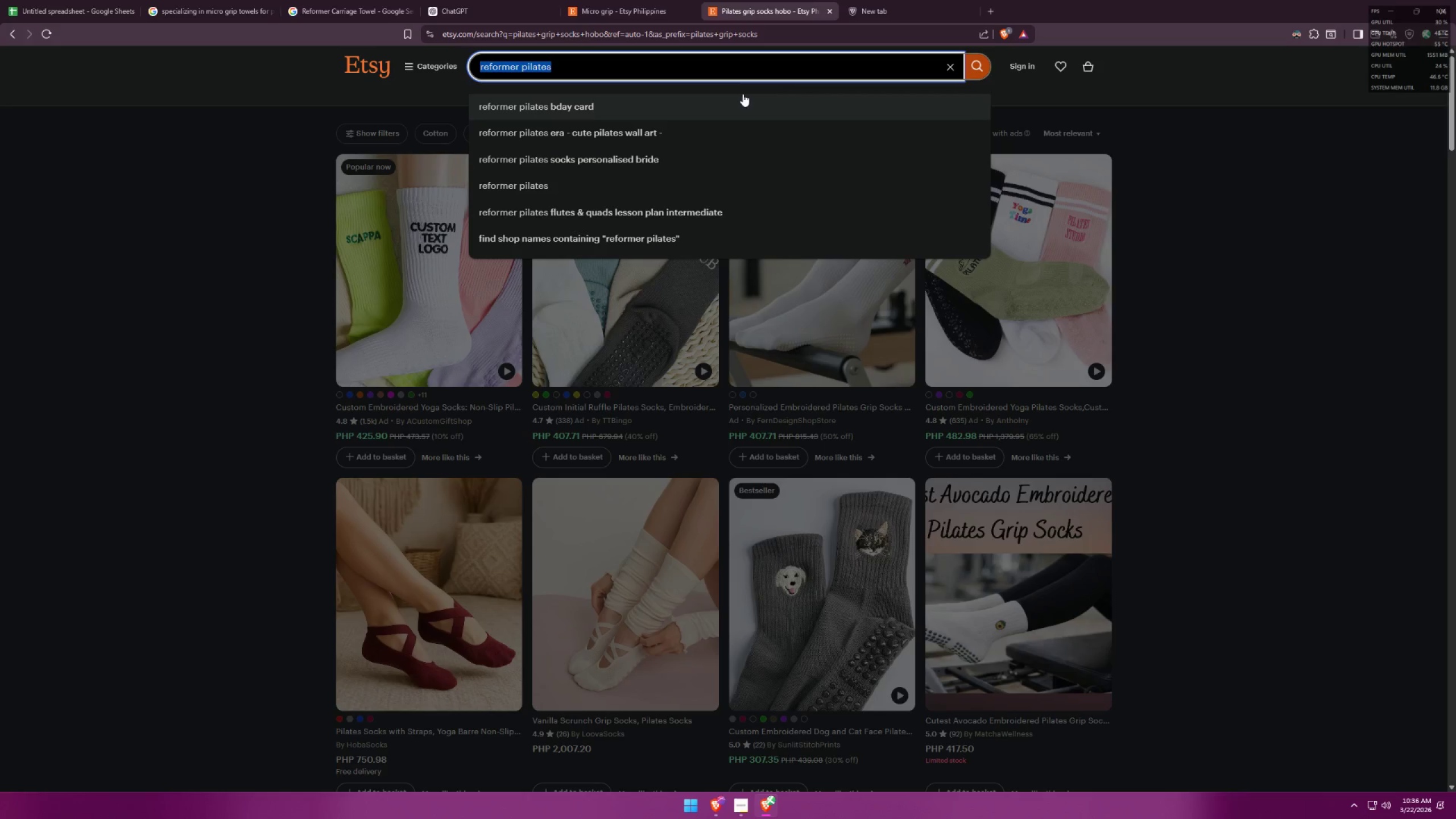 
type( refi)
key(Backspace)
type(ormer pilates )
 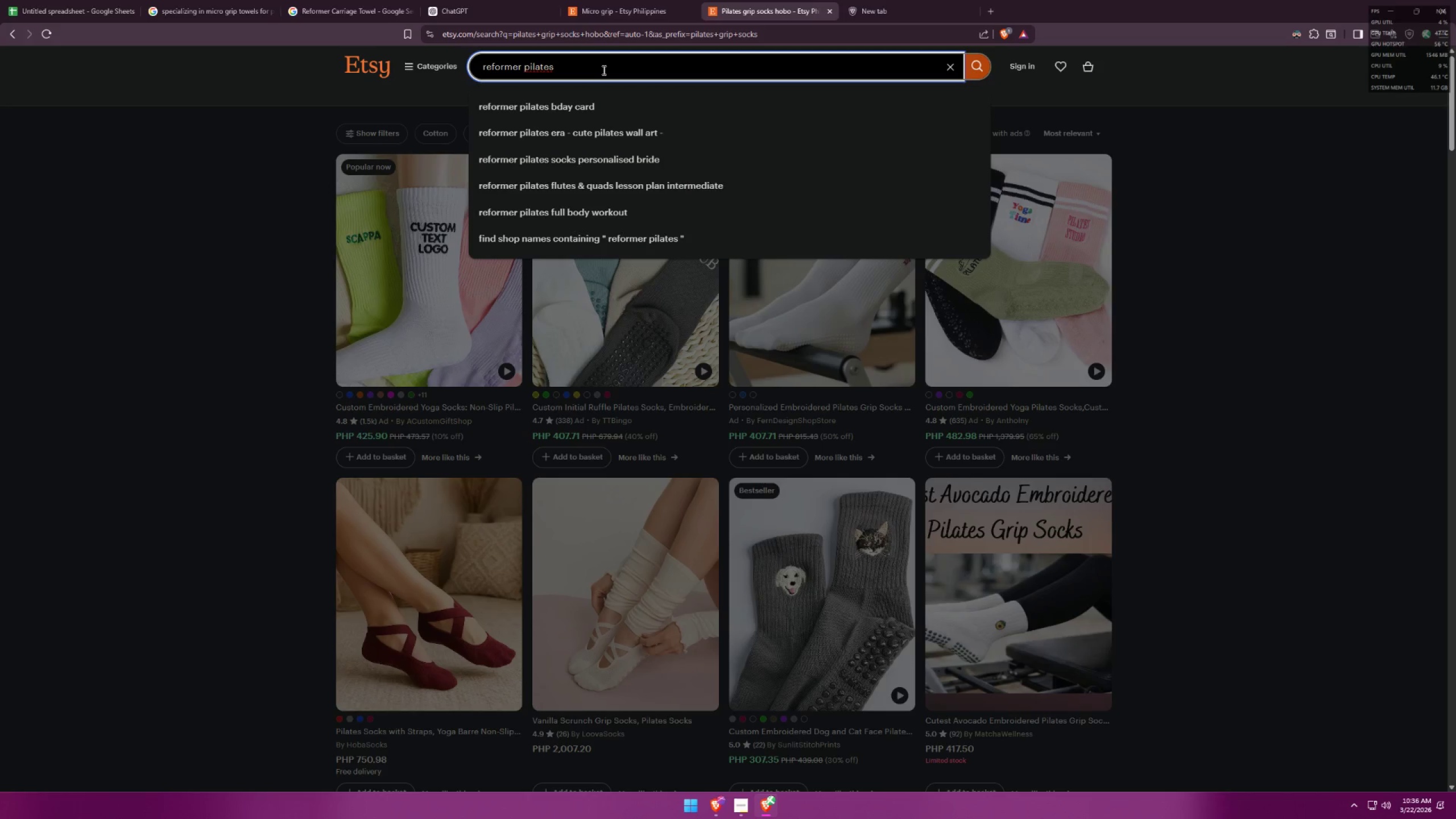 
wait(5.45)
 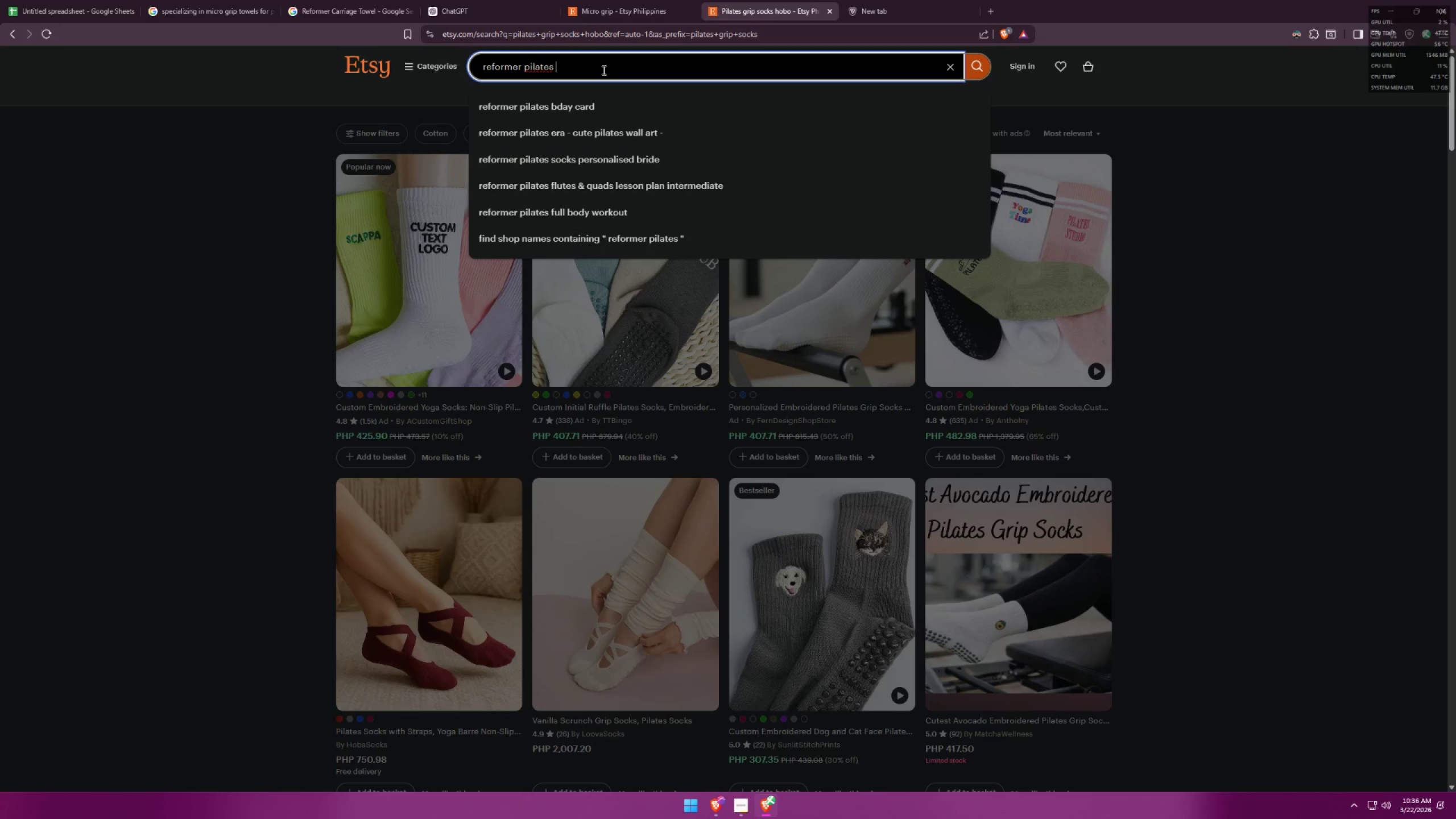 
type(to)
 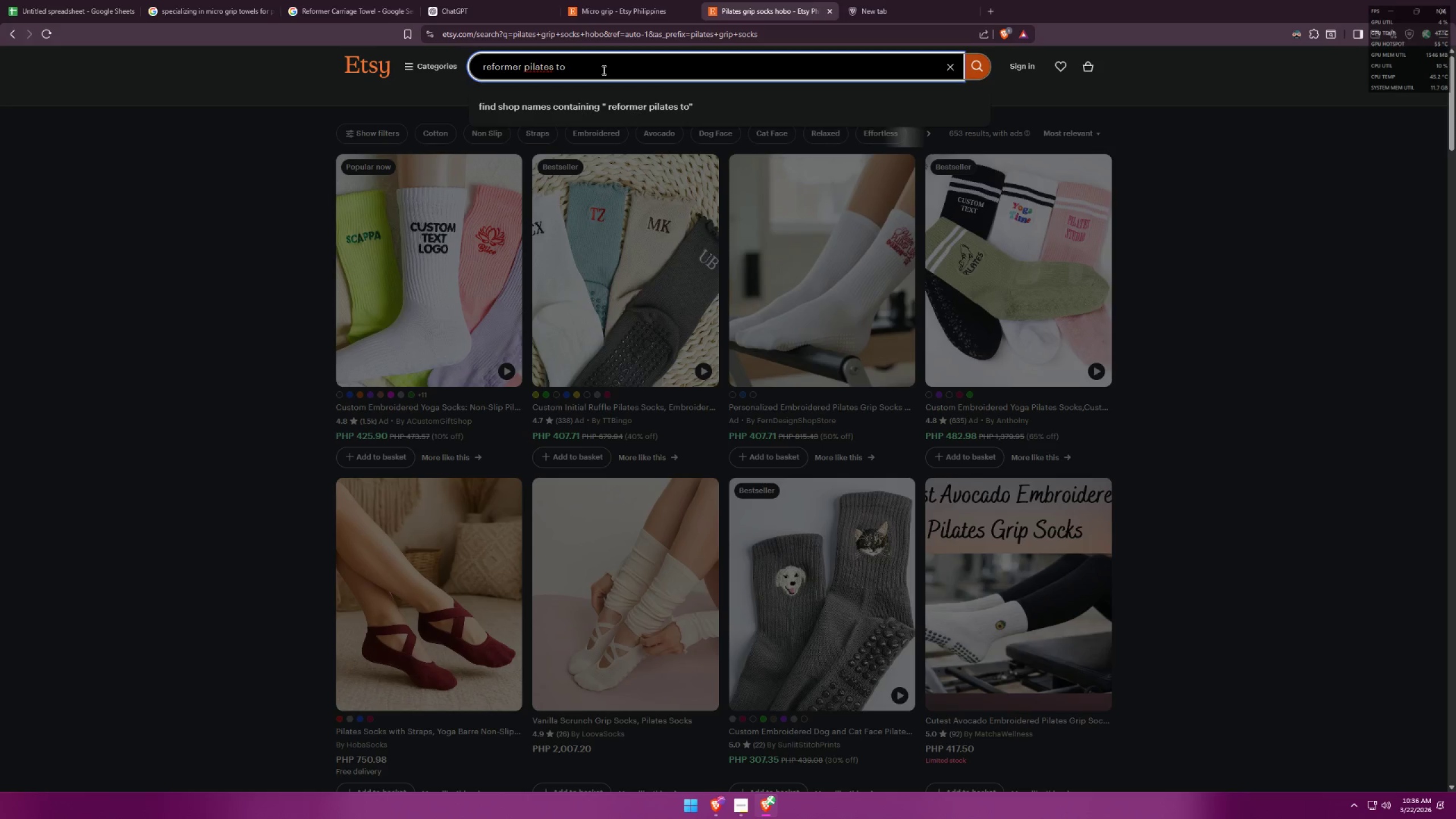 
key(Control+ControlLeft)
 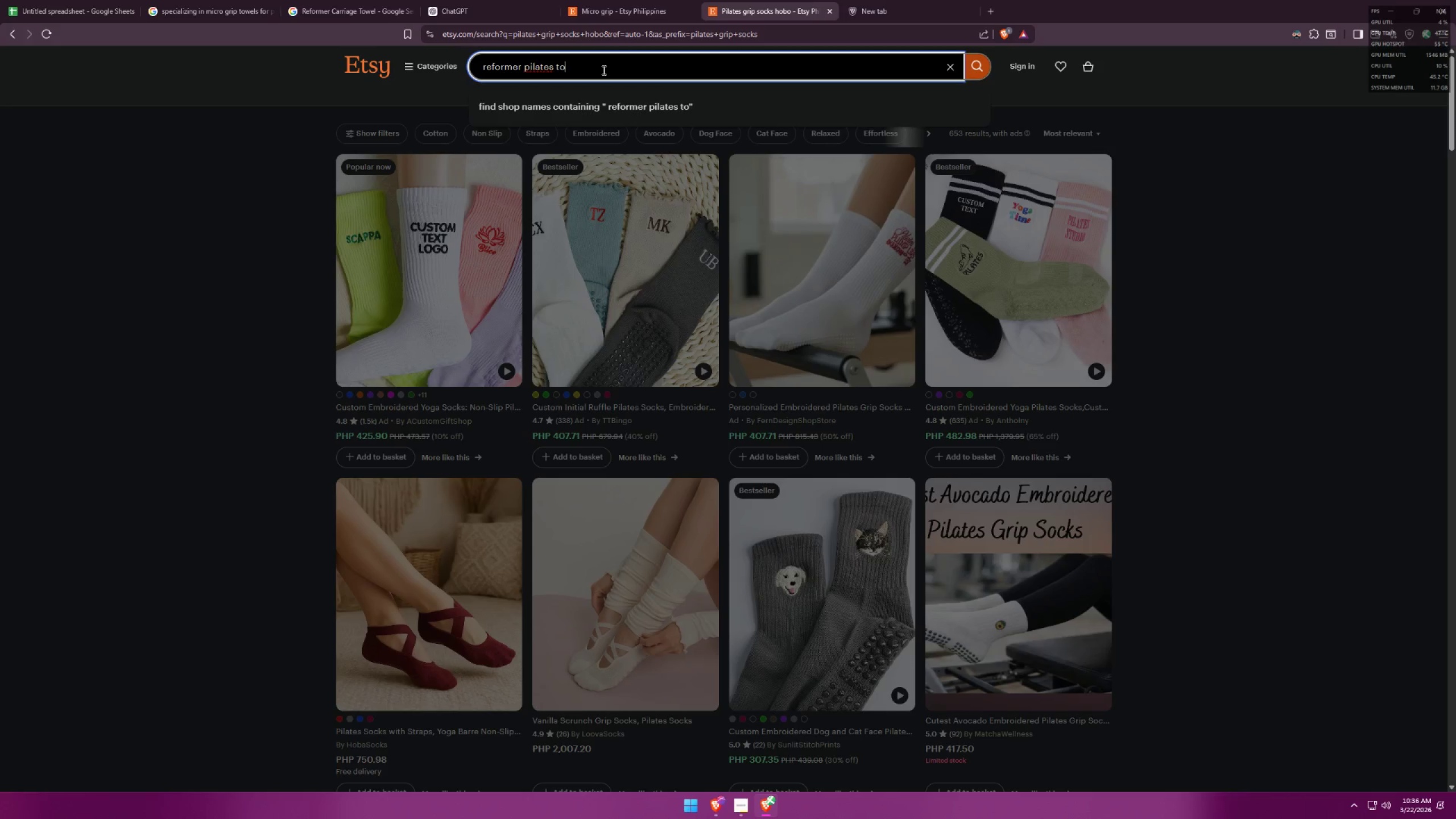 
key(Control+A)
 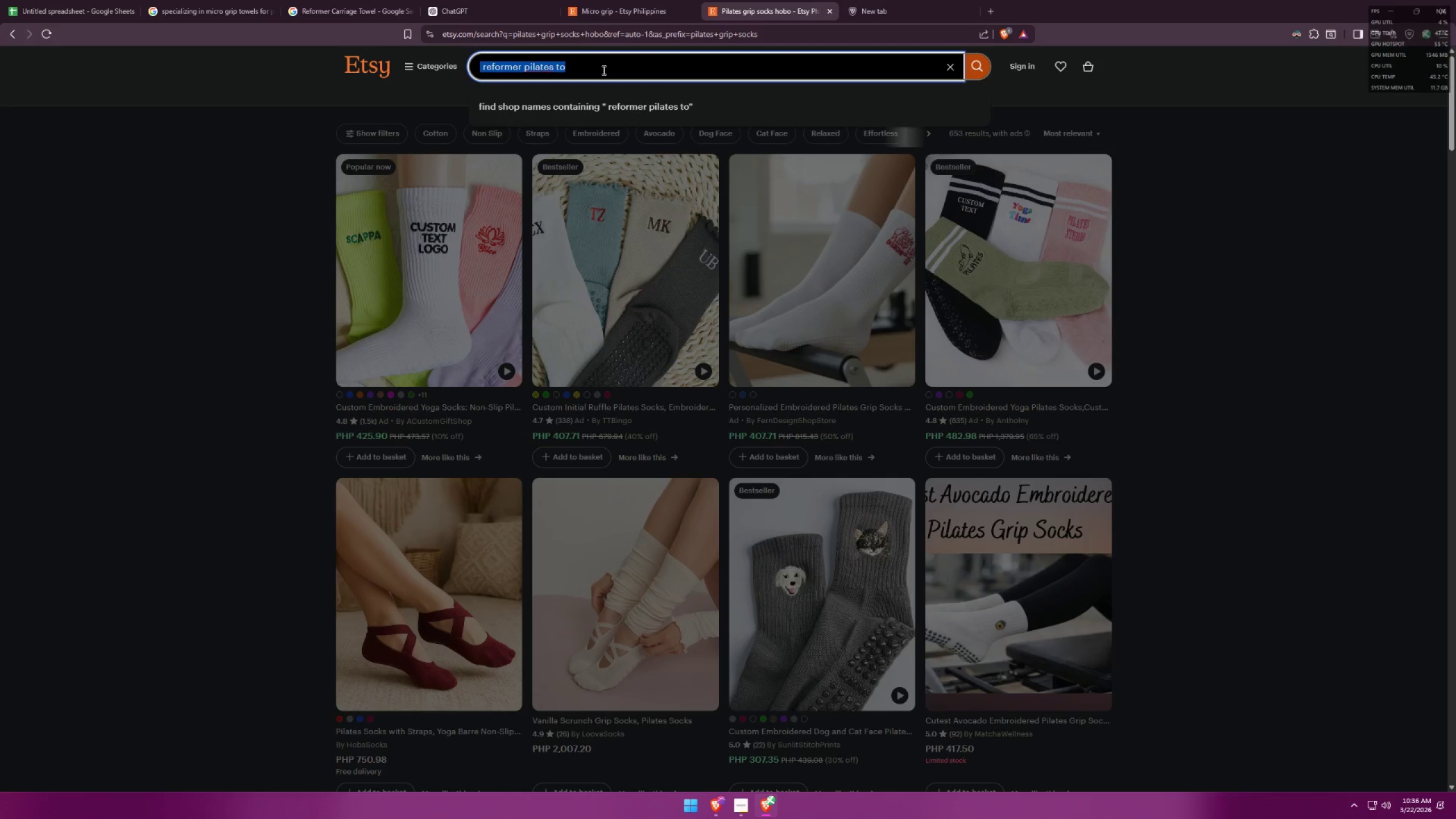 
key(Backspace)
type(pil)
key(Backspace)
key(Backspace)
key(Backspace)
type(t)
key(Backspace)
type(reformer towel)
 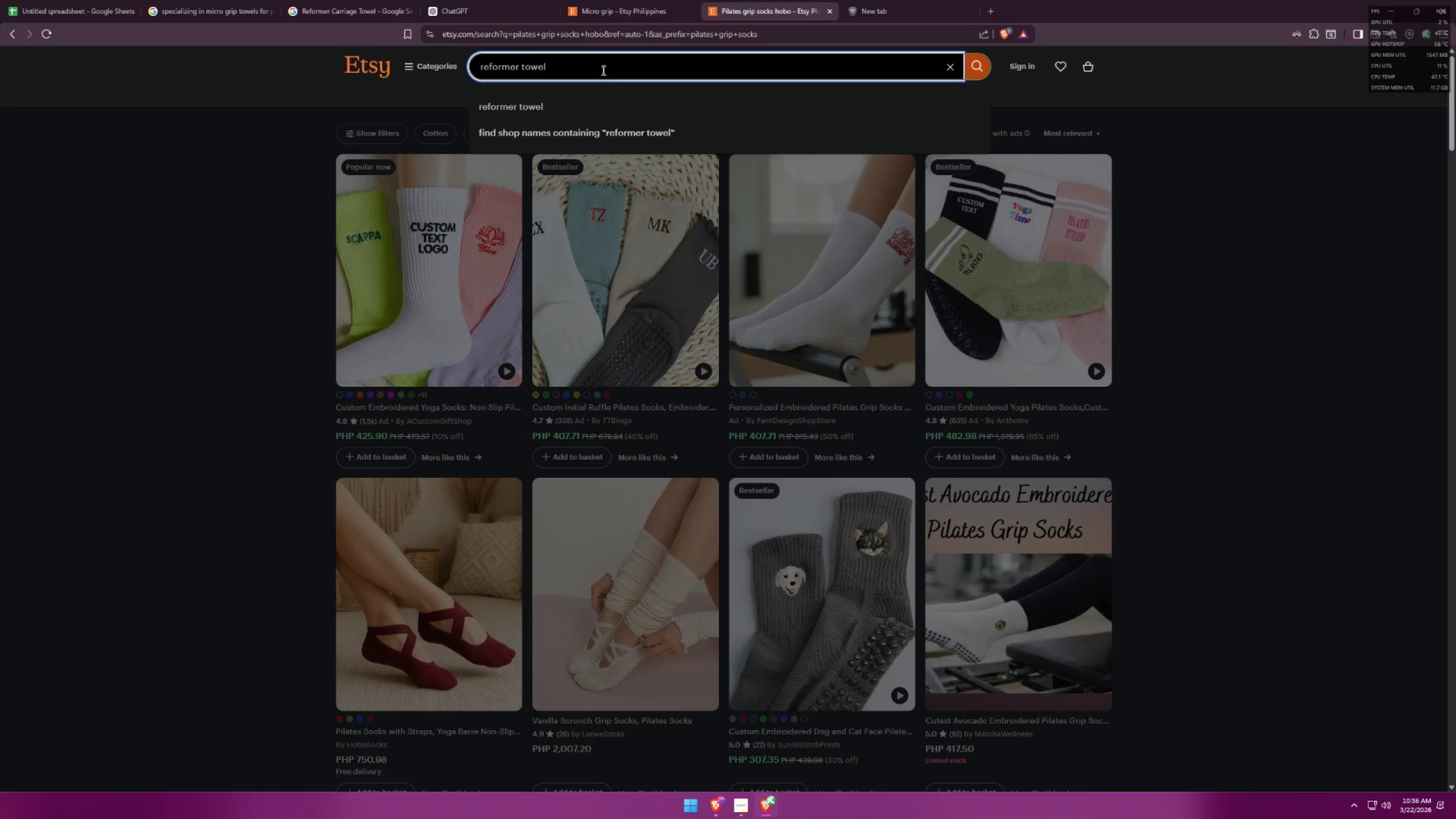 
left_click_drag(start_coordinate=[599, 69], to_coordinate=[437, 55])
 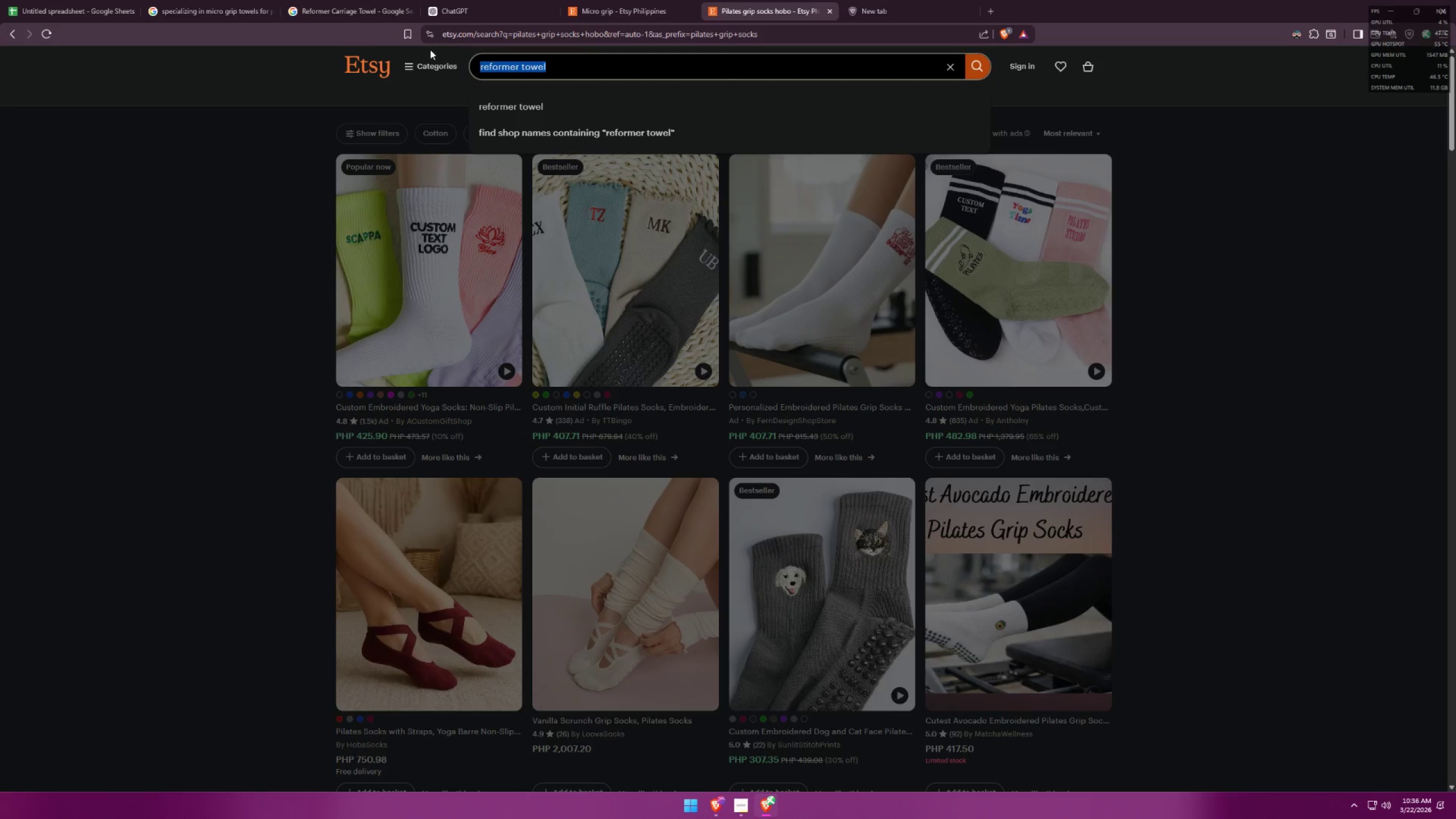 
key(Control+ControlLeft)
 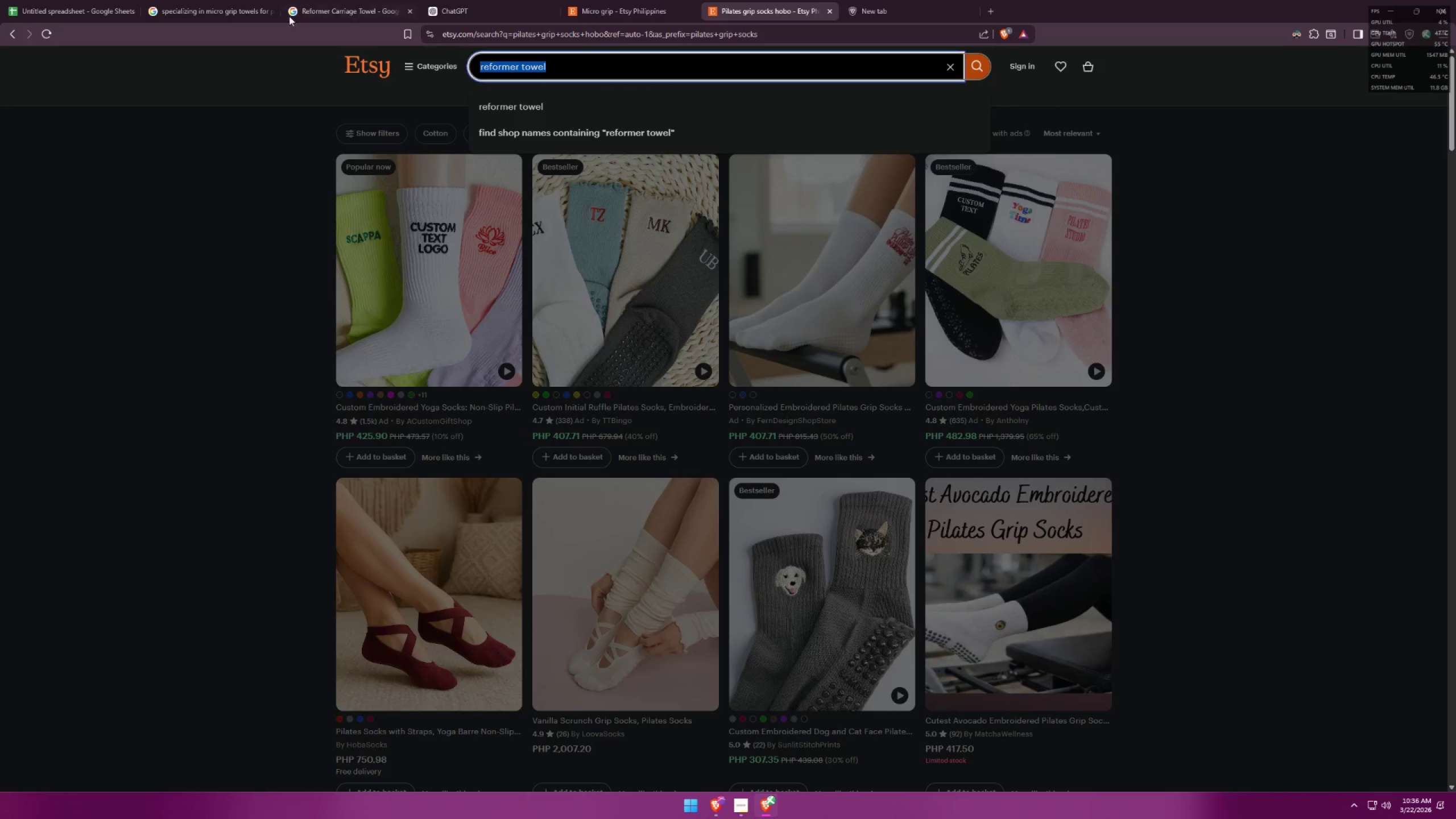 
key(Control+C)
 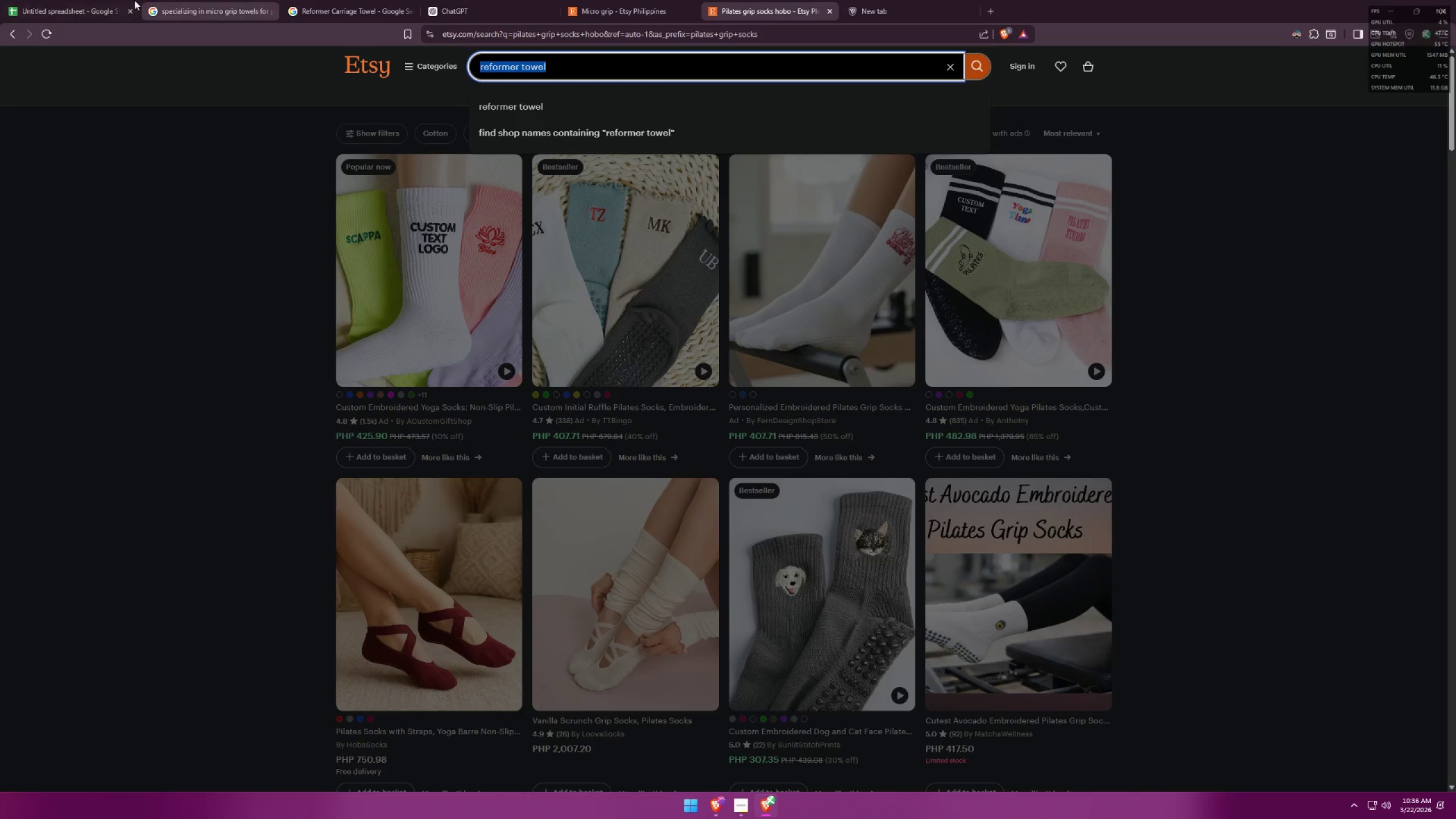 
left_click([119, 0])
 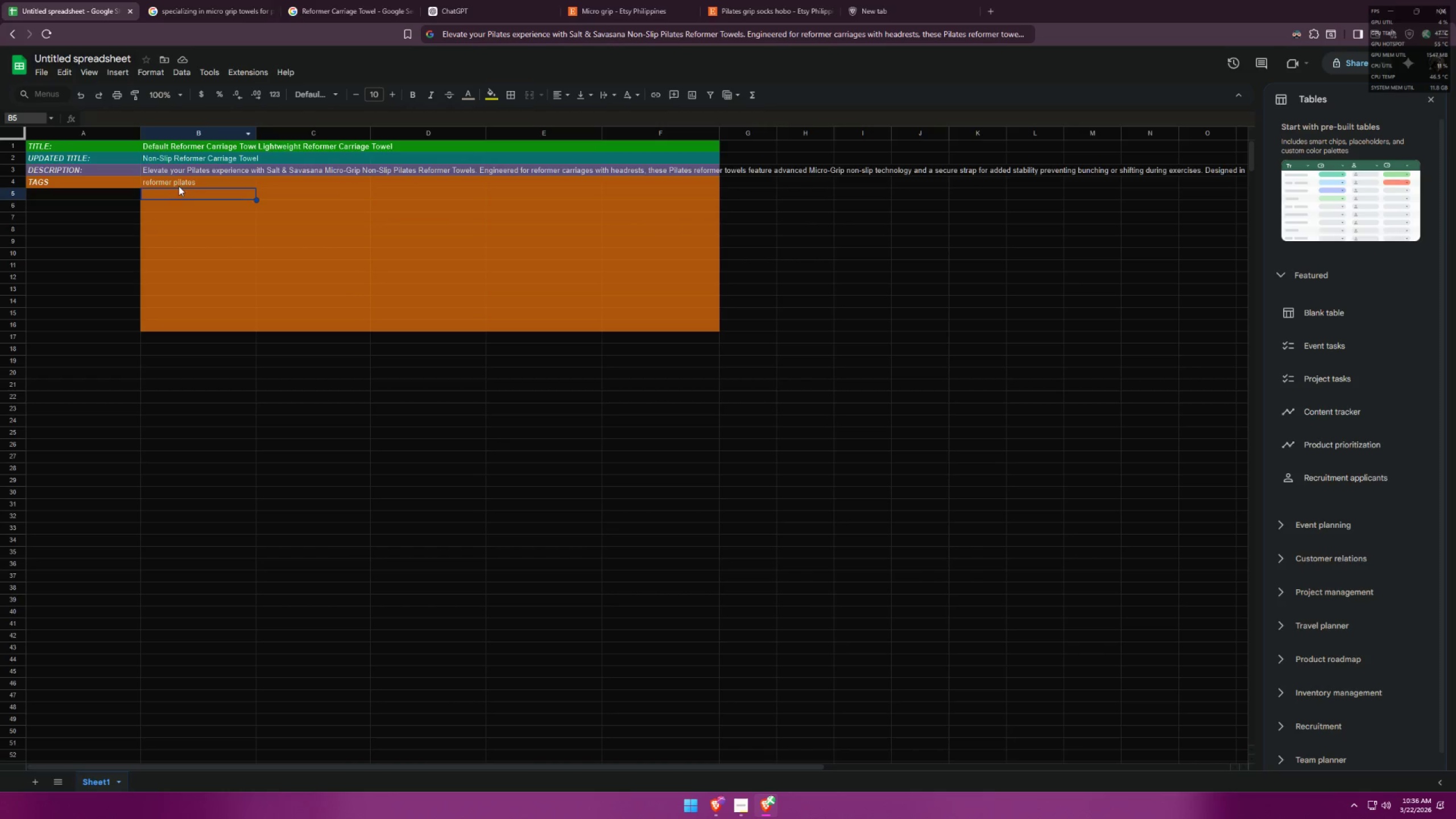 
double_click([181, 191])
 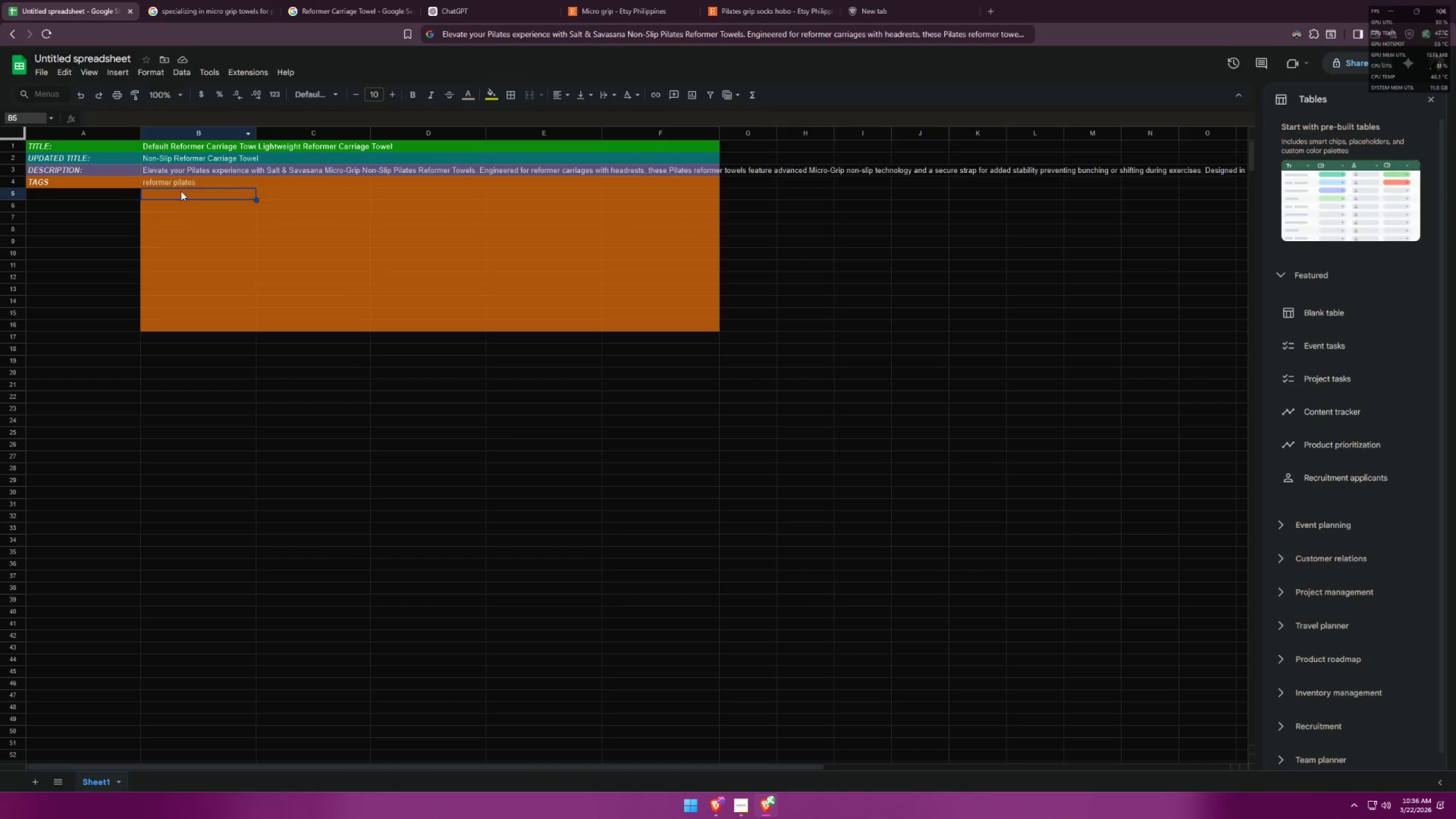 
key(Control+ControlLeft)
 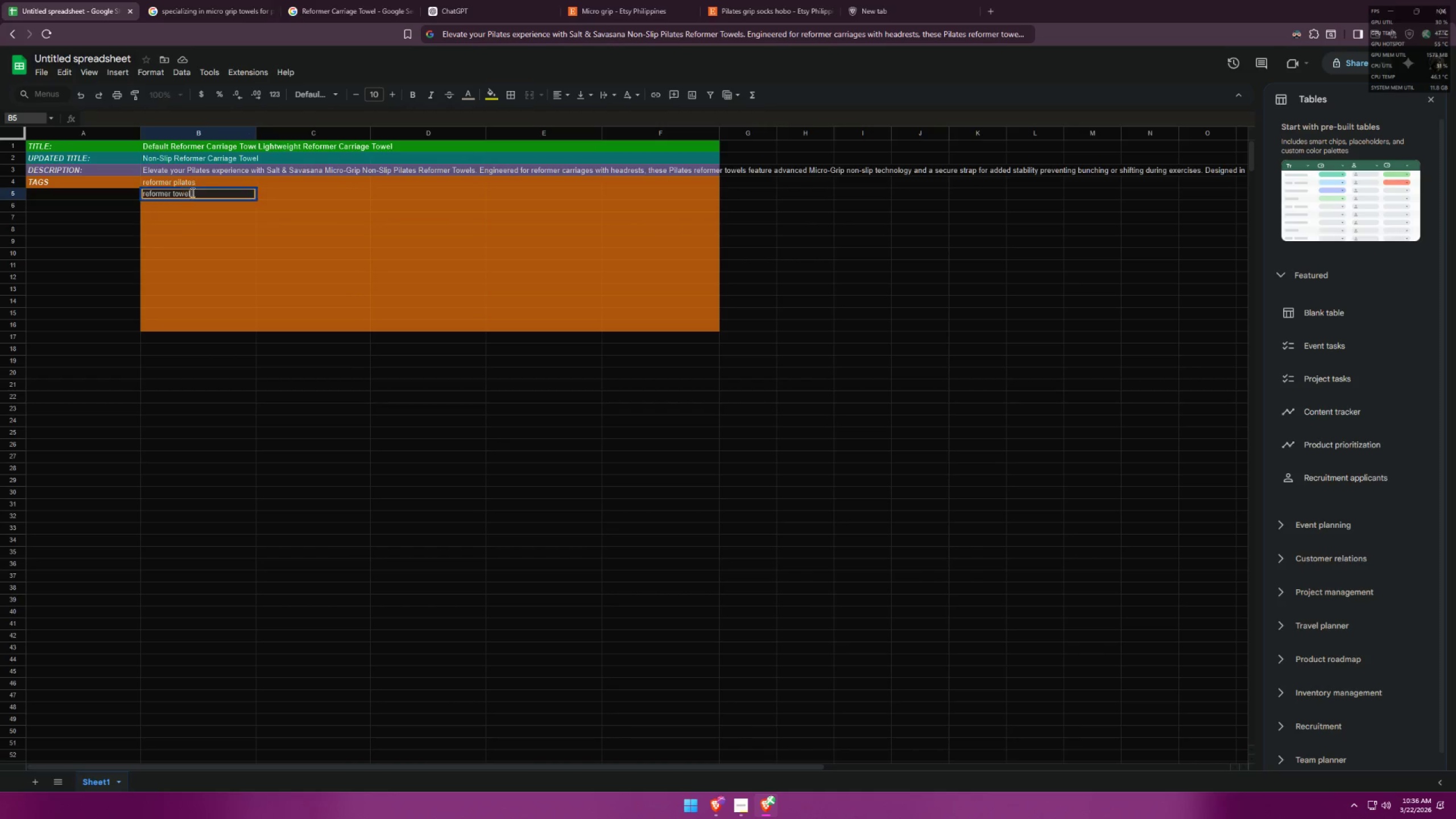 
key(Control+V)
 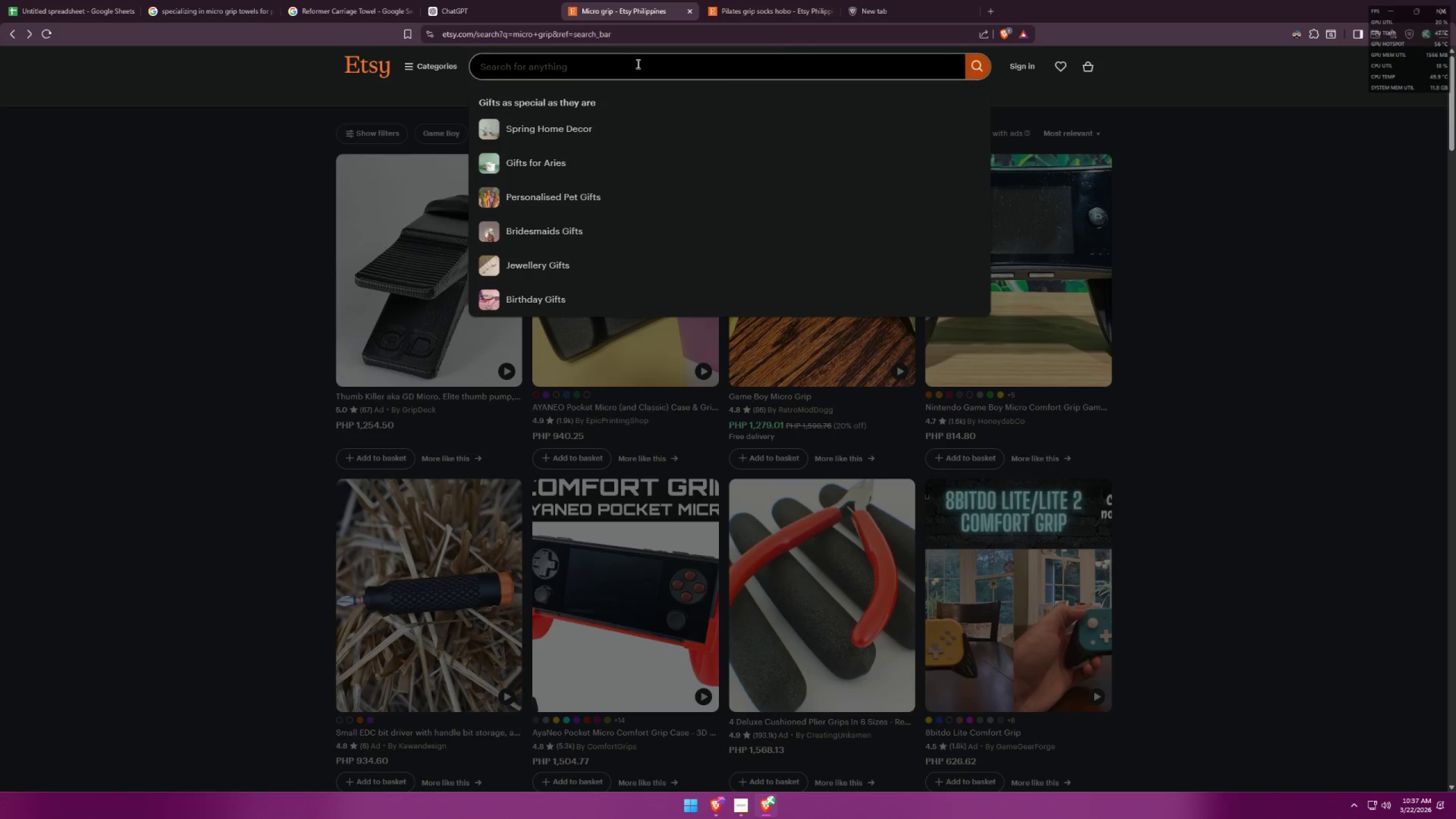 
type(pilates towe)
 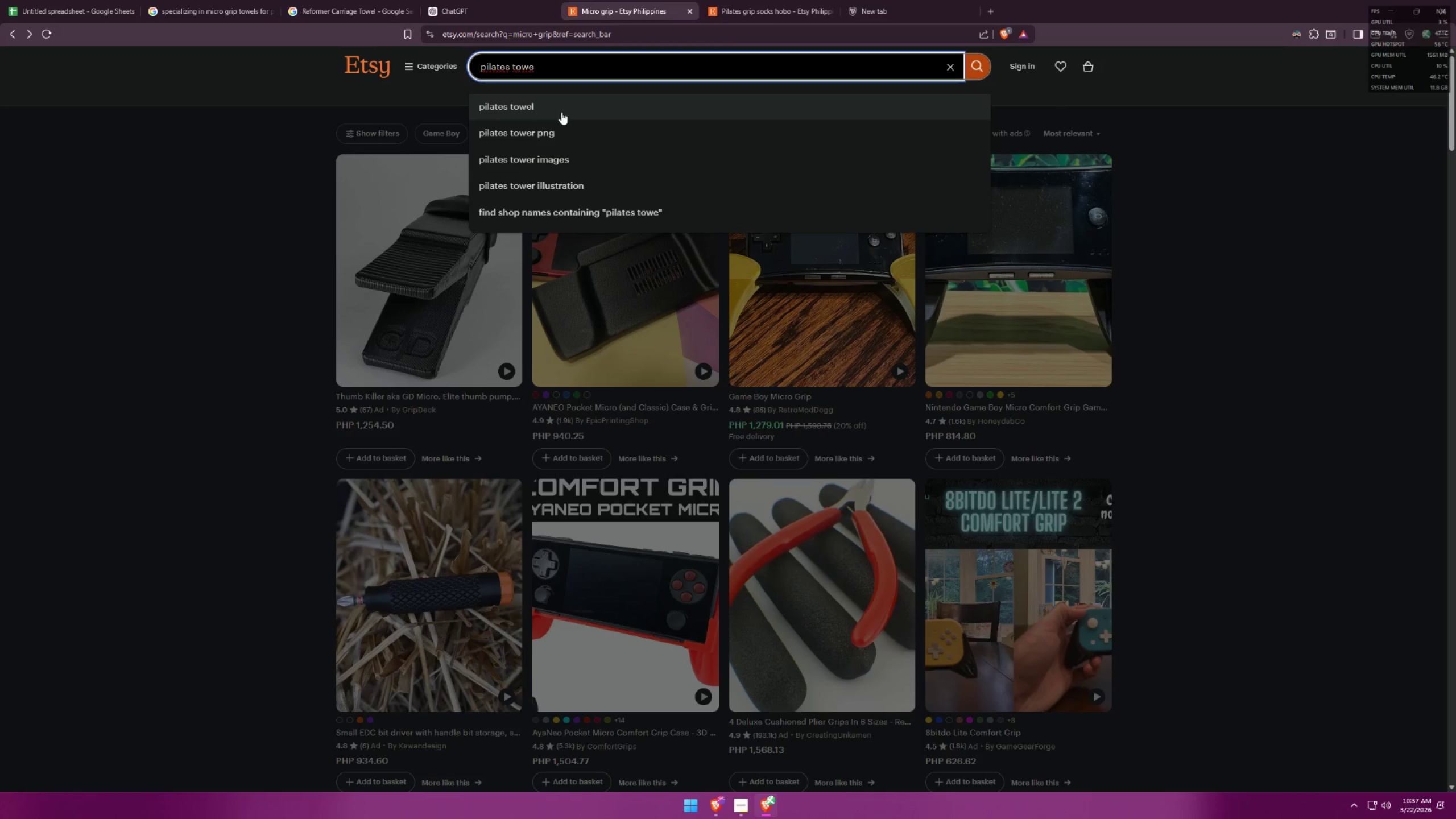 
key(L)
 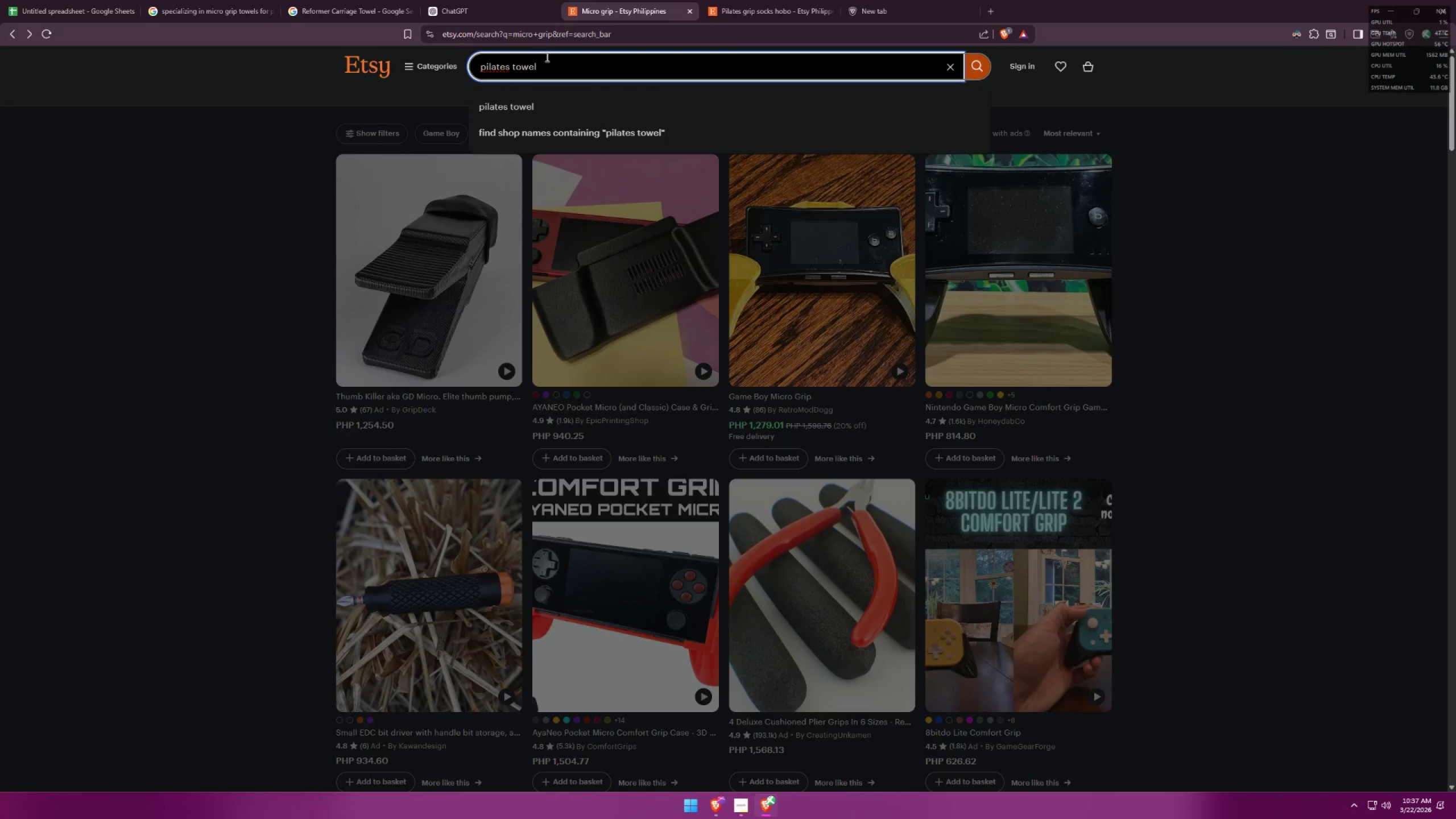 
left_click_drag(start_coordinate=[549, 63], to_coordinate=[418, 45])
 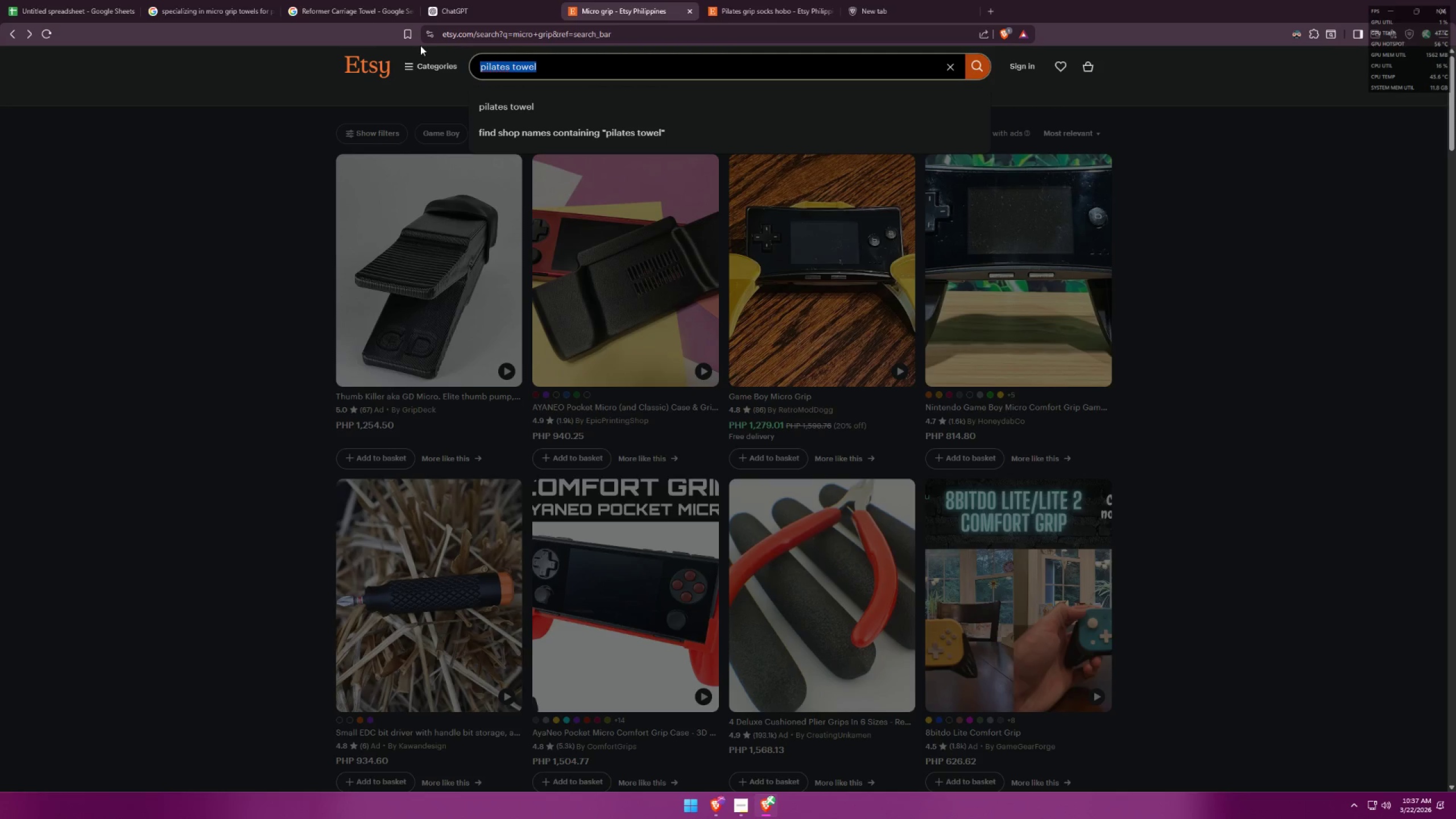 
key(Control+ControlLeft)
 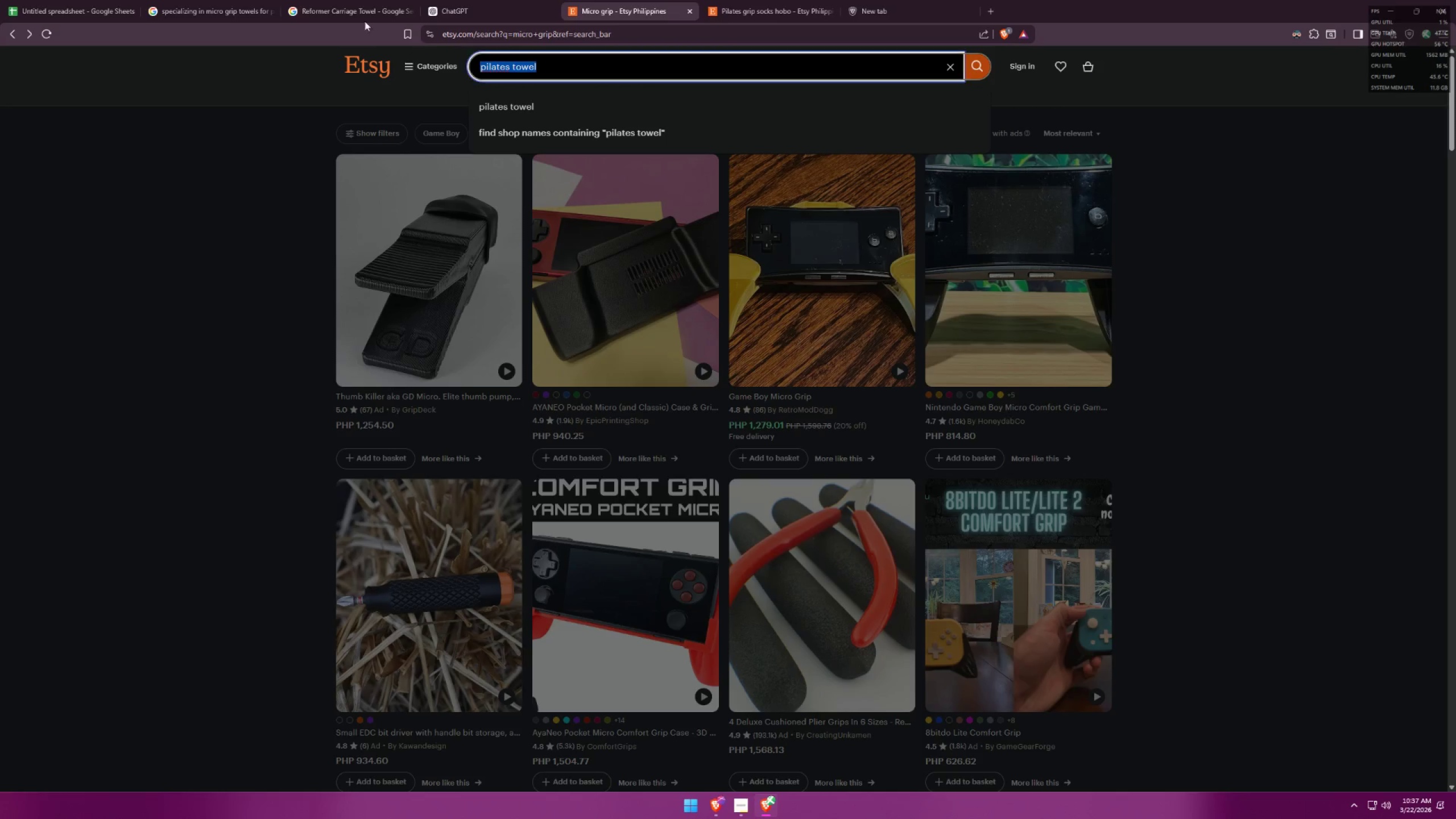 
key(Control+C)
 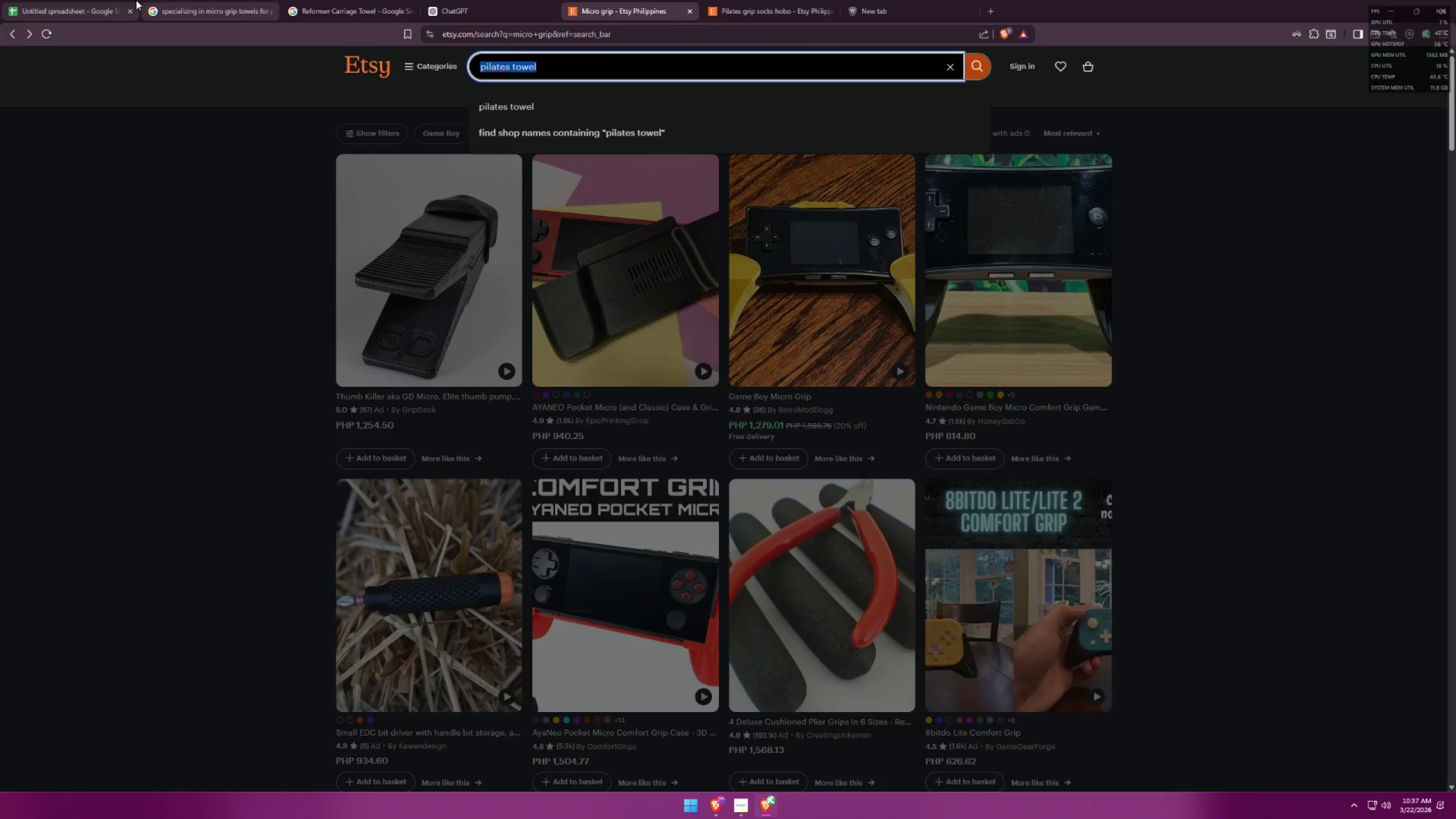 
left_click([187, 0])
 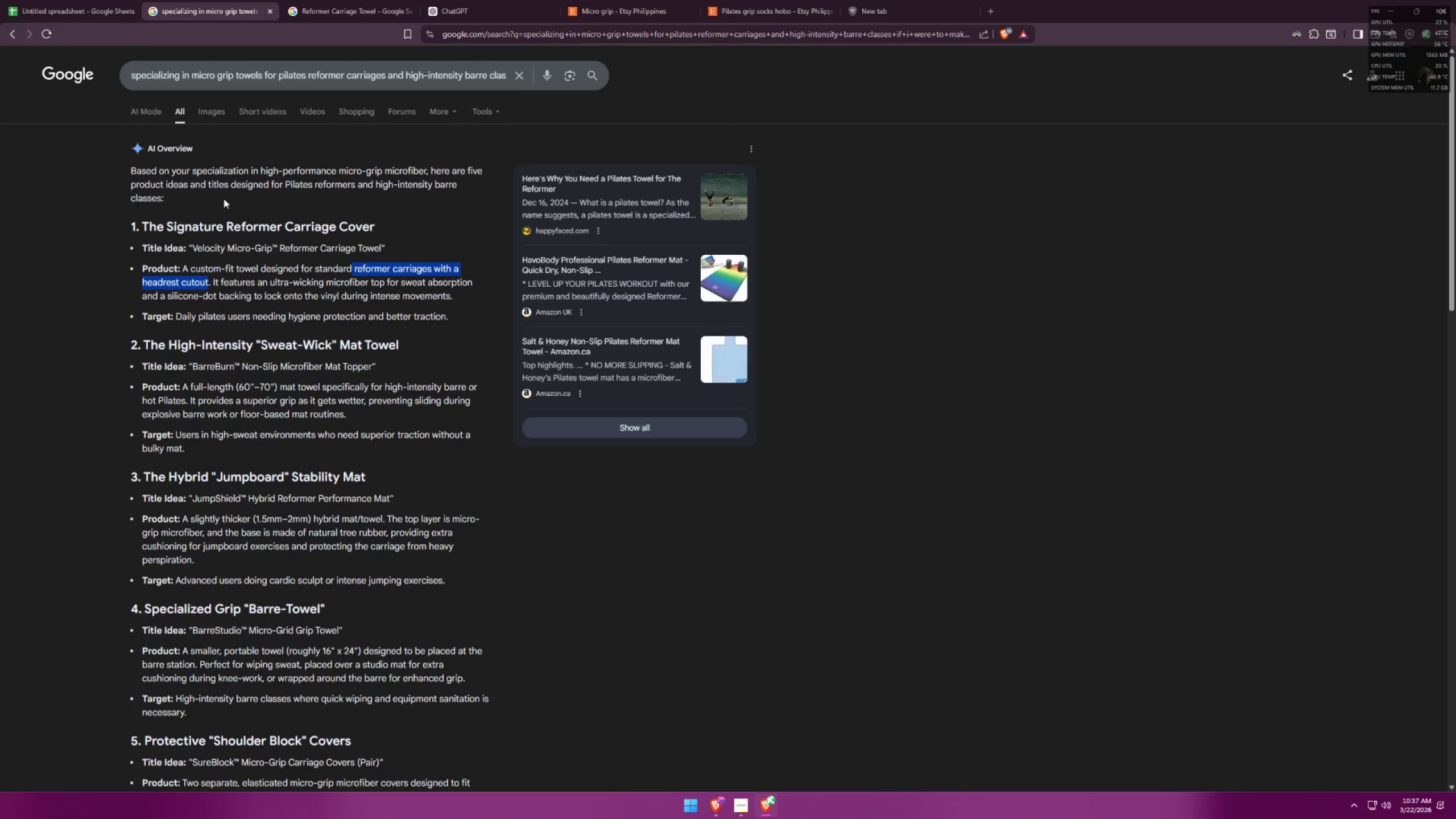 
left_click([83, 0])
 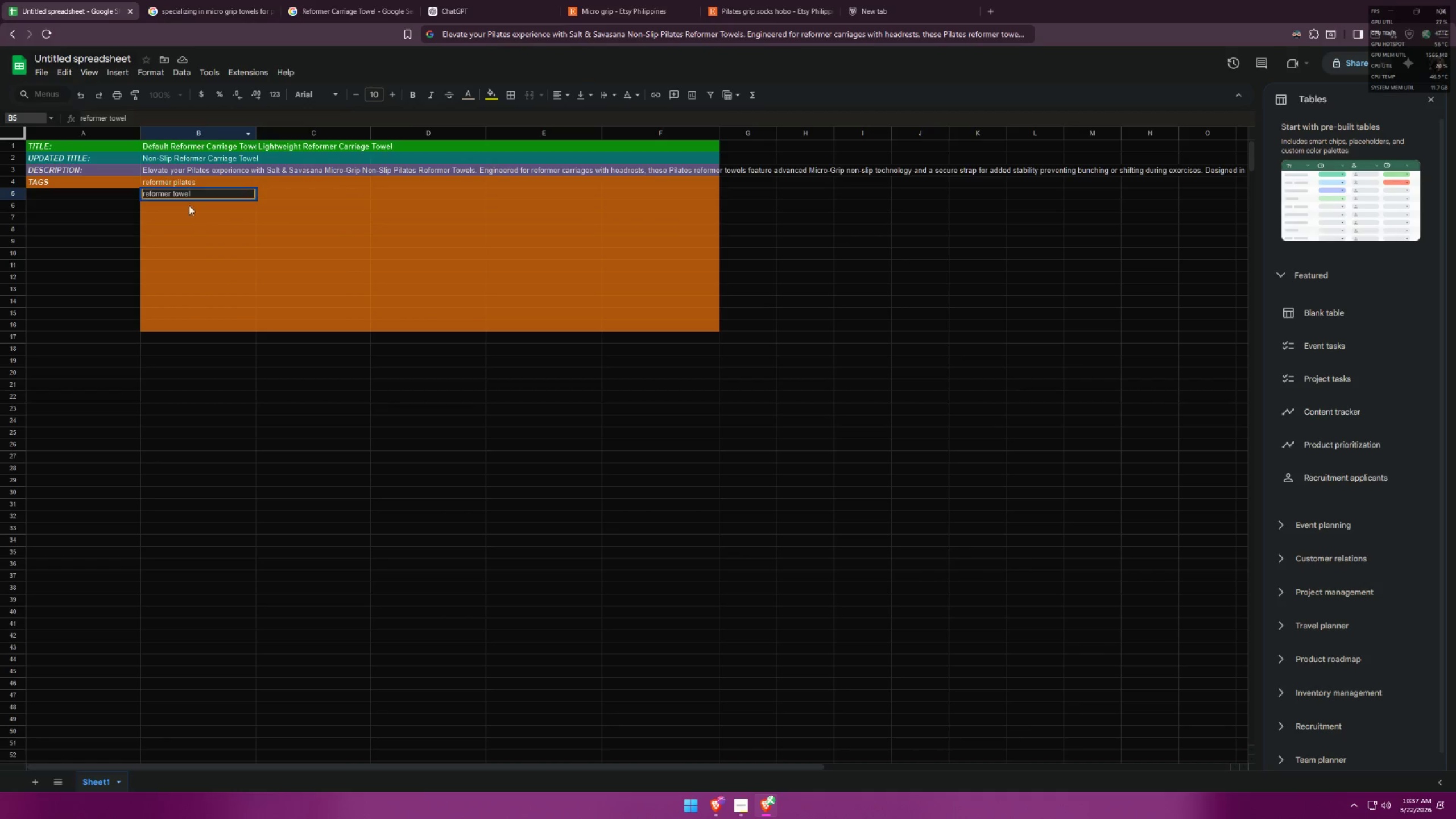 
key(Control+ControlLeft)
 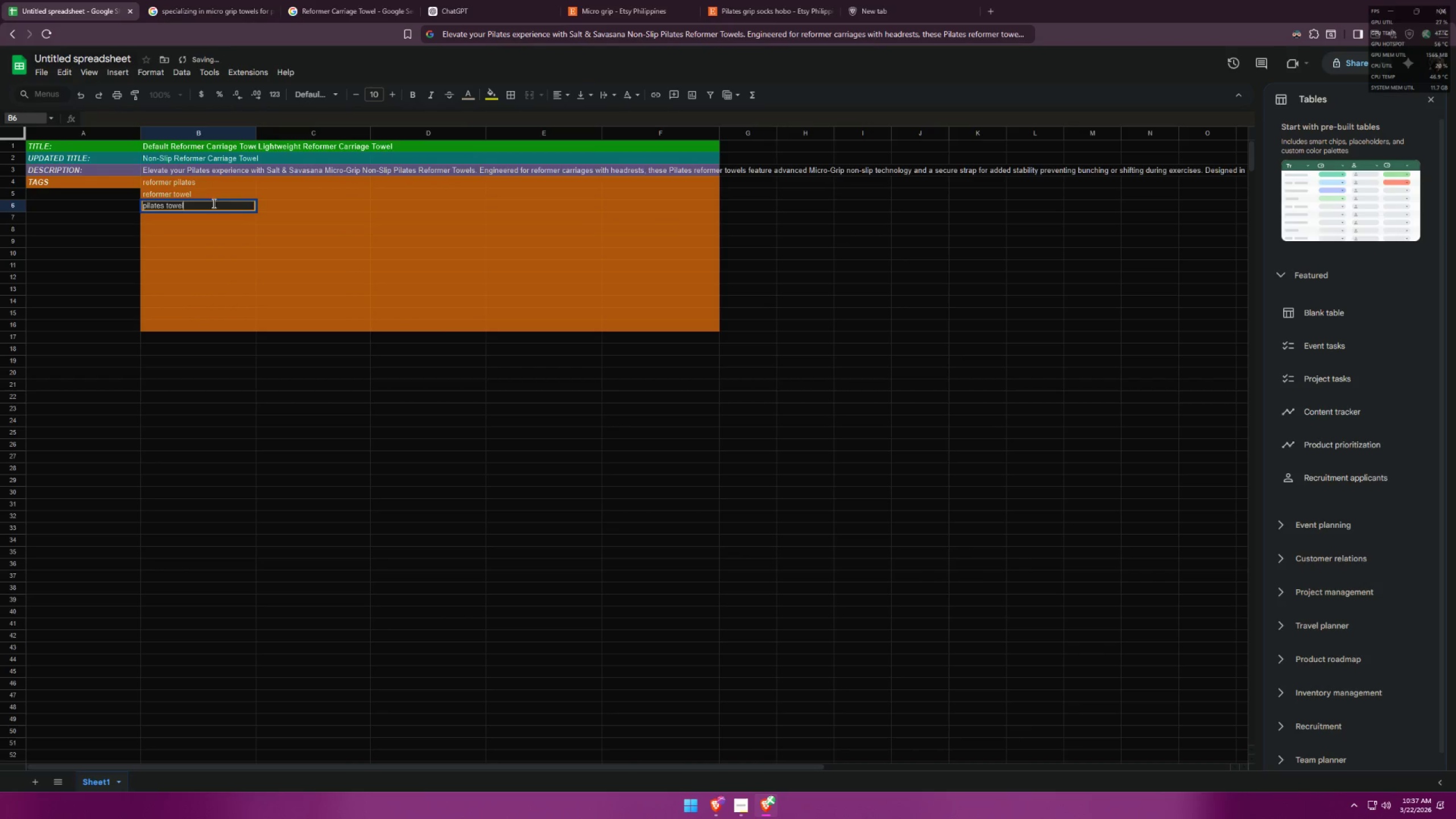 
key(Control+V)
 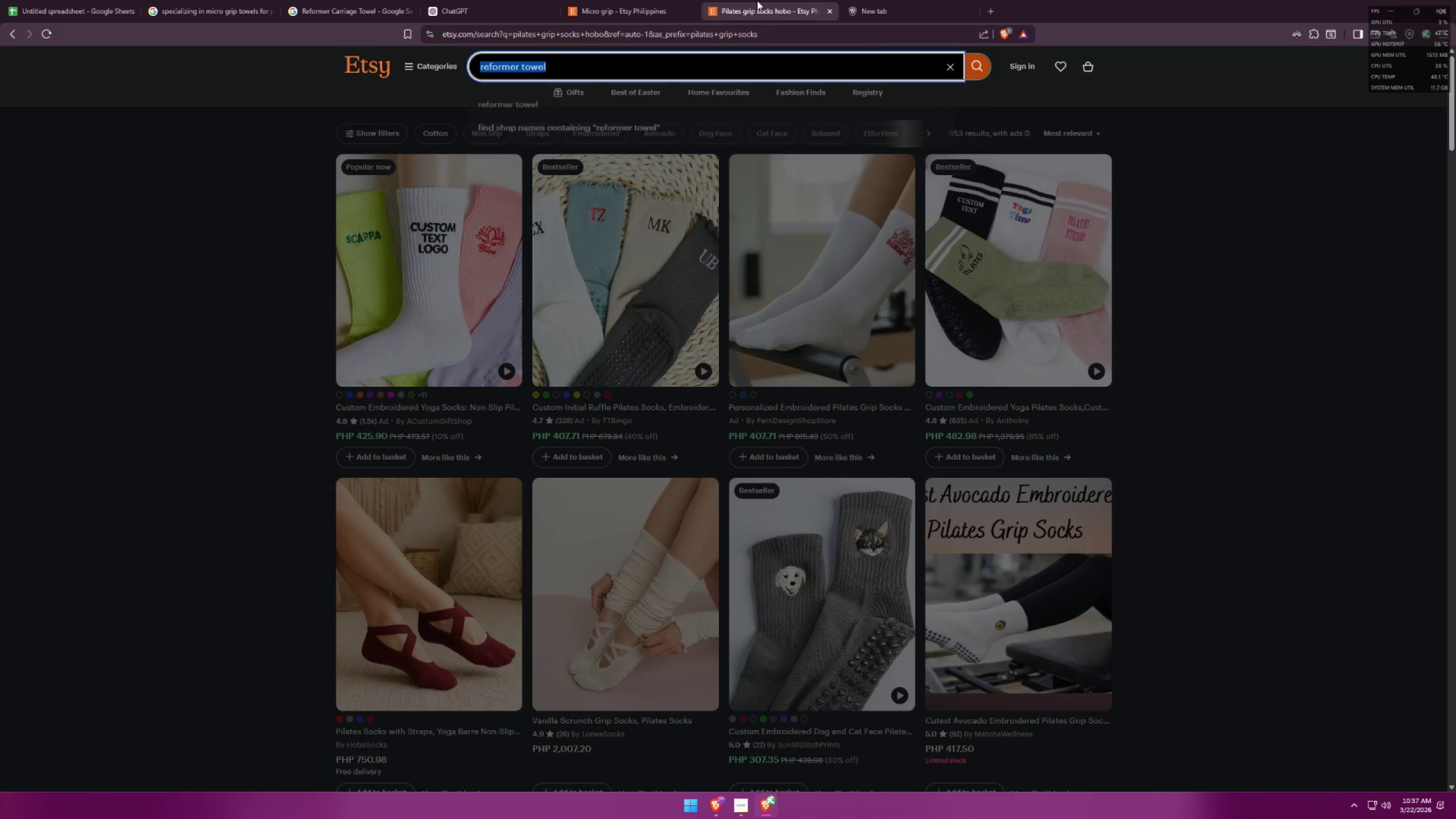 
double_click([625, 0])
 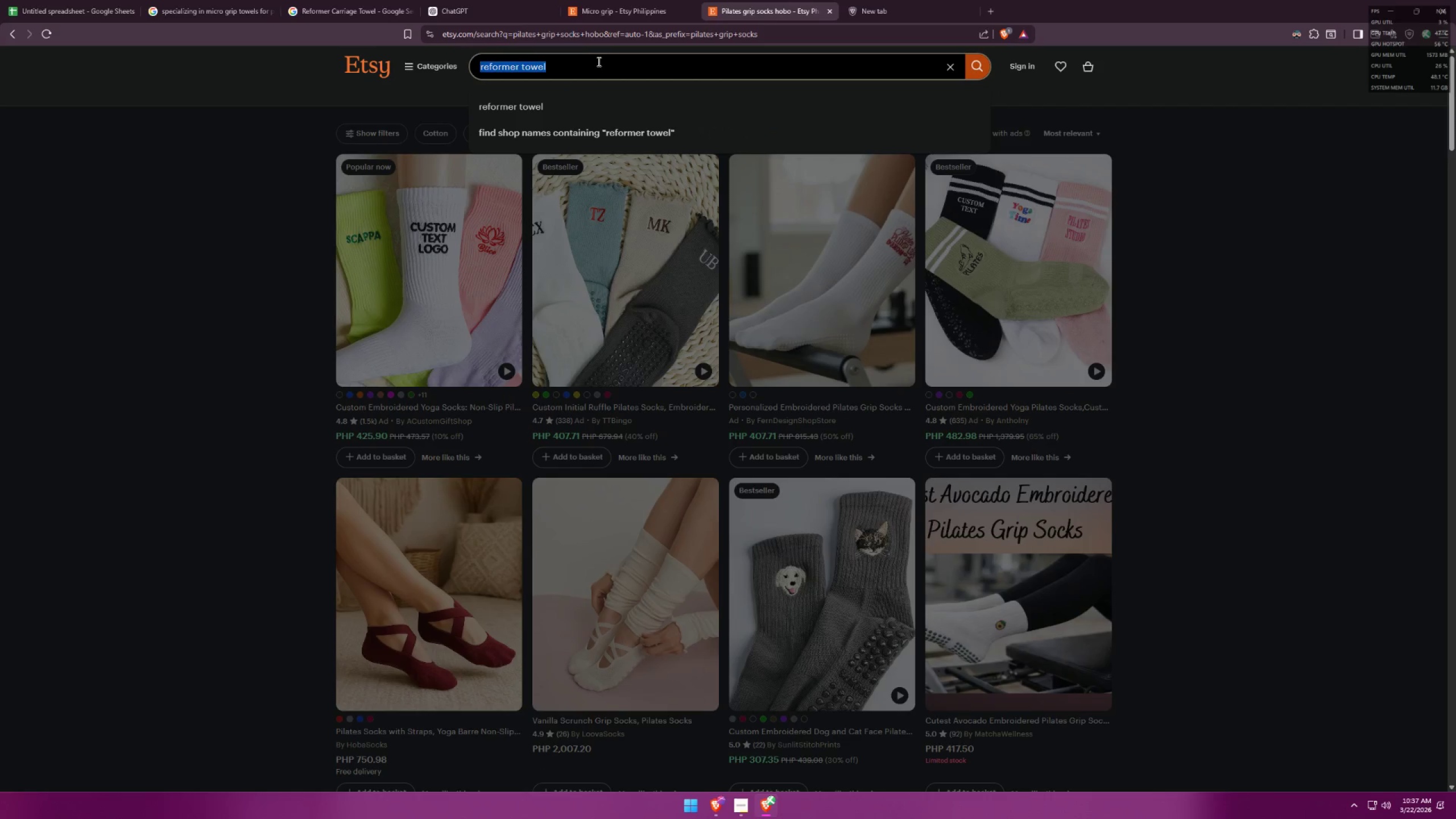 
left_click_drag(start_coordinate=[601, 73], to_coordinate=[568, 71])
 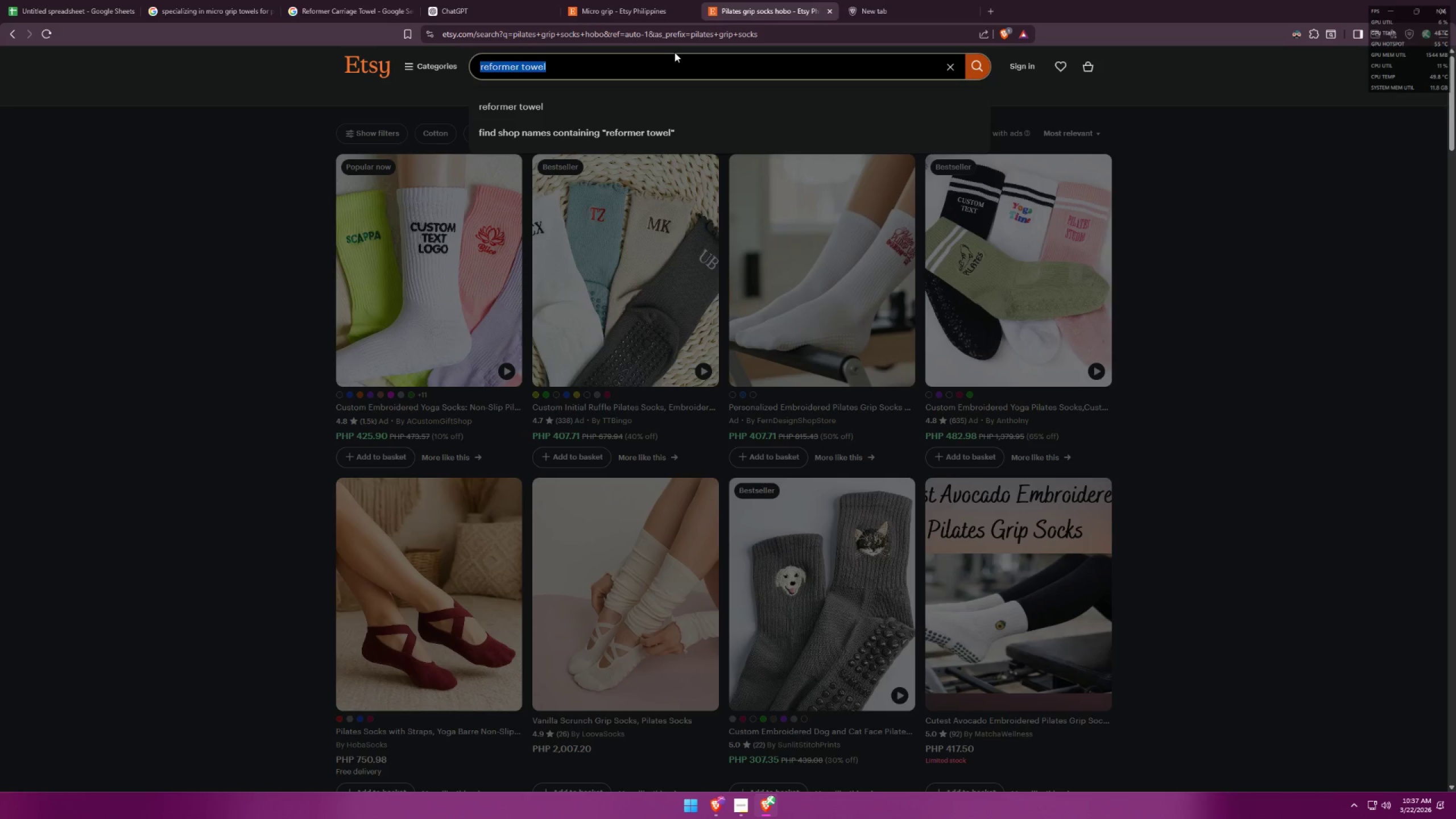 
key(Backspace)
type(microfo)
key(Backspace)
type(ib)
key(Backspace)
key(Backspace)
key(Backspace)
type( grip)
key(Backspace)
key(Backspace)
key(Backspace)
key(Backspace)
key(Backspace)
type(fivb)
key(Backspace)
key(Backspace)
type(ber)
 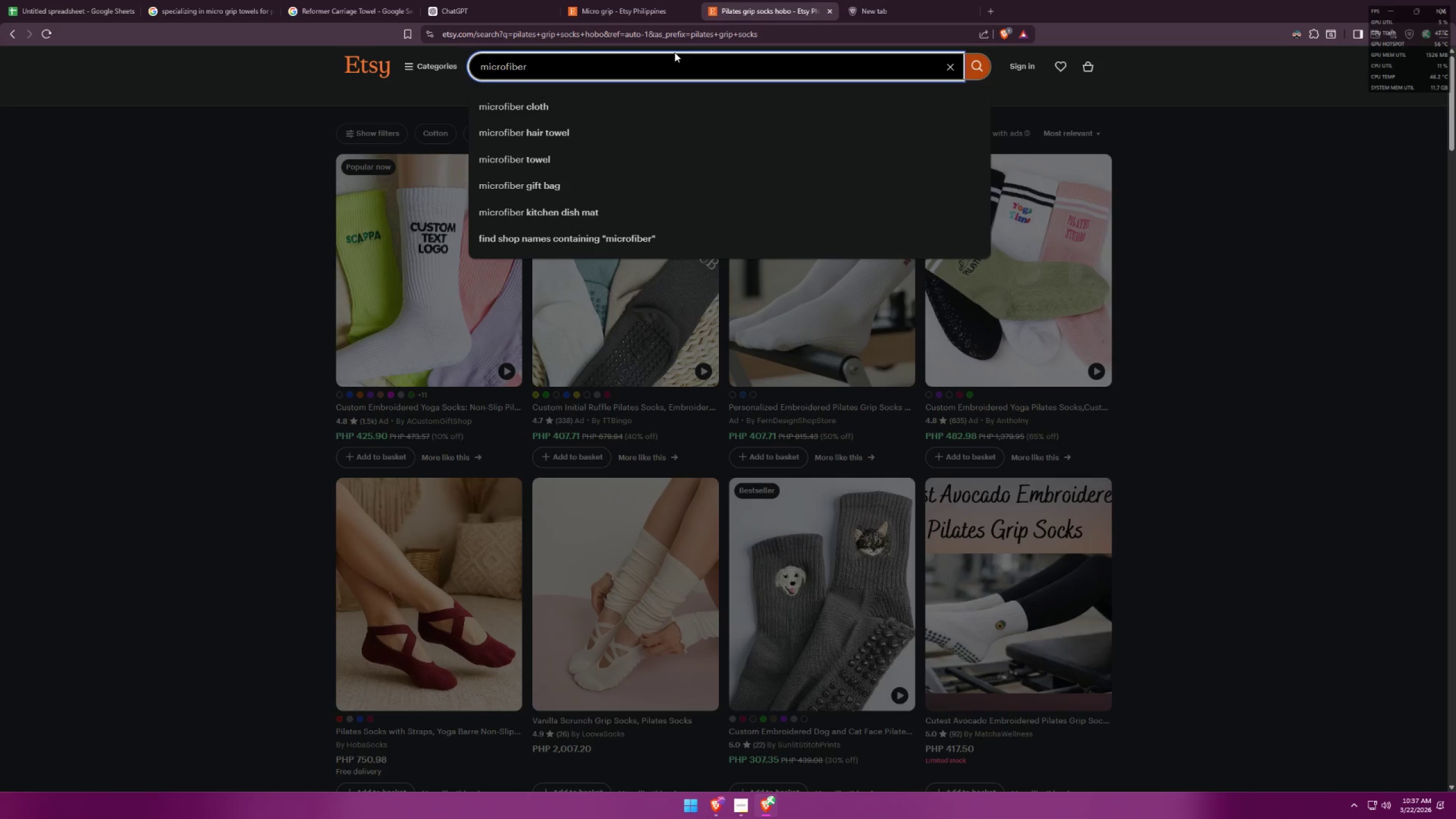 
key(ArrowDown)
 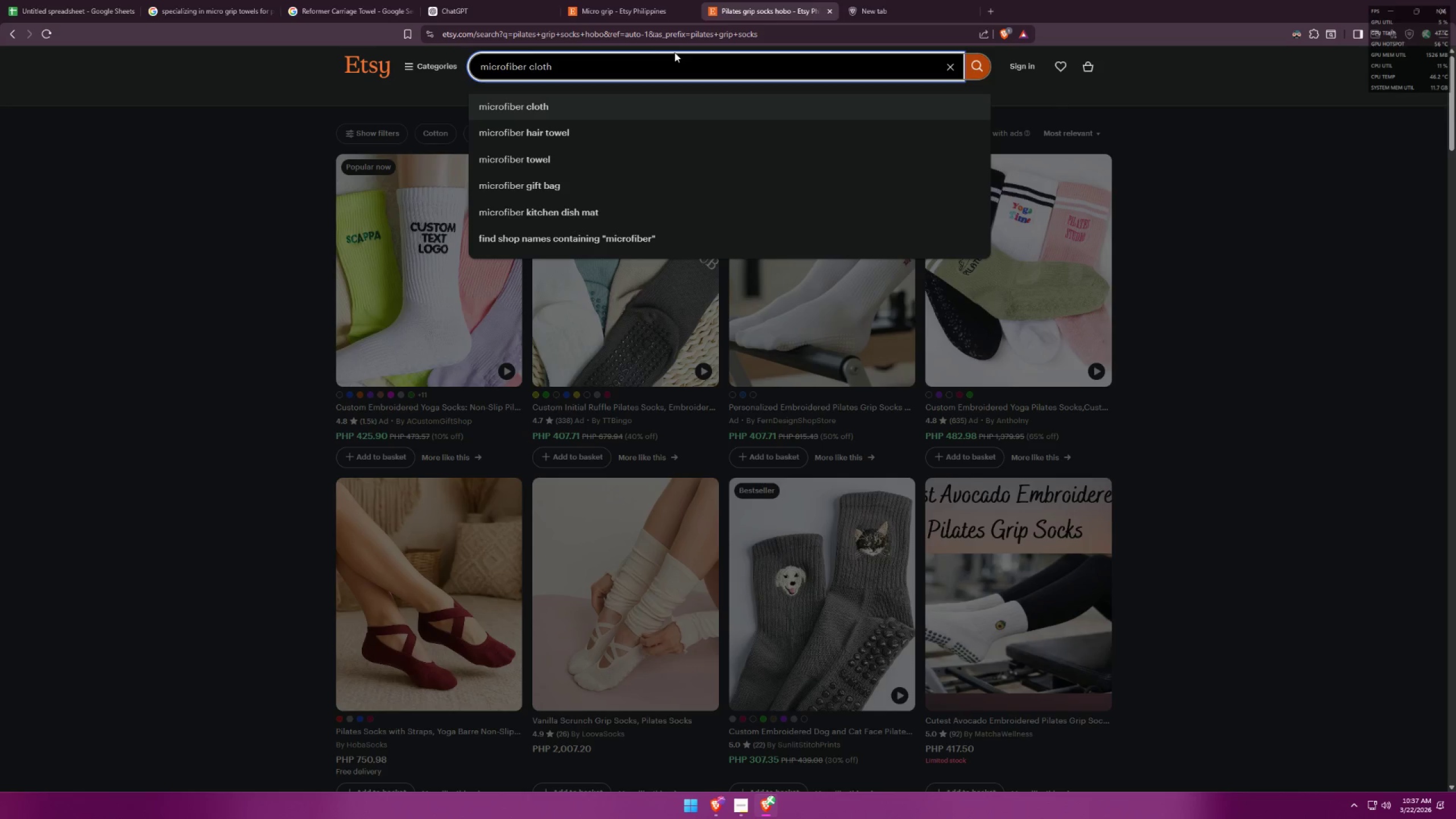 
mouse_move([587, 152])
 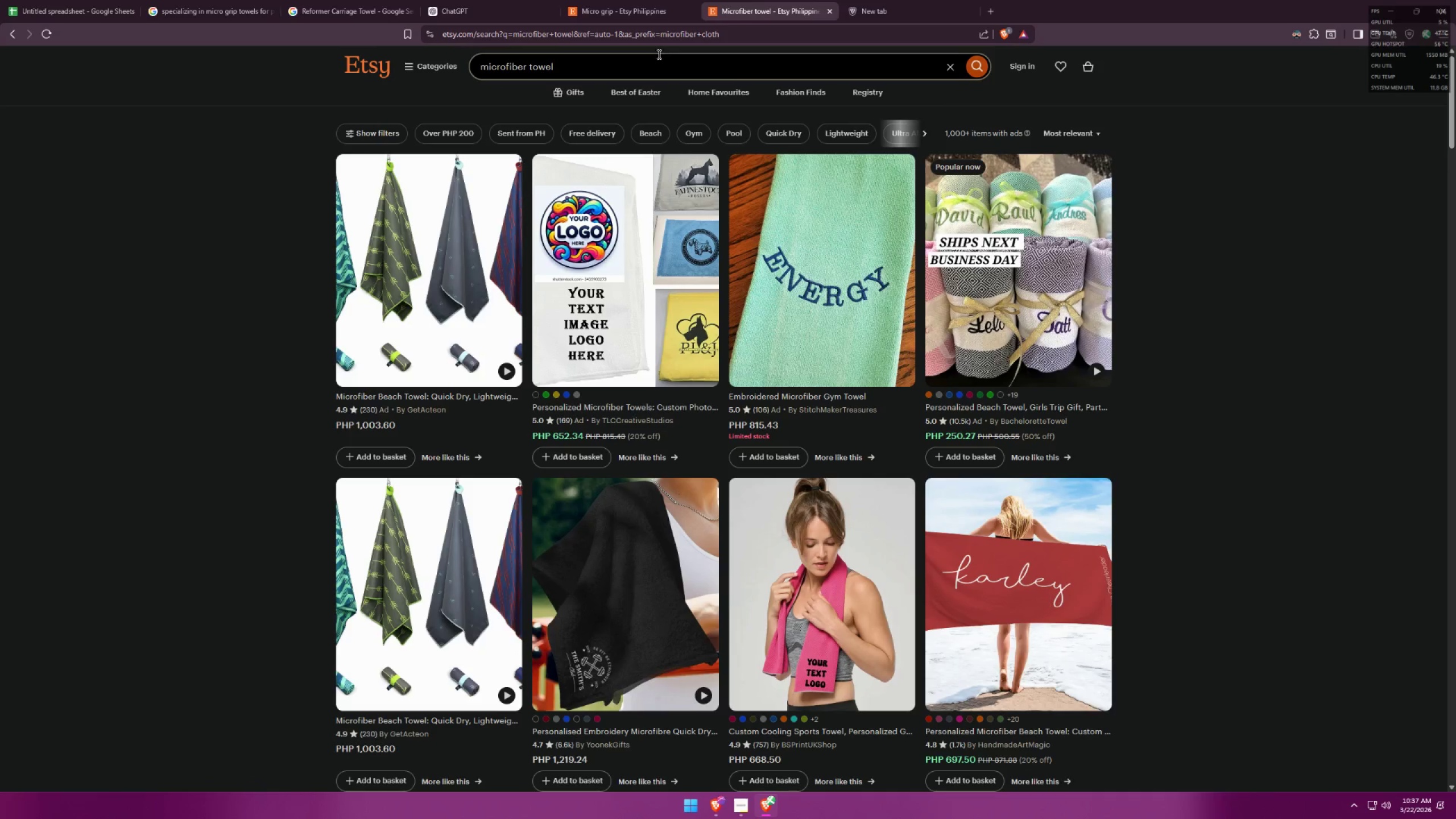 
type( pilates)
 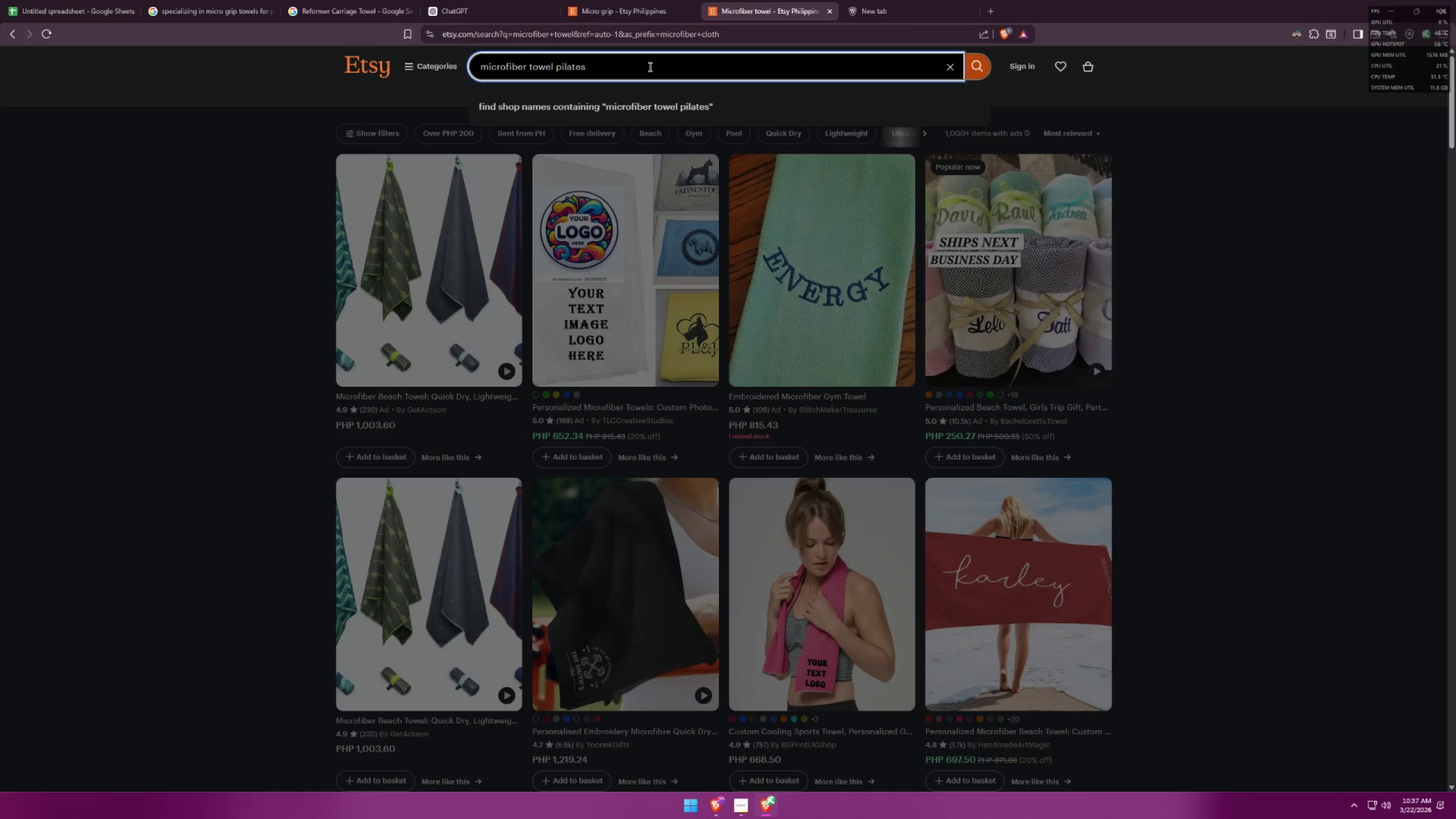 
key(Control+ControlLeft)
 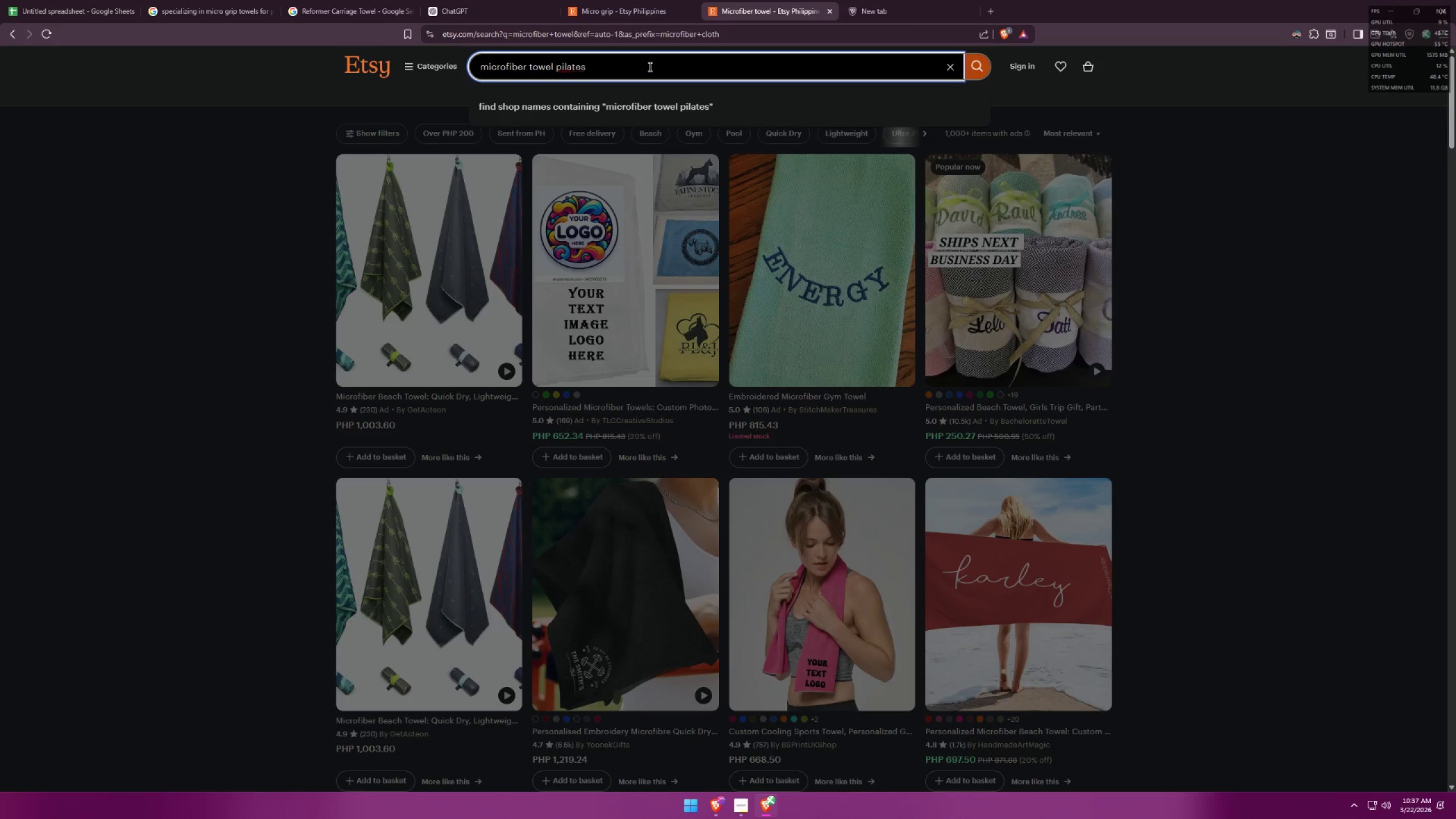 
key(Control+A)
 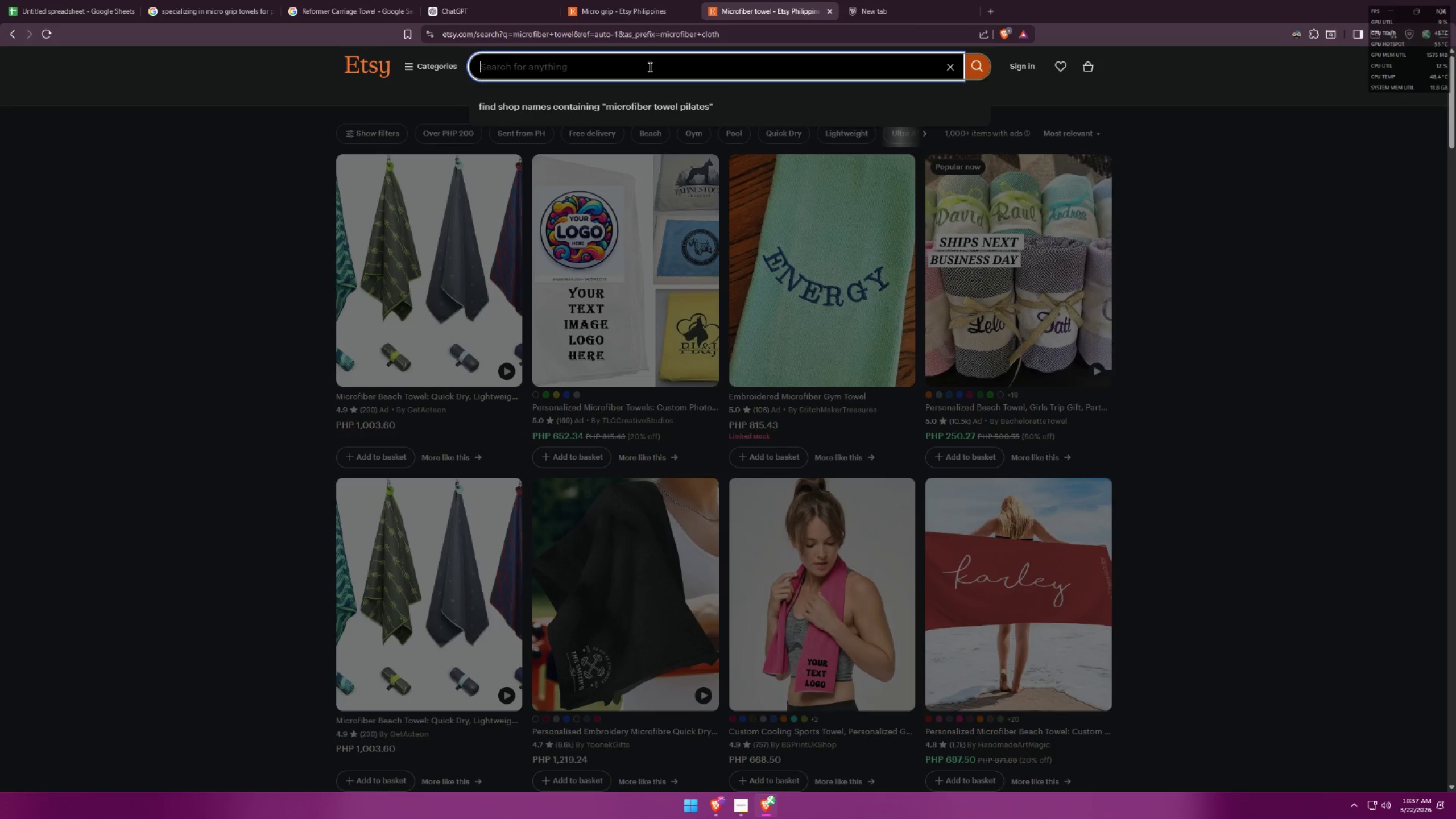 
key(Backspace)
type(pilates)
 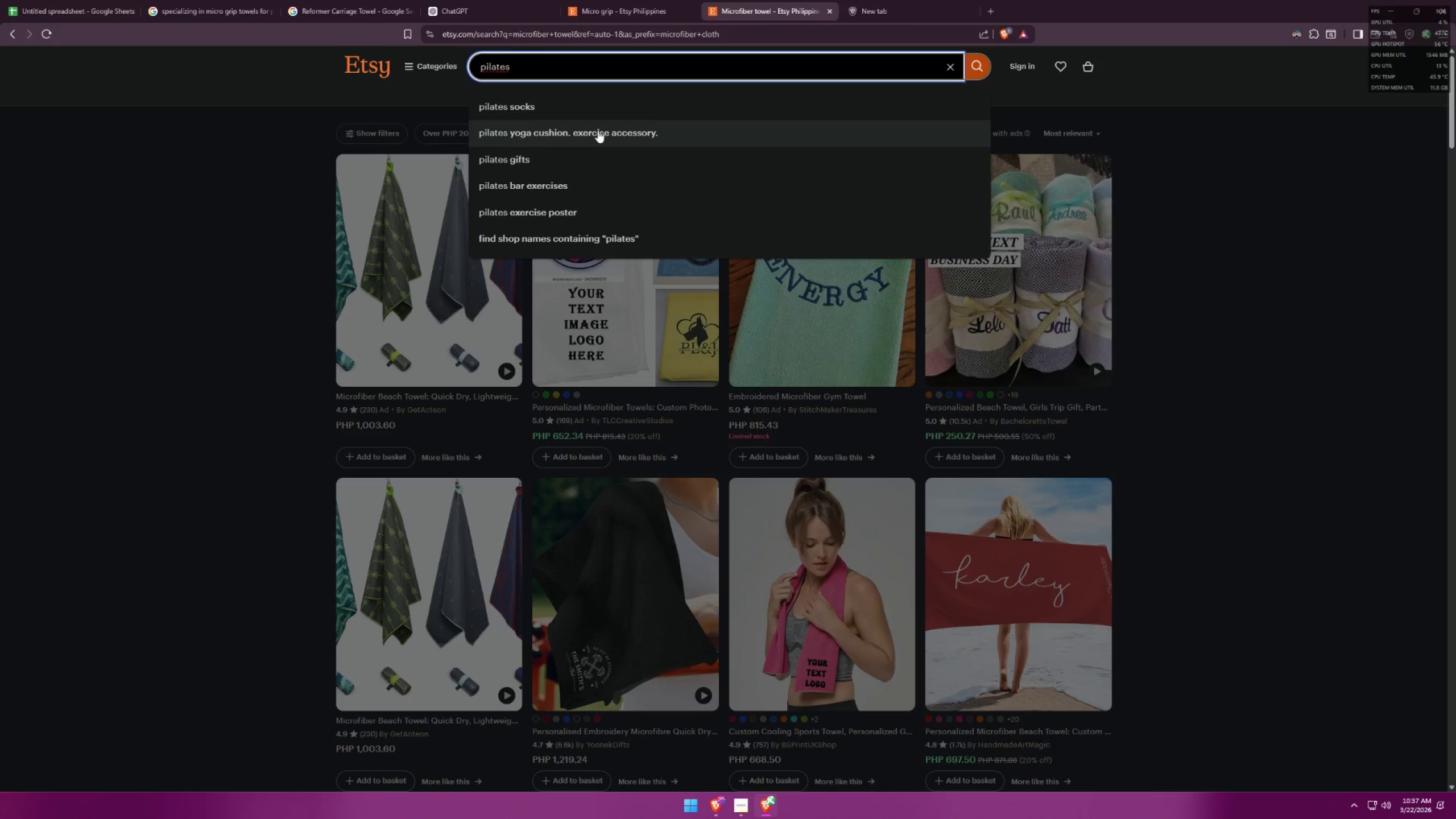 
wait(5.31)
 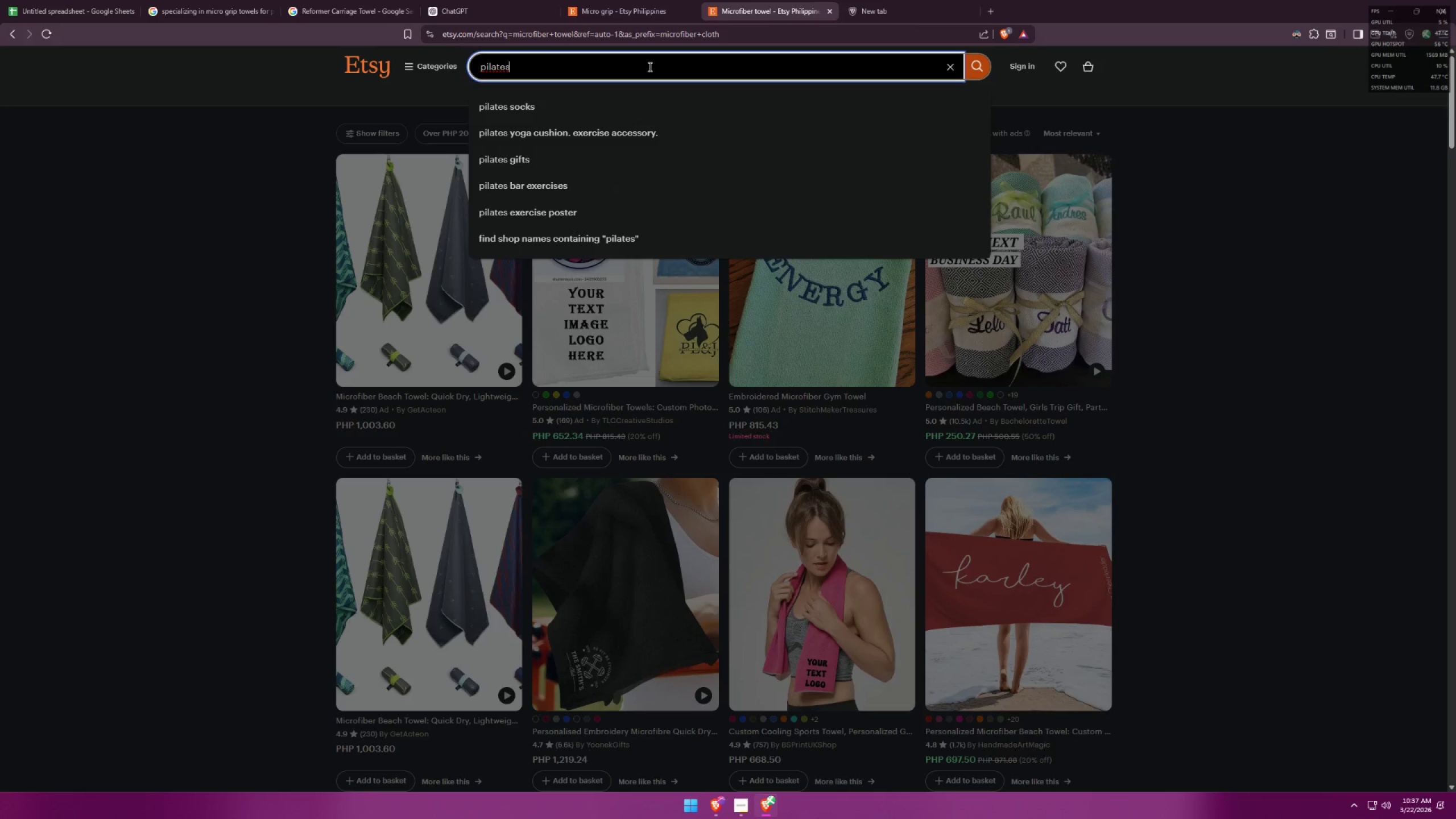 
type( ac)
 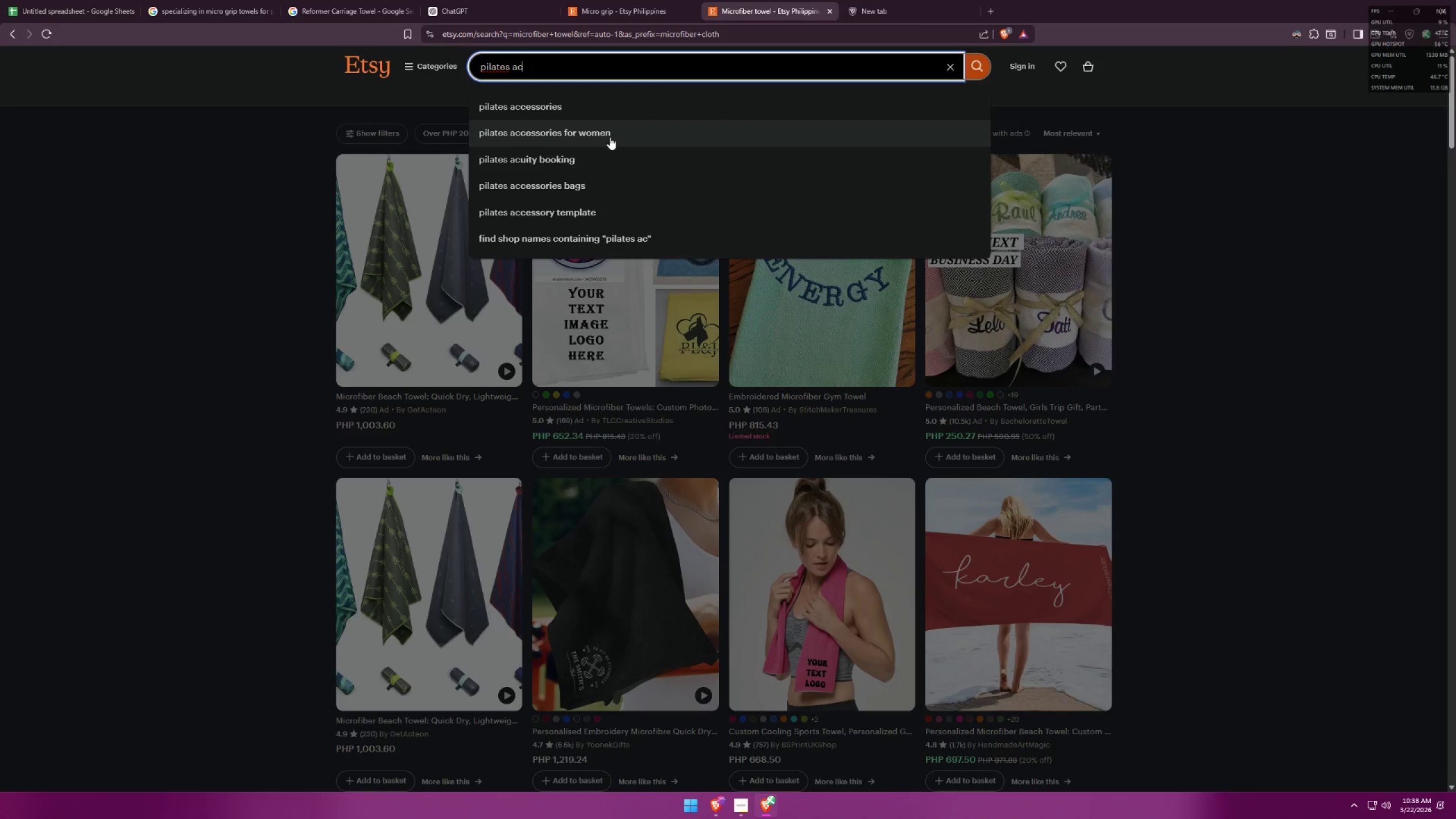 
left_click_drag(start_coordinate=[584, 63], to_coordinate=[405, 49])
 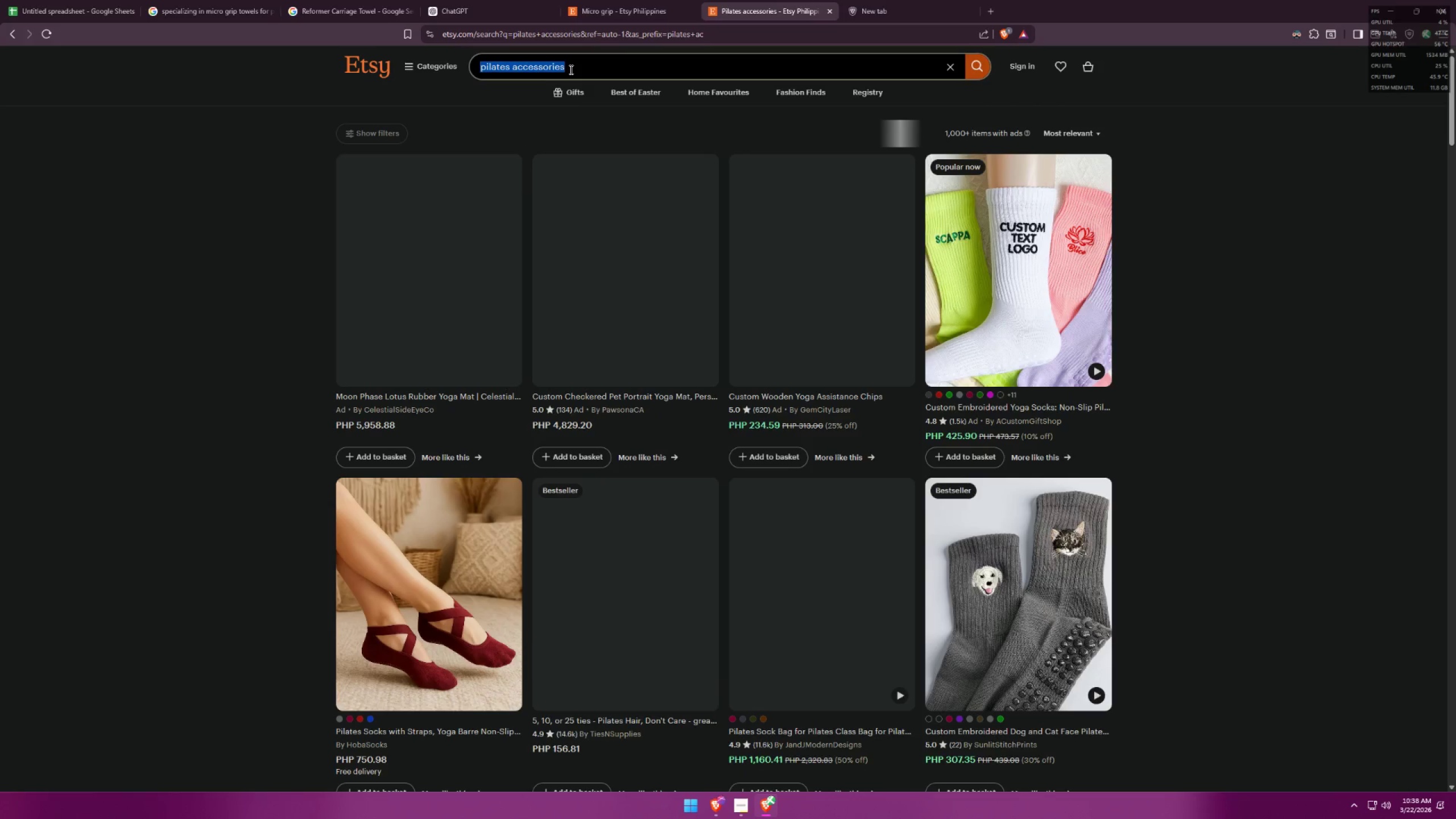 
key(Control+C)
 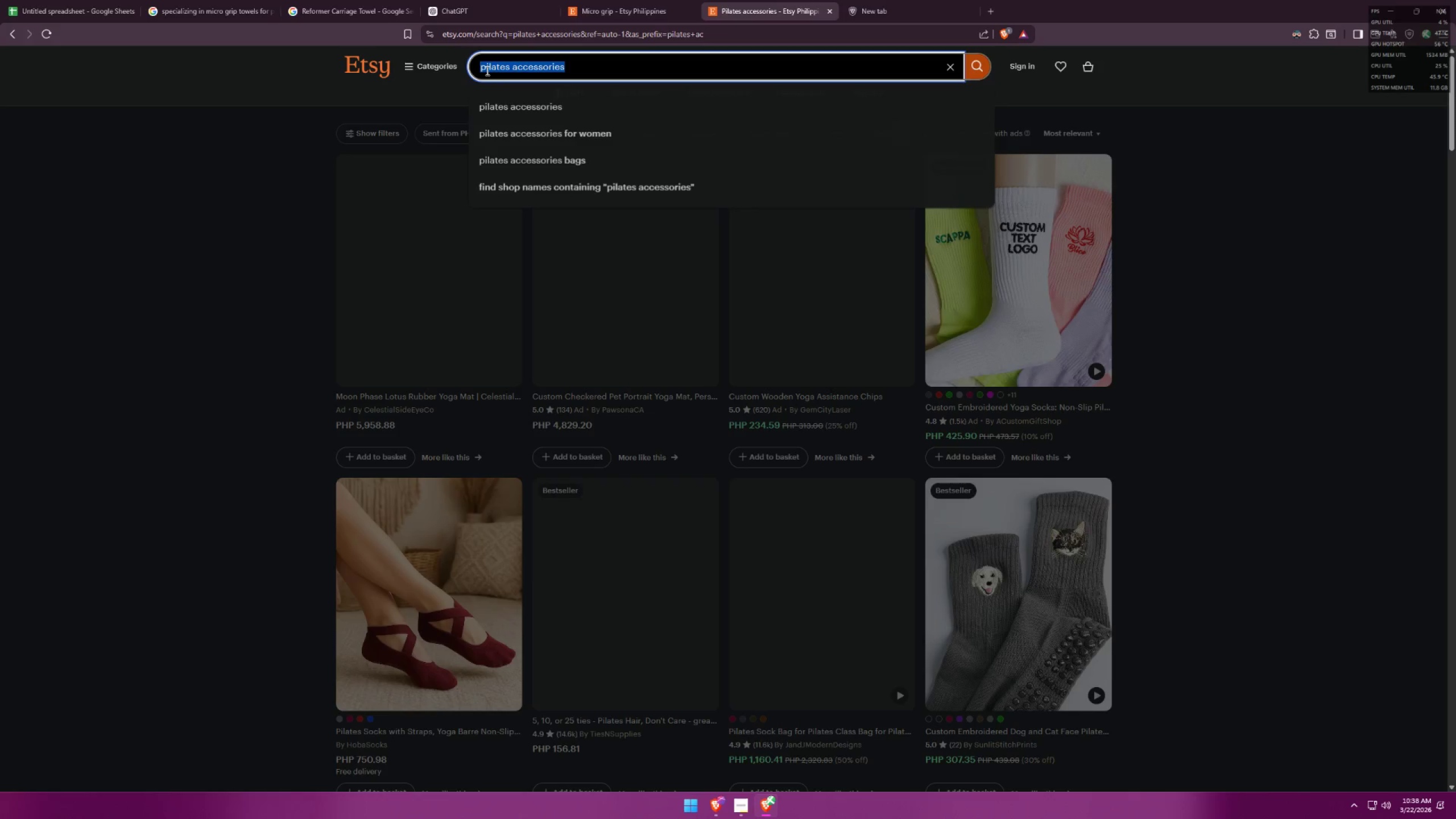 
key(Control+C)
 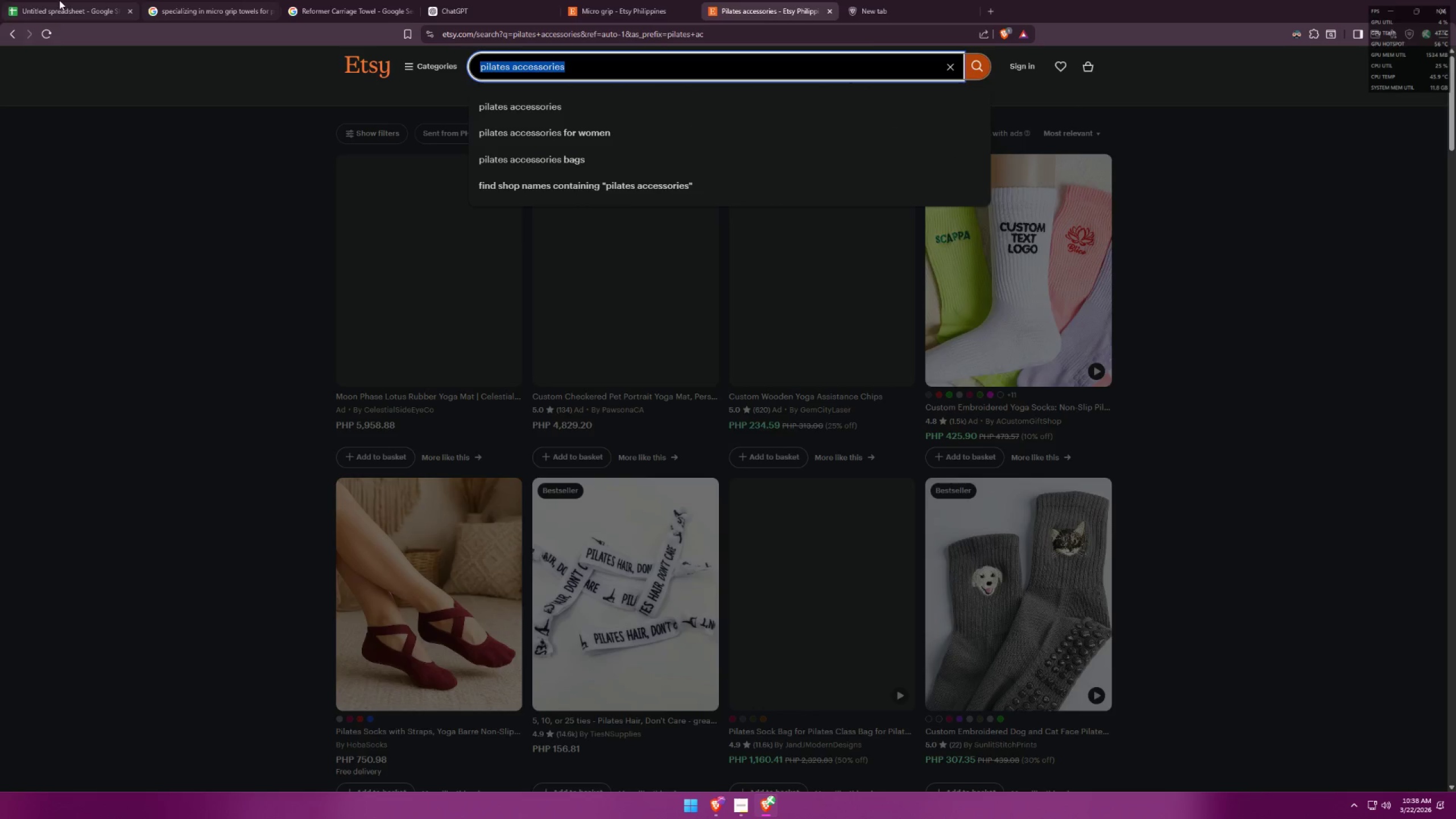 
left_click([2, 0])
 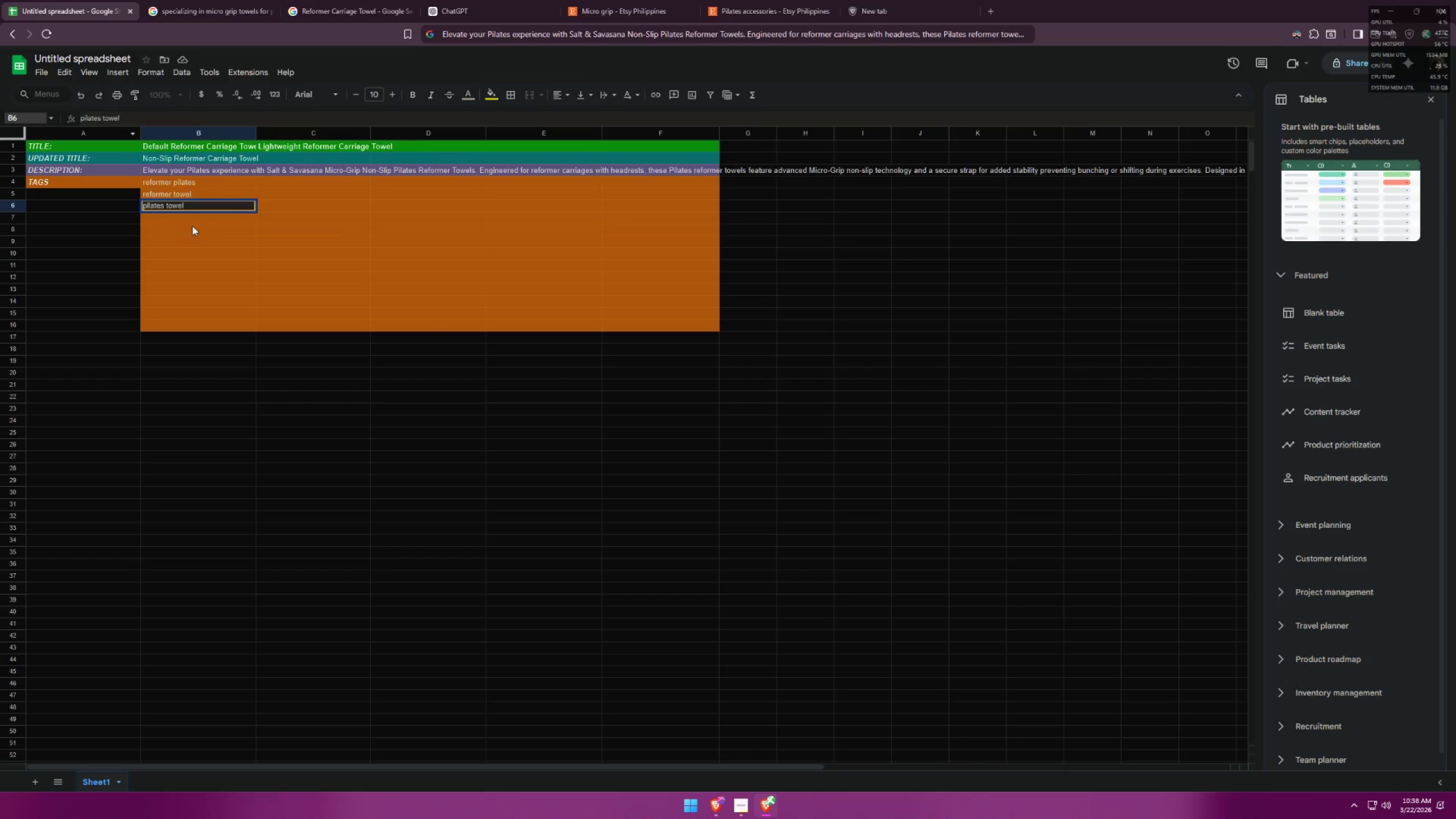 
double_click([192, 223])
 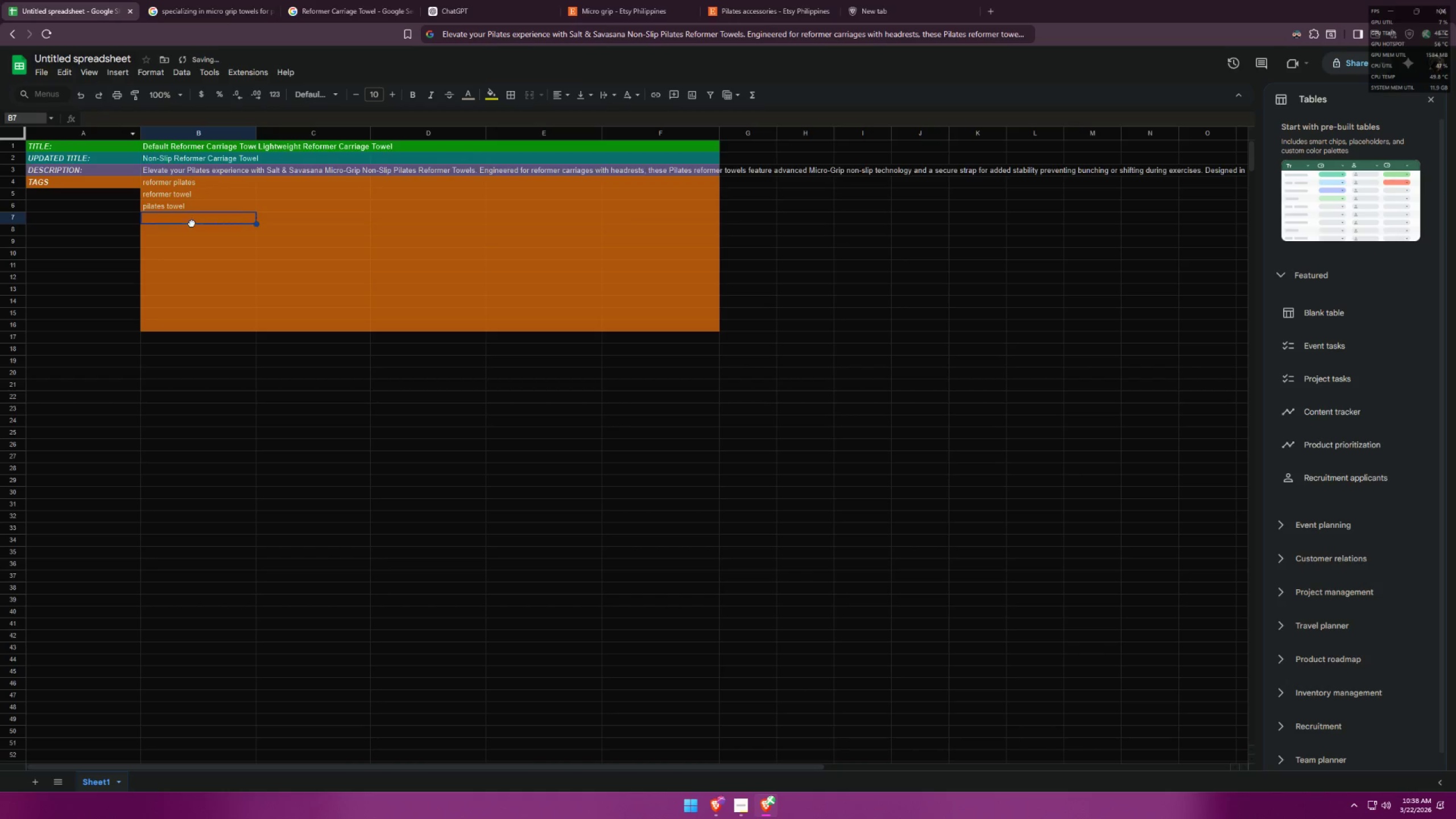 
key(Control+ControlLeft)
 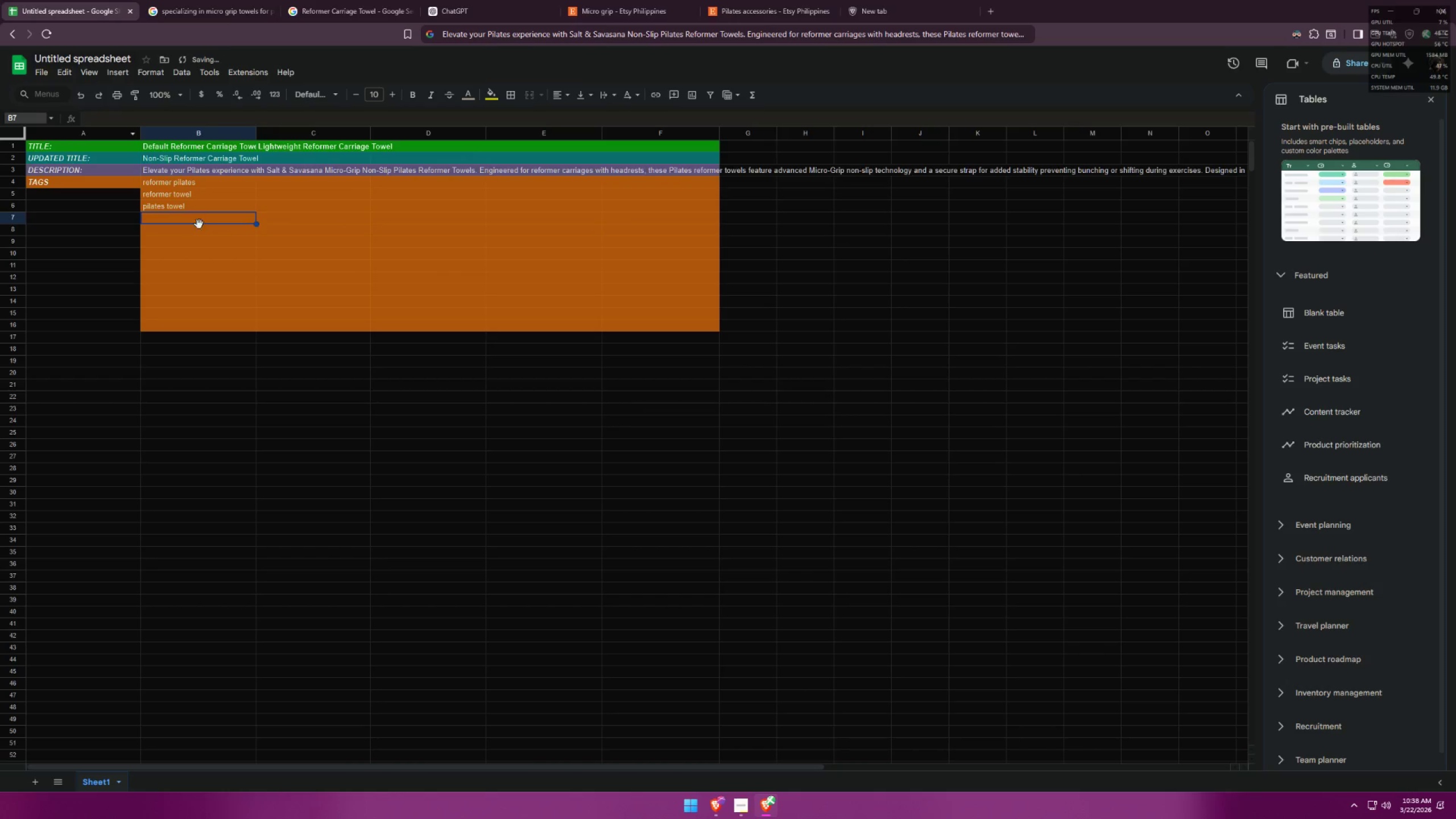 
key(Control+V)
 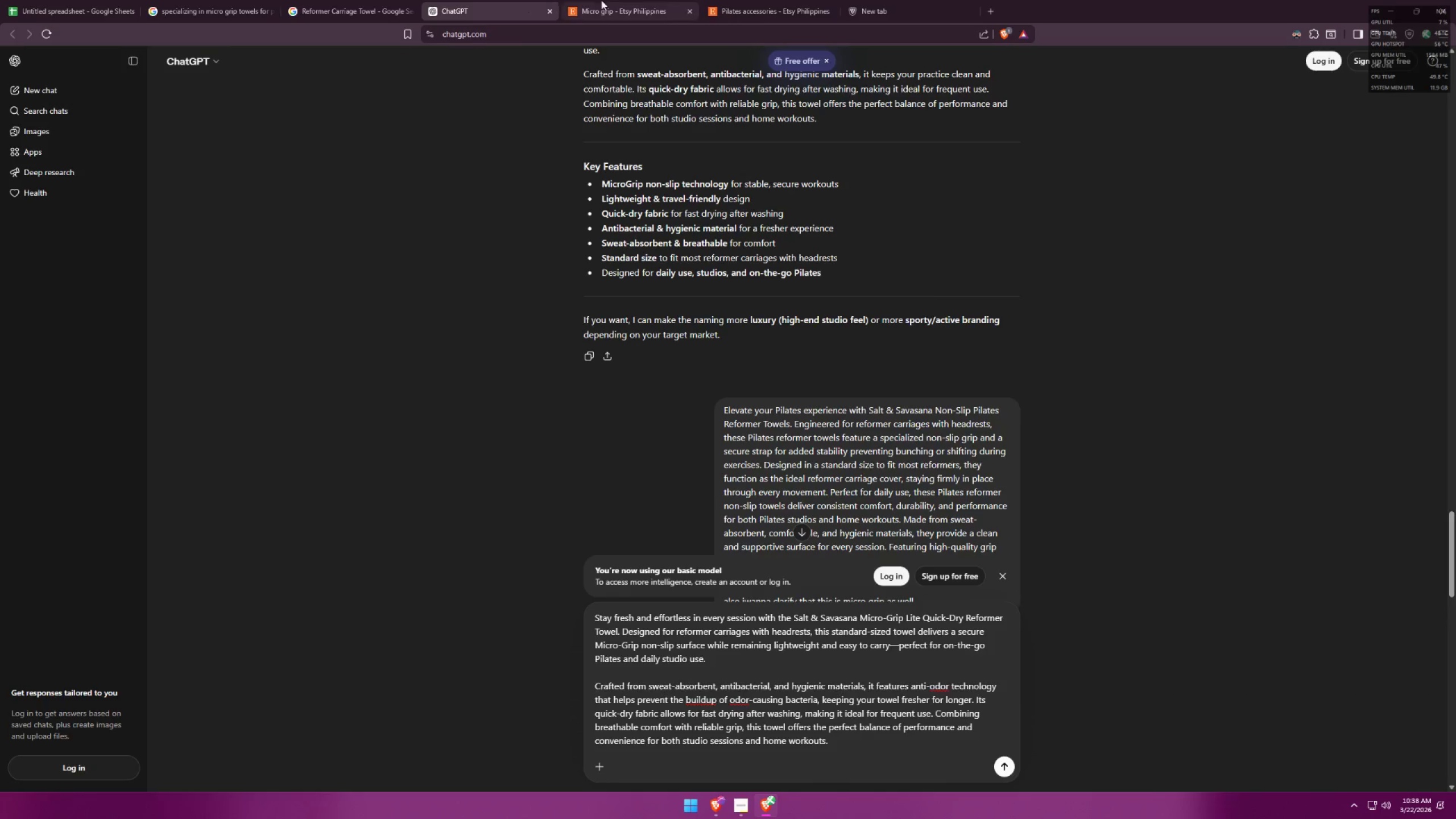 
triple_click([728, 0])
 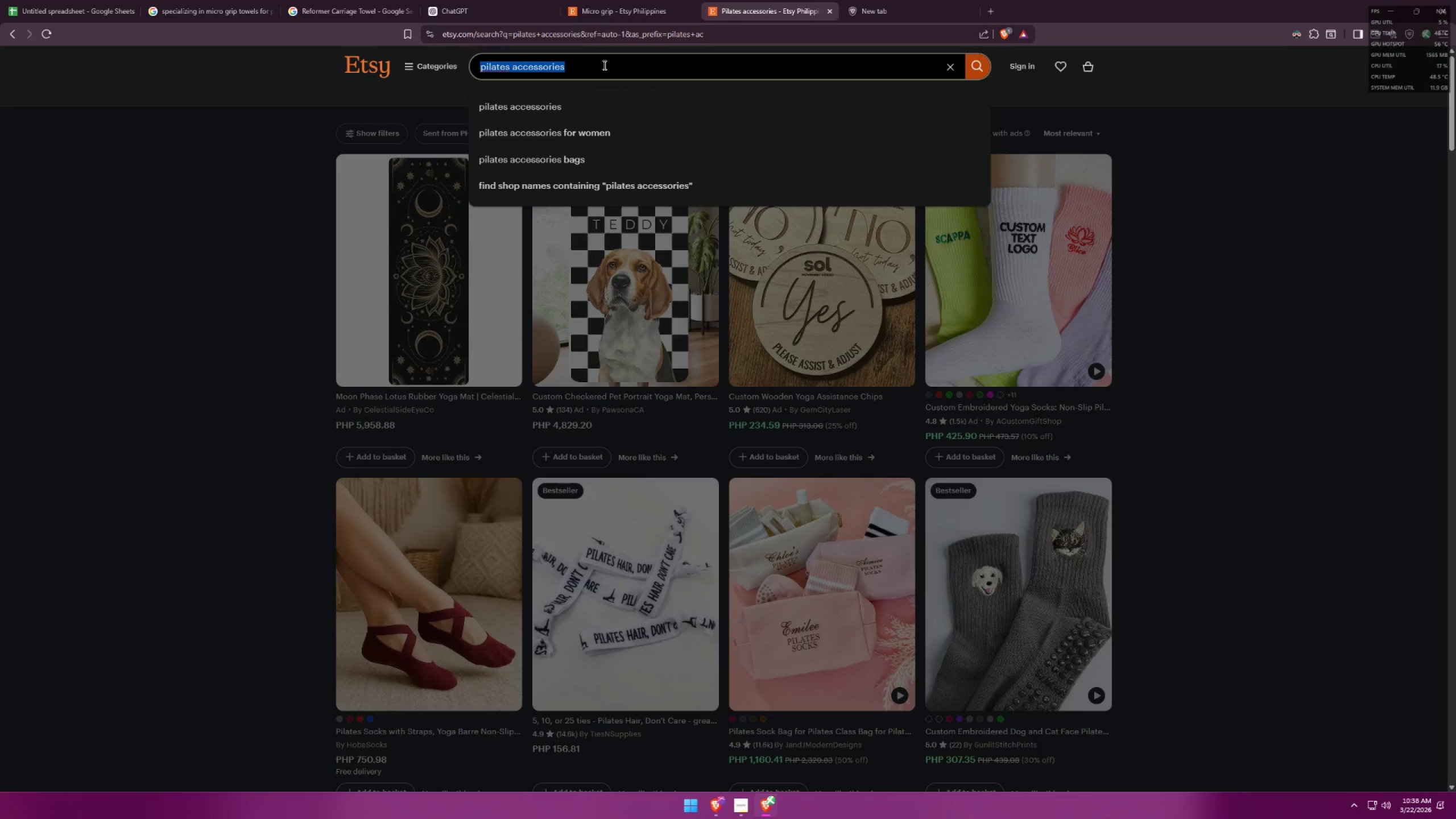 
key(Backspace)
 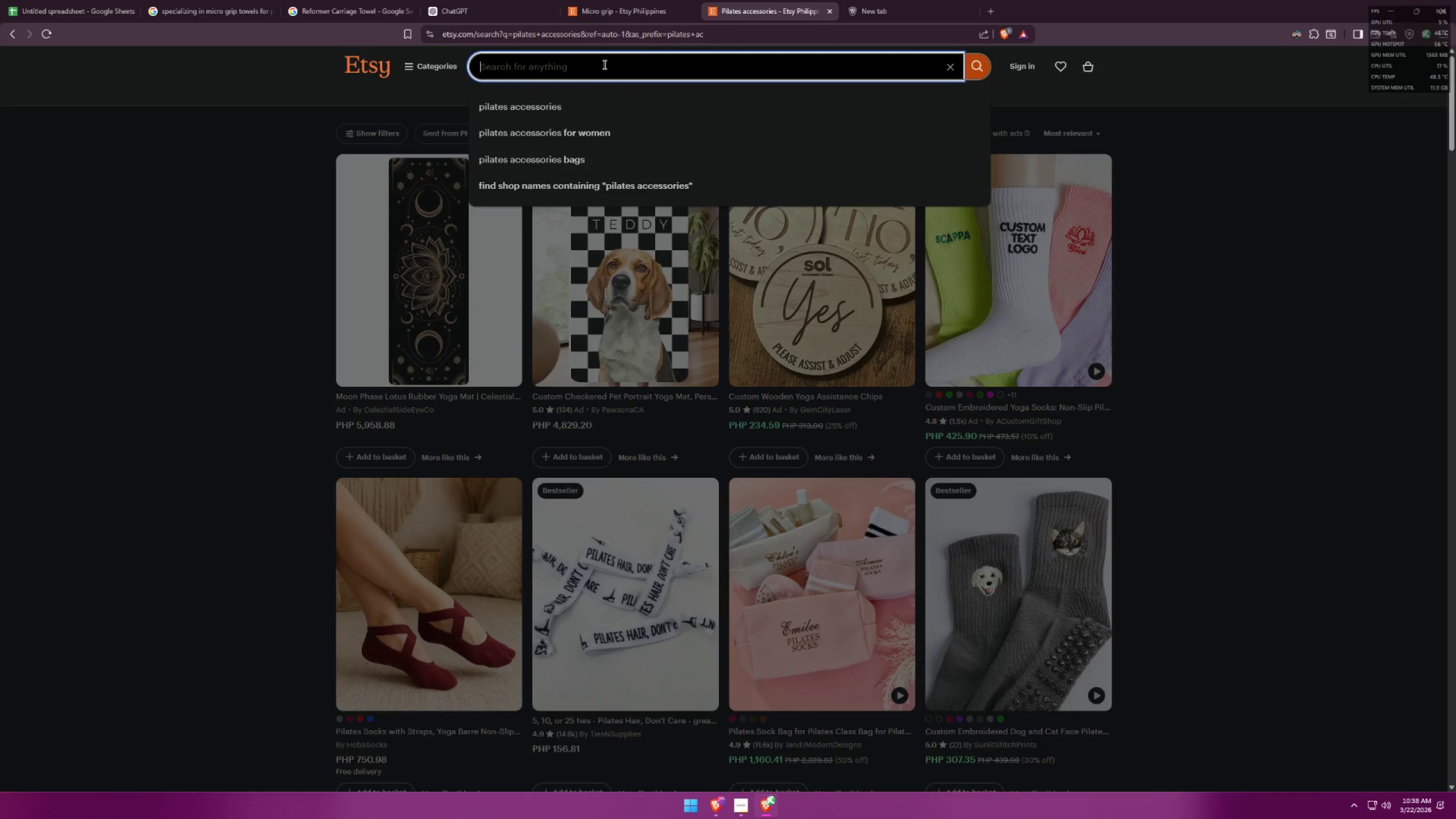 
key(Backspace)
 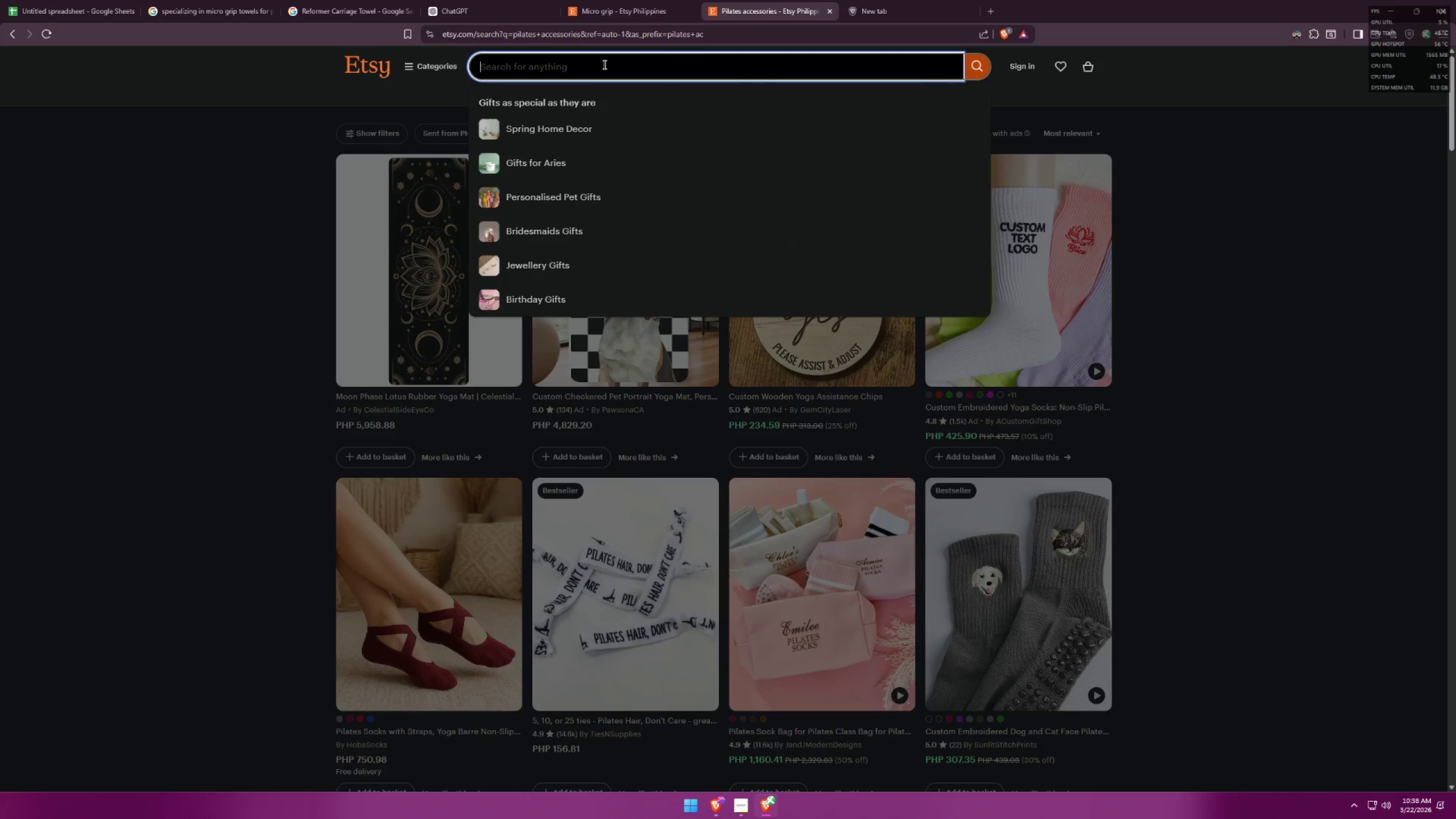 
key(Control+ControlLeft)
 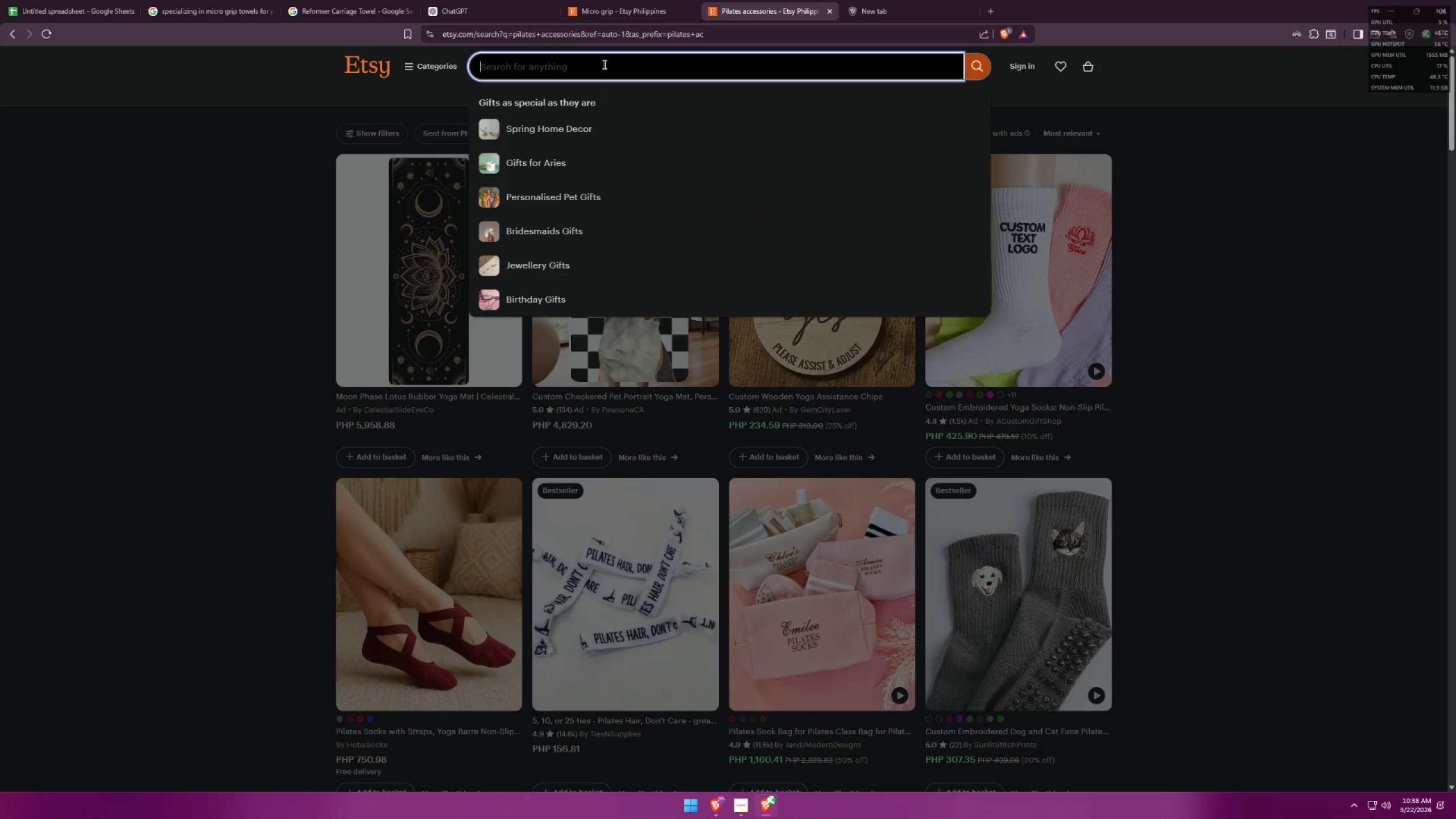 
key(Control+A)
 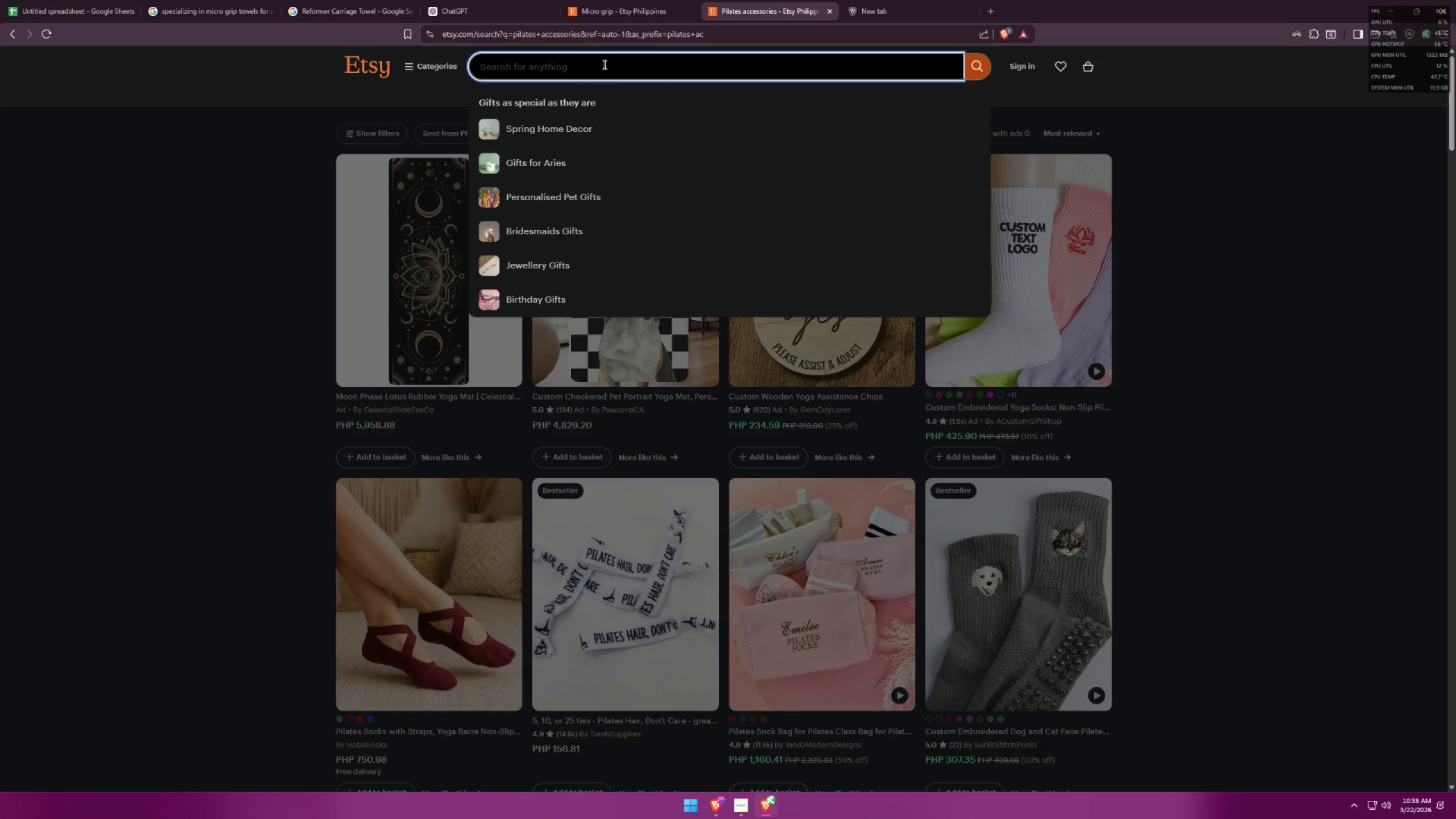 
type(pilates gr)
key(Backspace)
key(Backspace)
key(Backspace)
type( tow)
key(Backspace)
key(Backspace)
key(Backspace)
key(Backspace)
type( cov)
 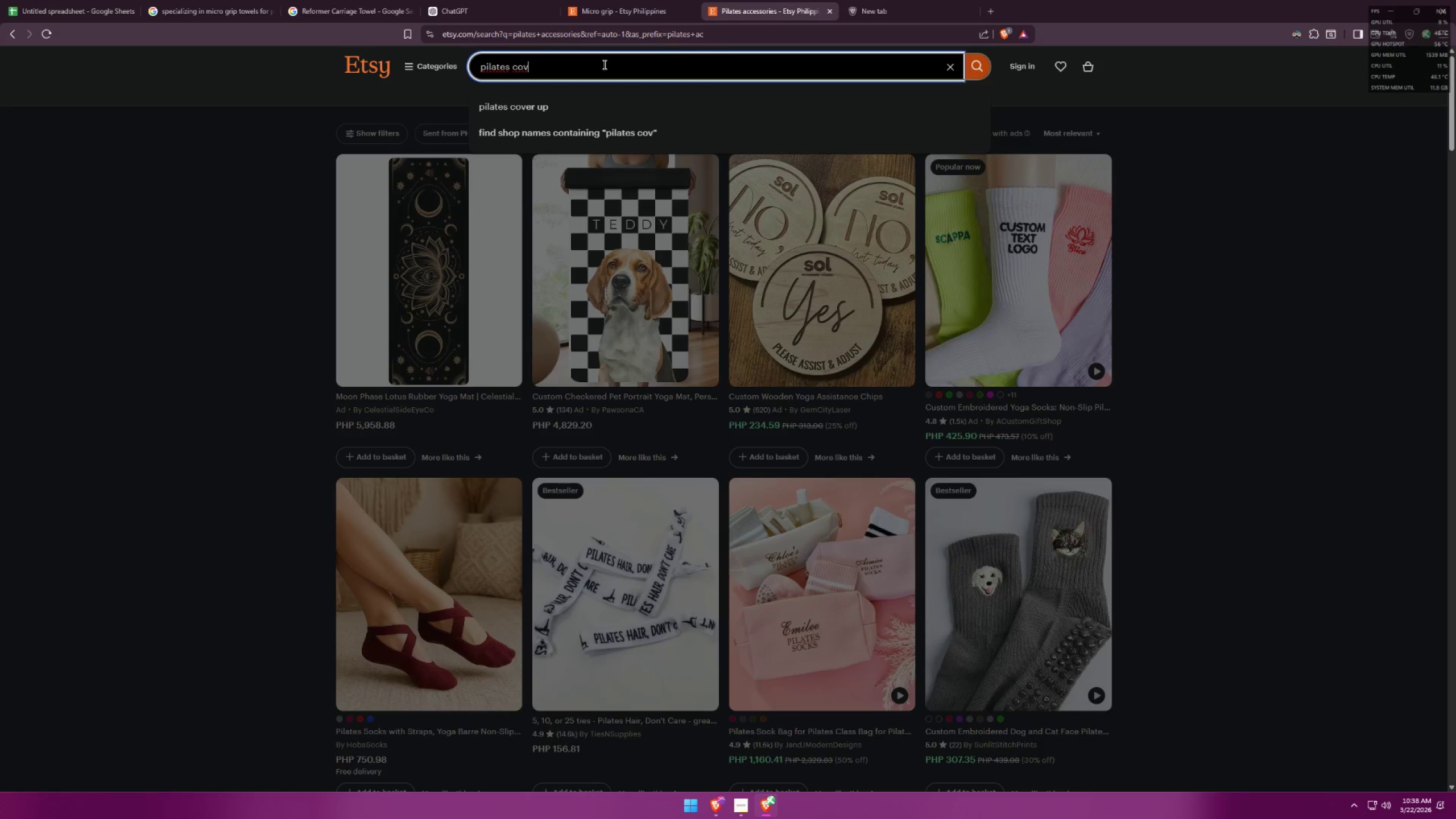 
key(Control+ControlLeft)
 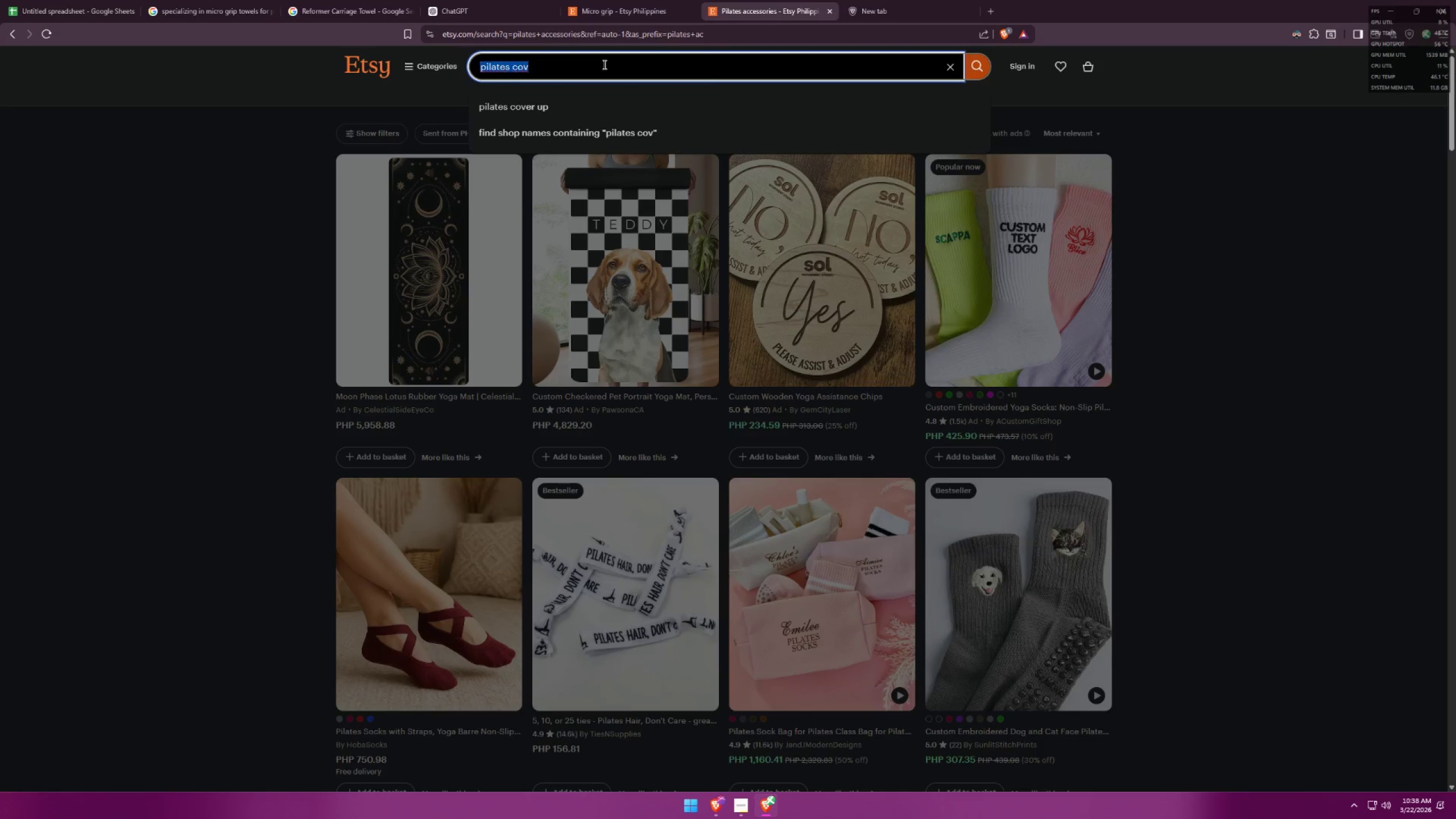 
key(Control+A)
 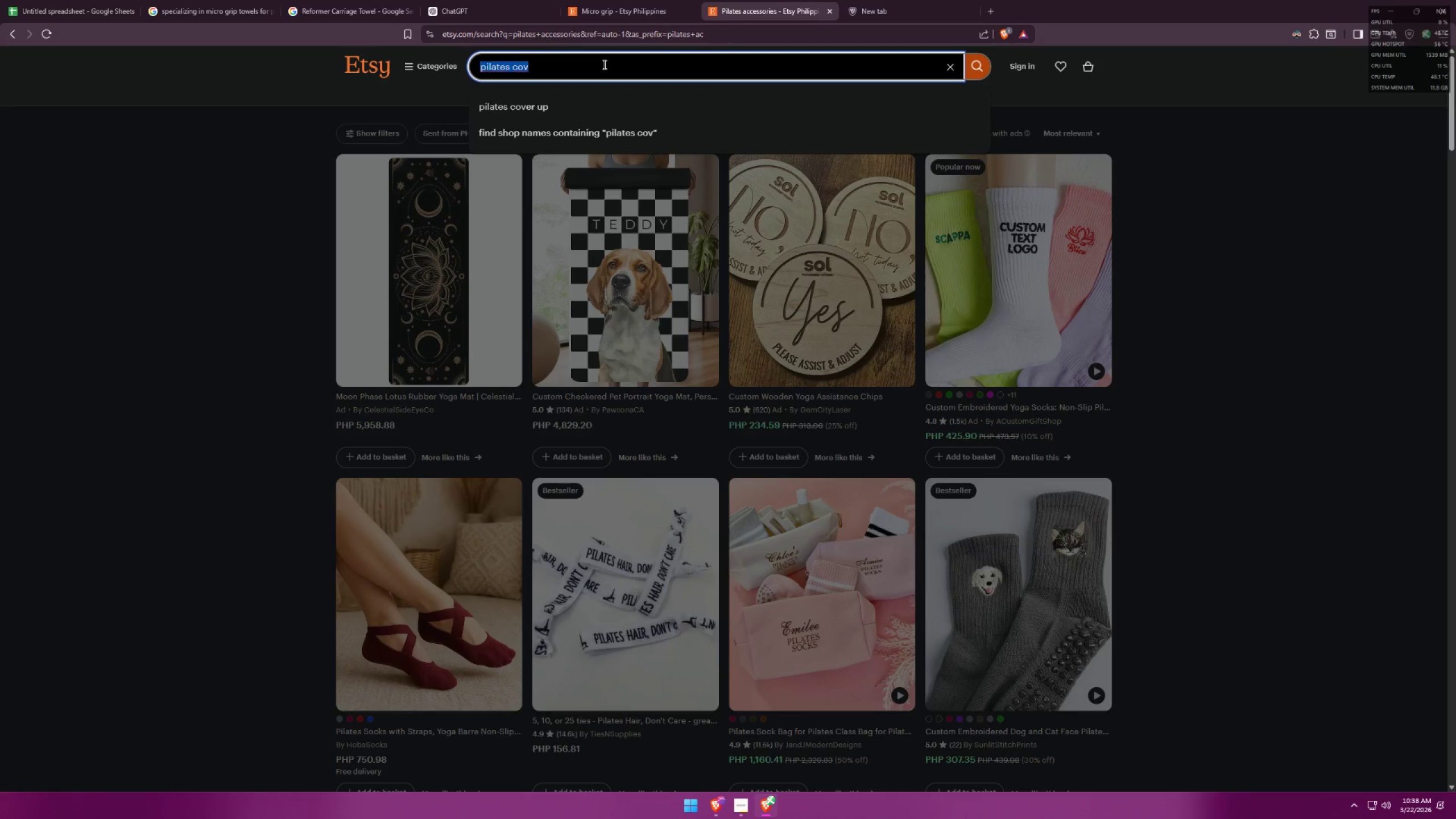 
key(Backspace)
type(pilates acce)
 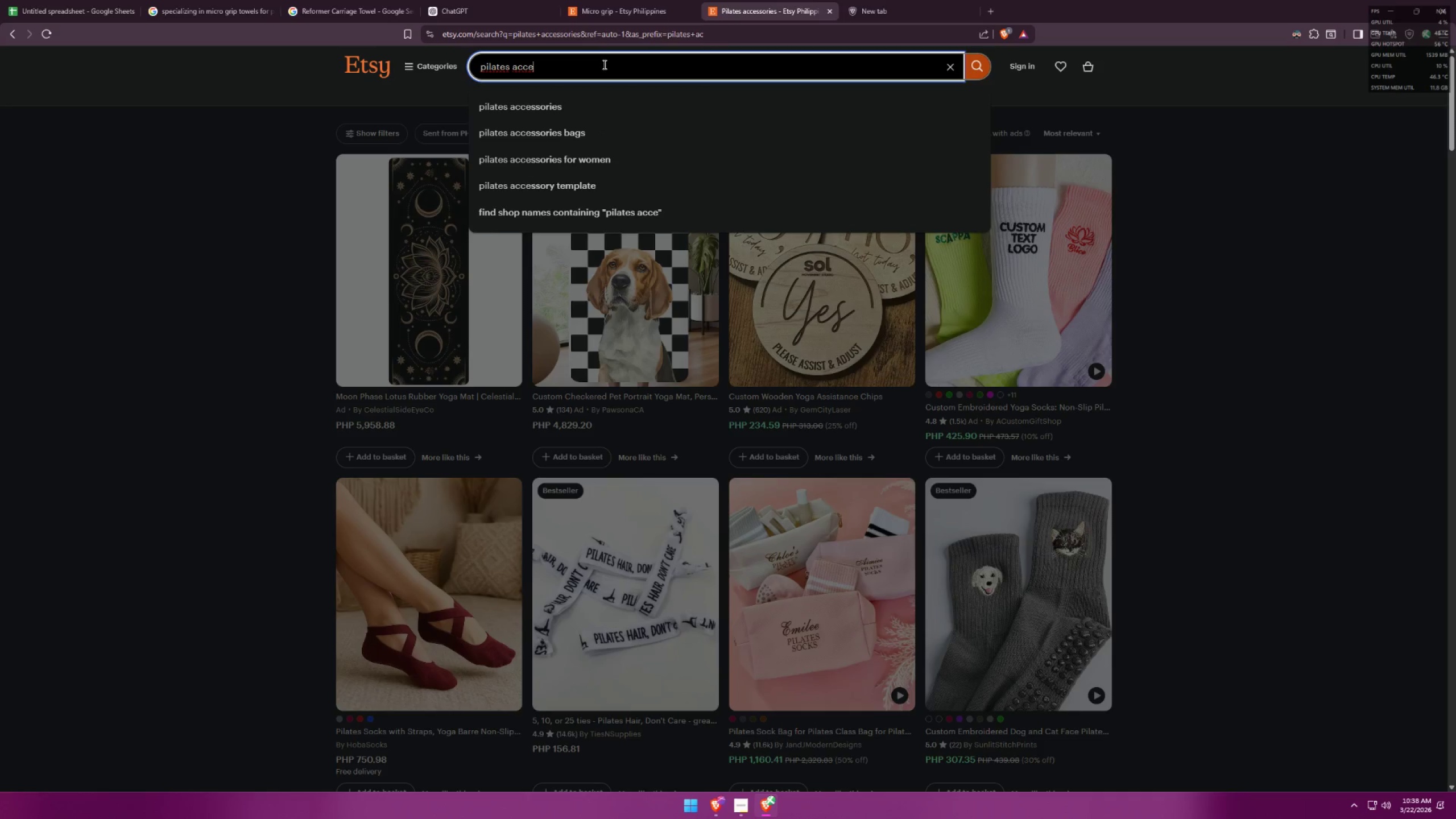 
key(Backspace)
 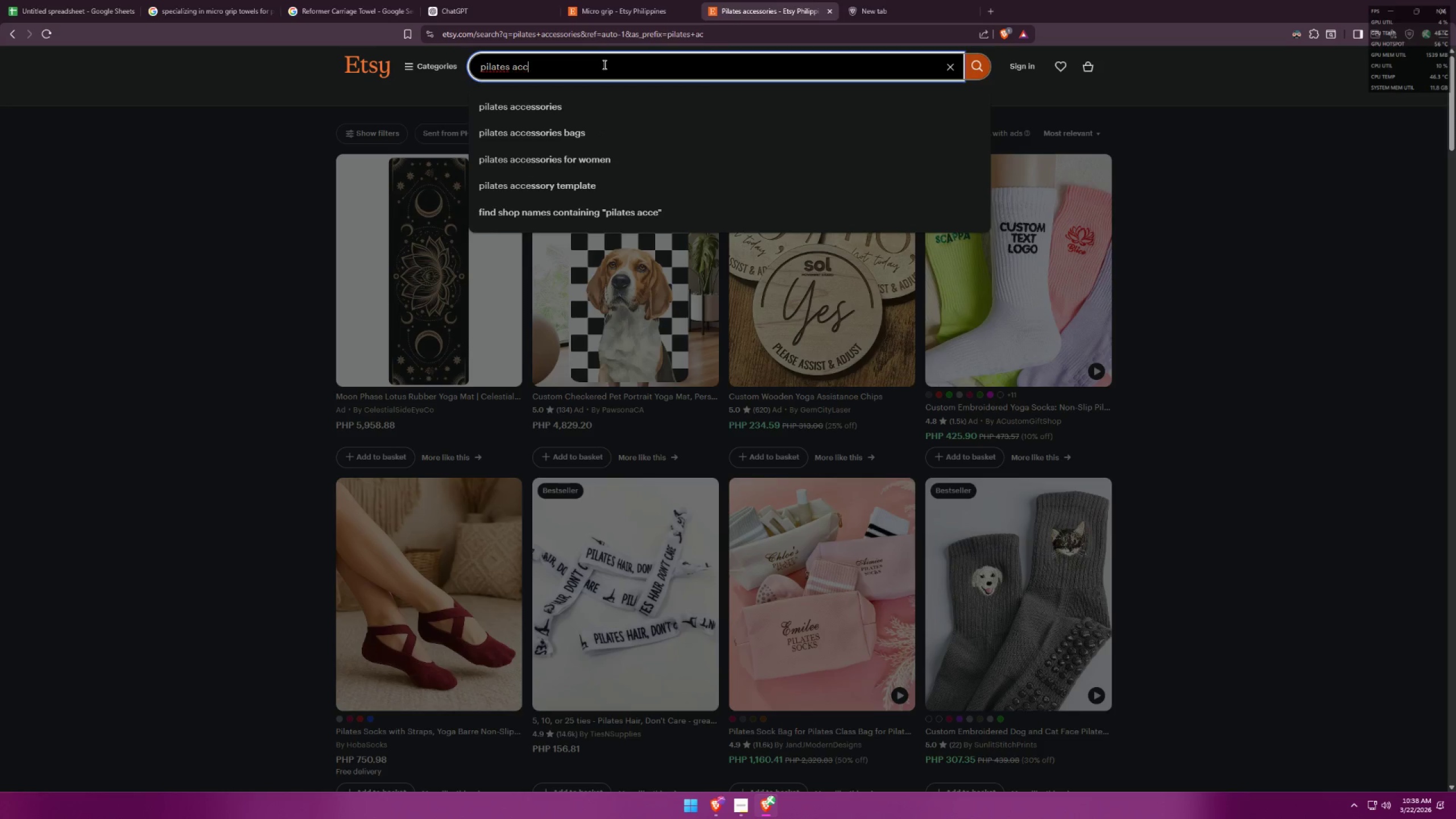 
key(Backspace)
 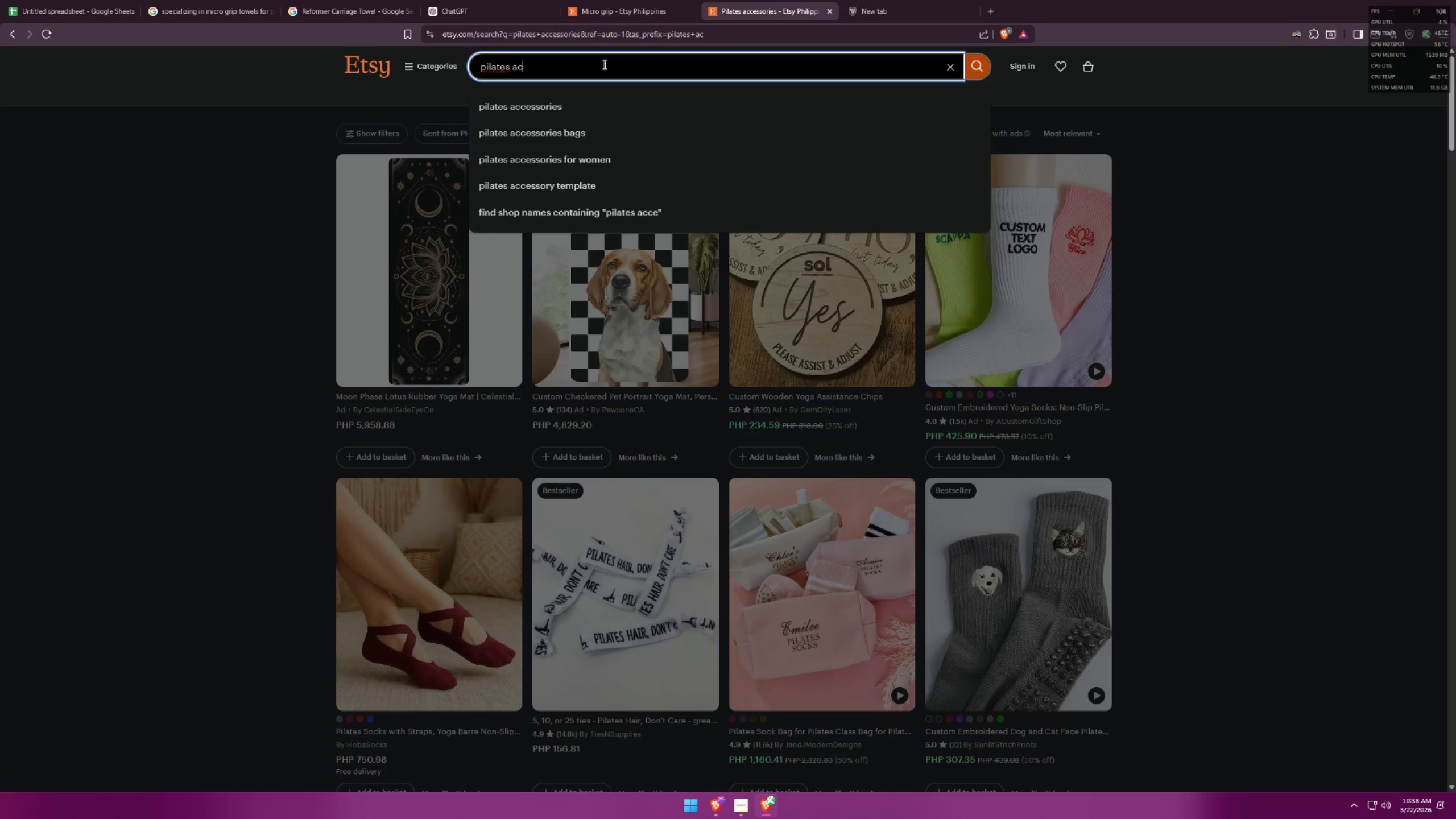 
key(Backspace)
 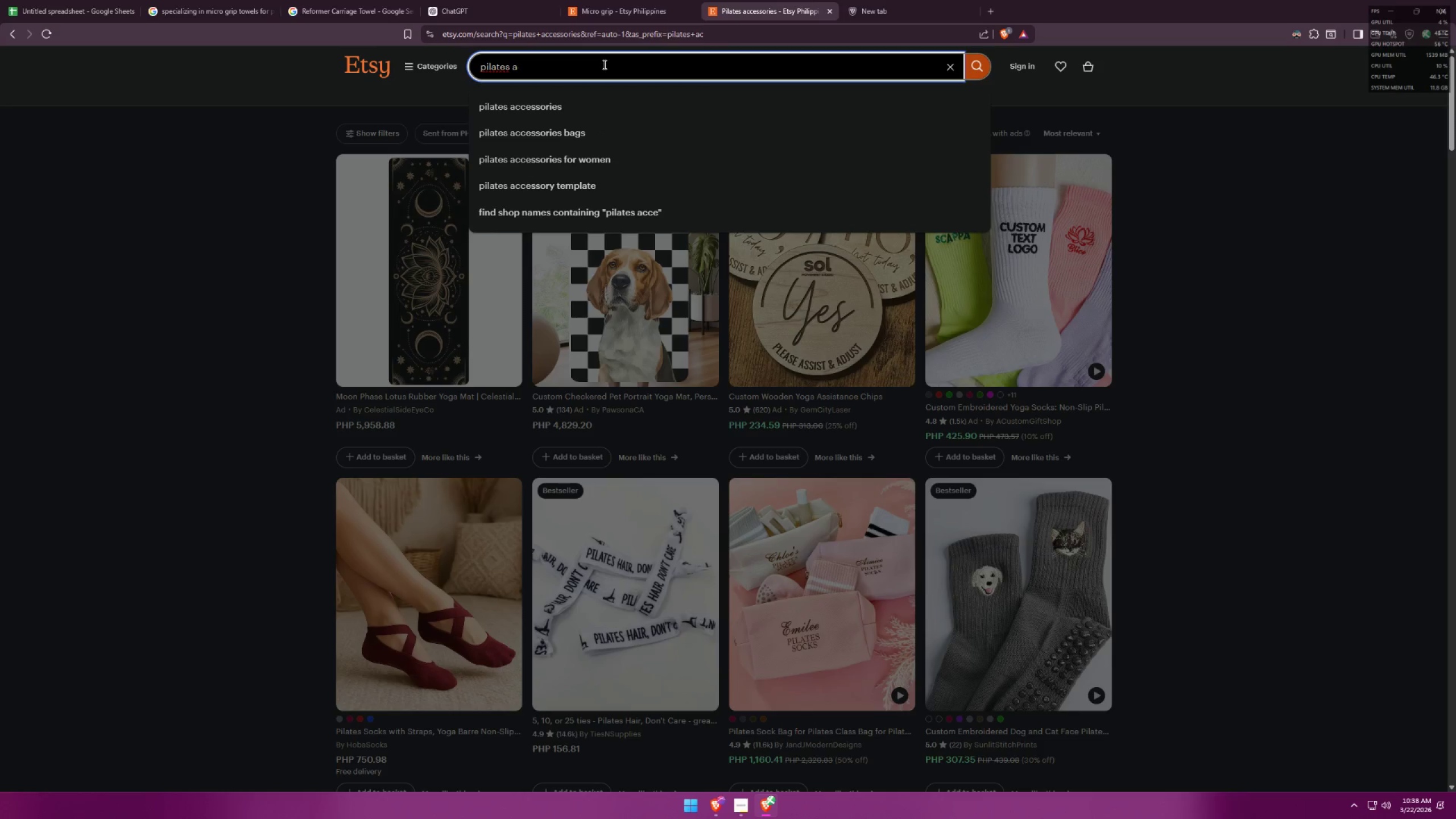 
key(Backspace)
 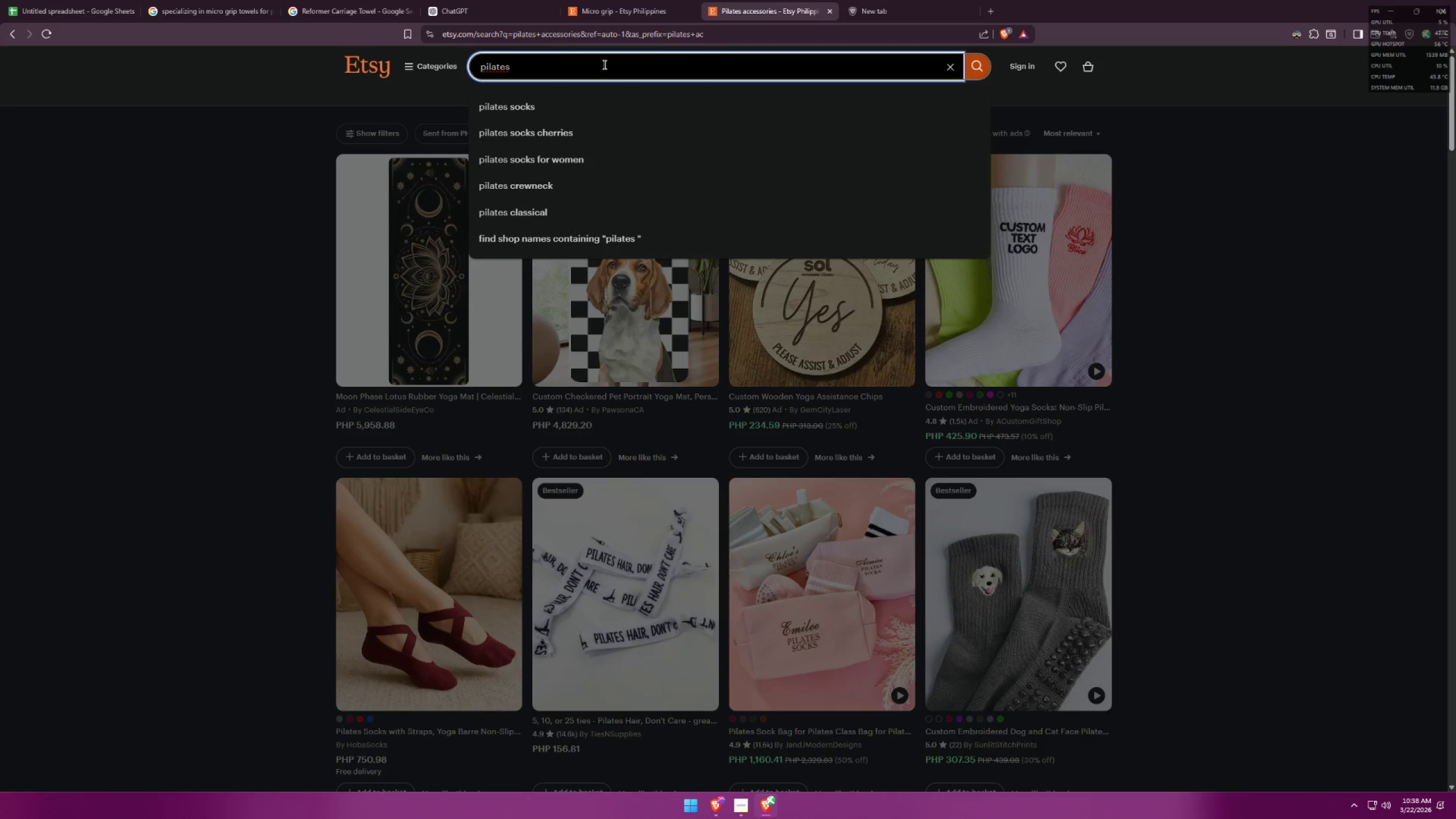 
key(Backspace)
 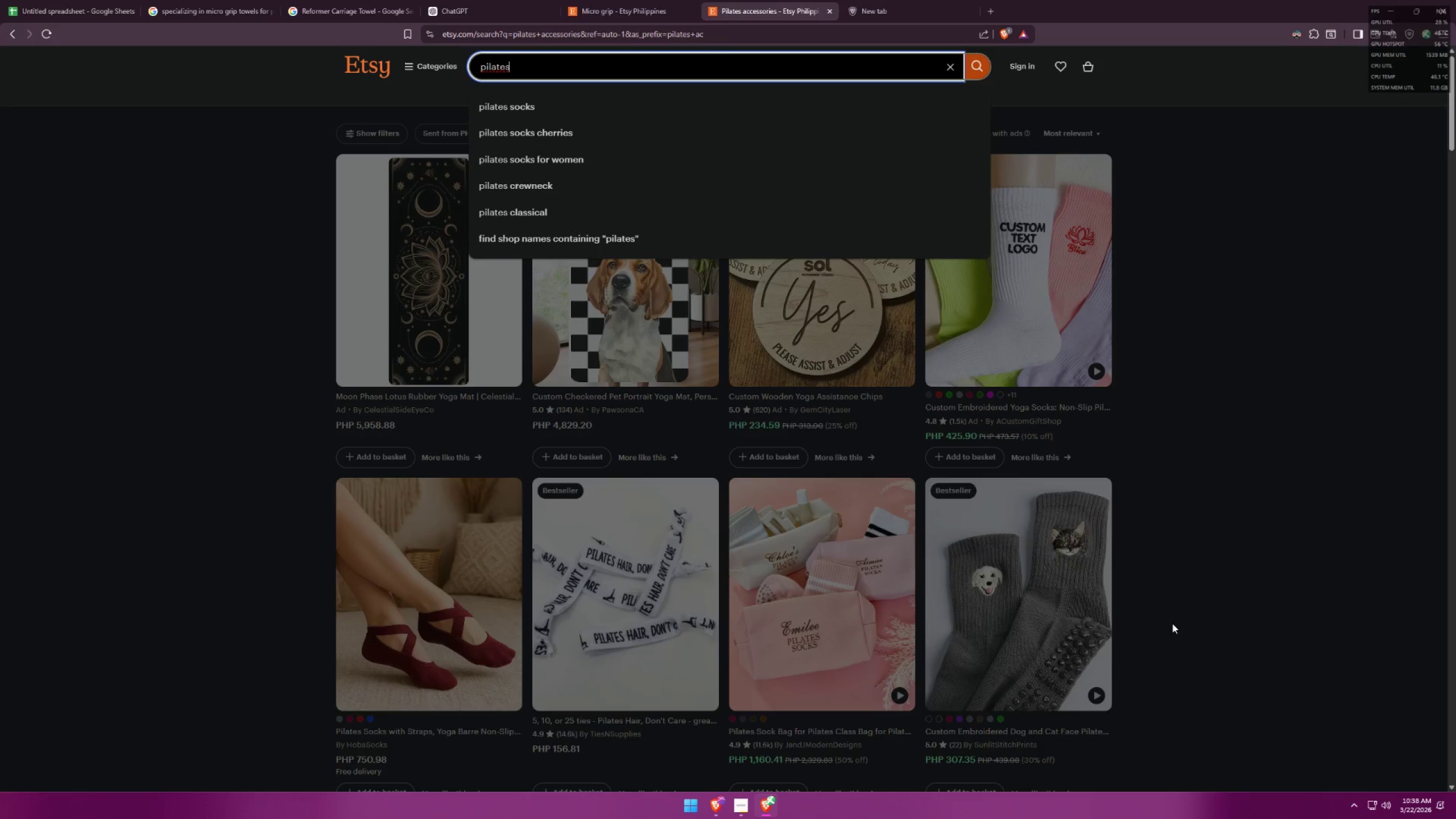 
wait(8.05)
 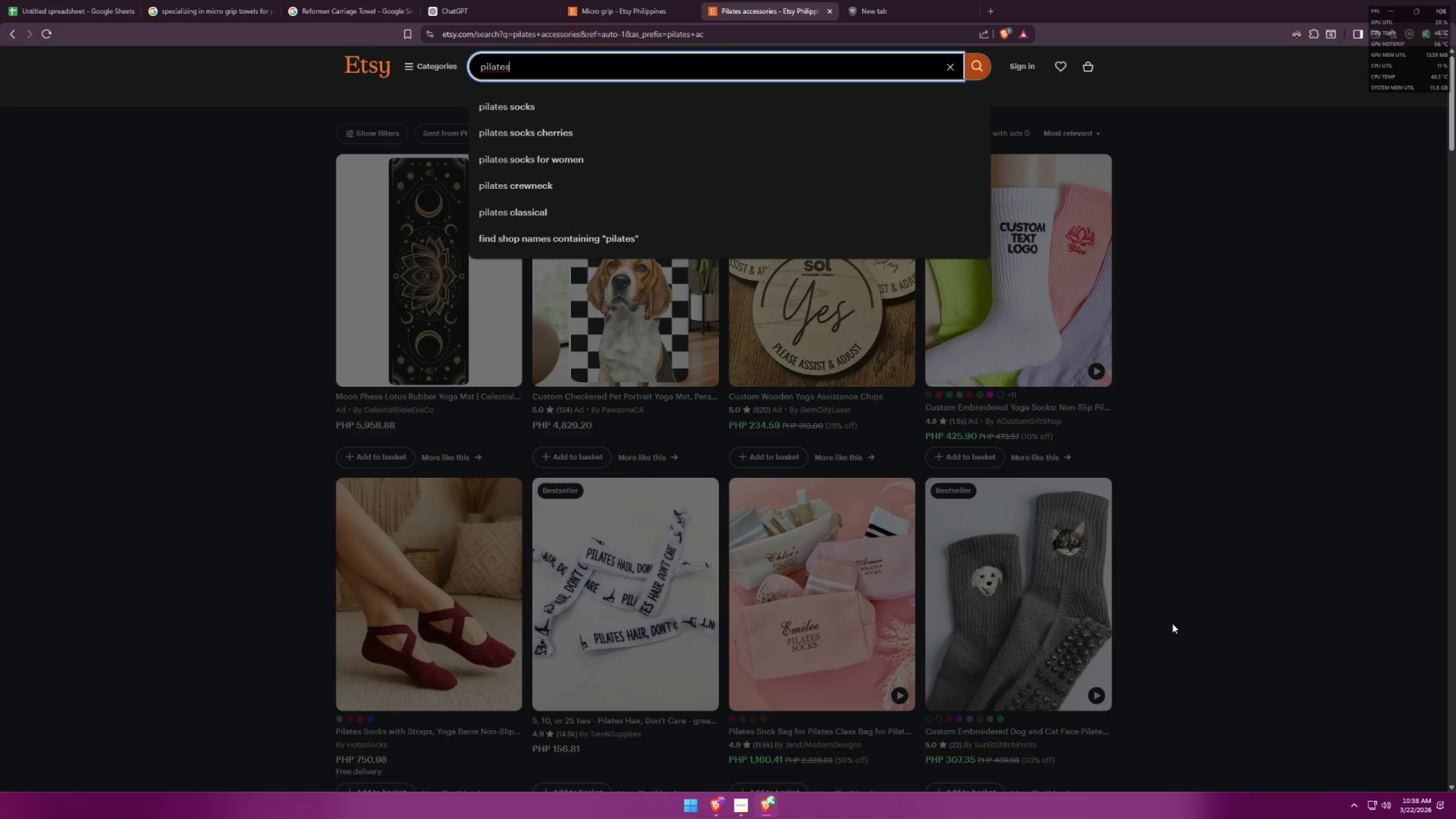 
type( refi)
 